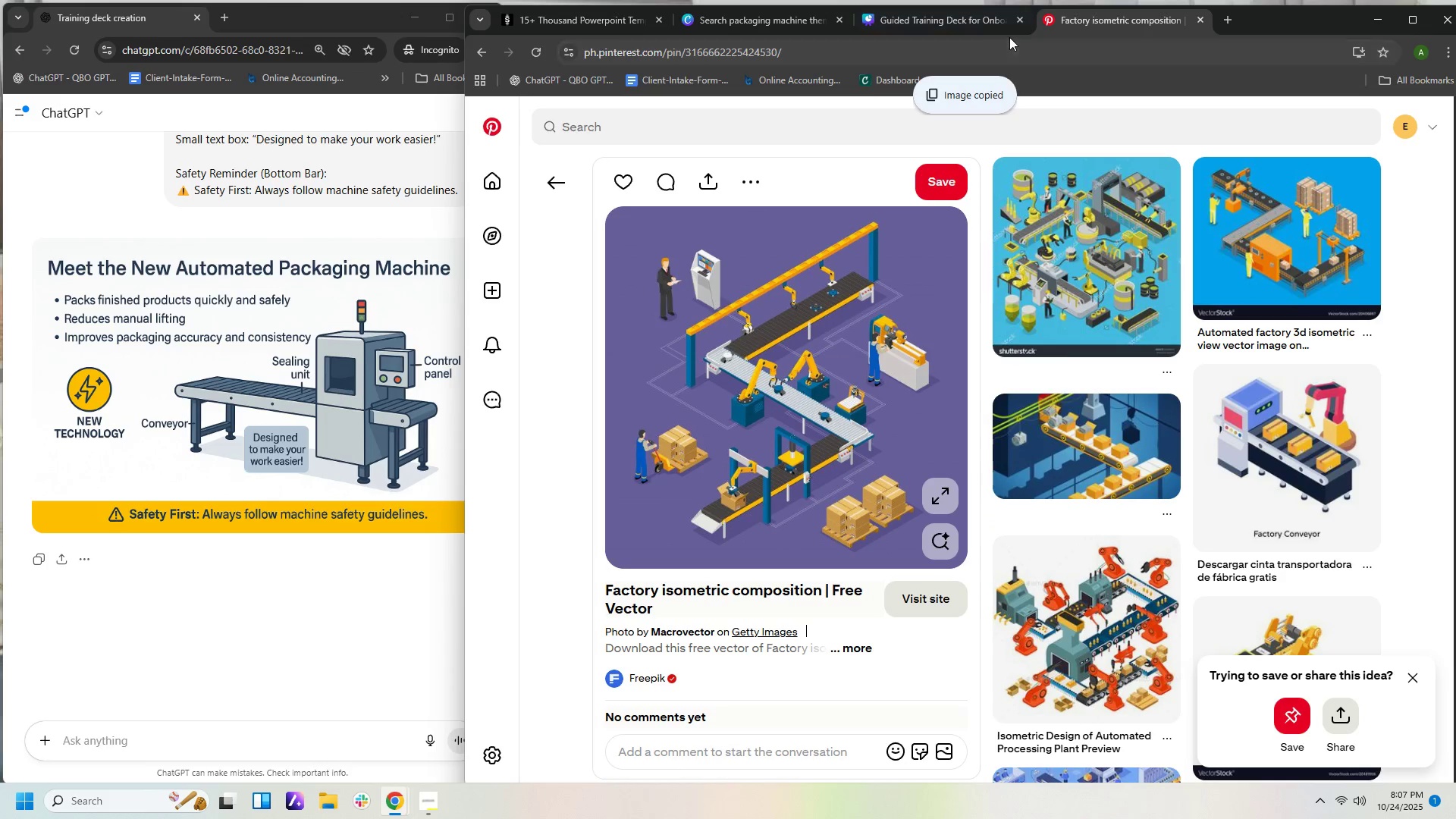 
left_click([970, 24])
 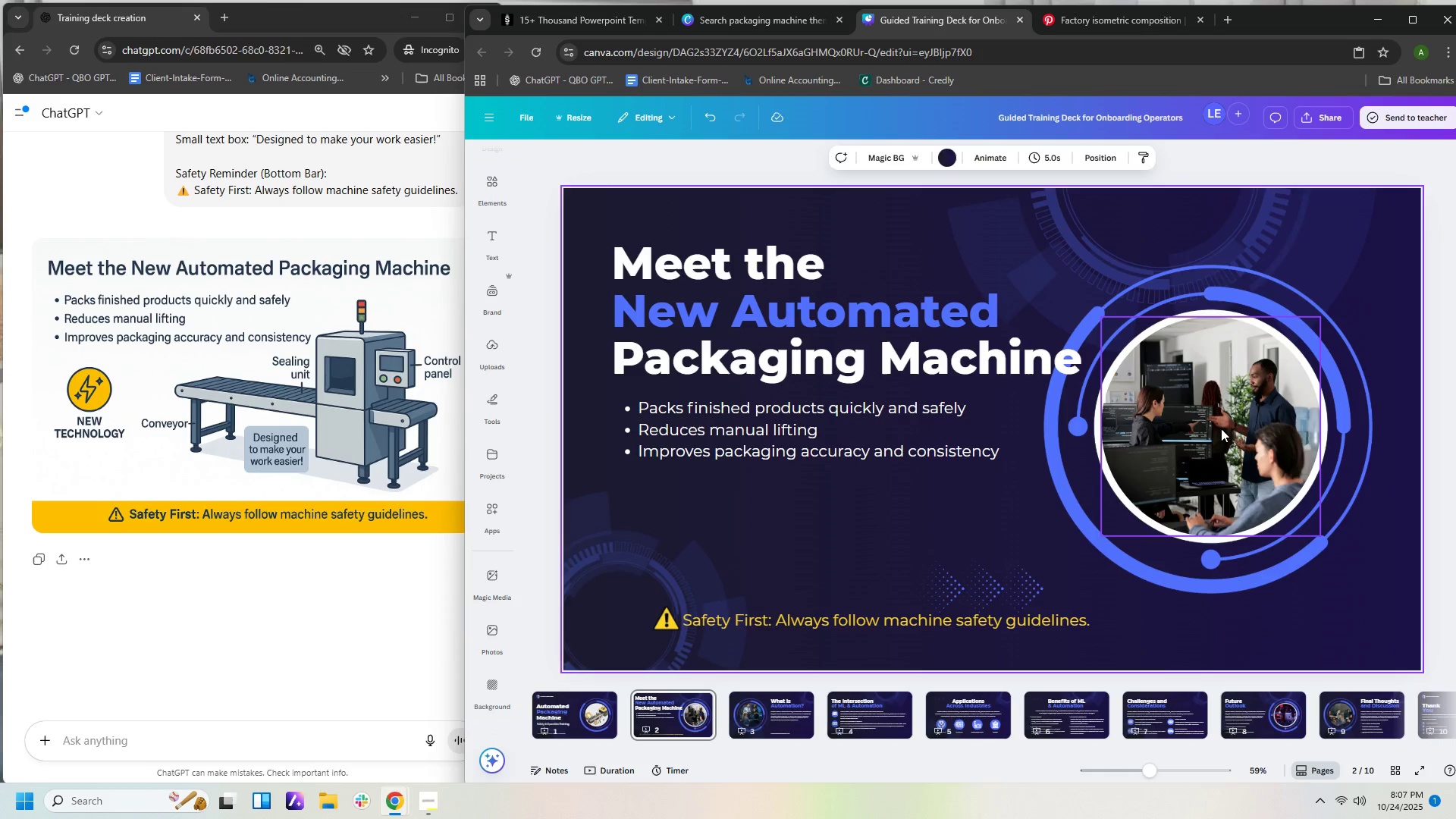 
left_click([1221, 428])
 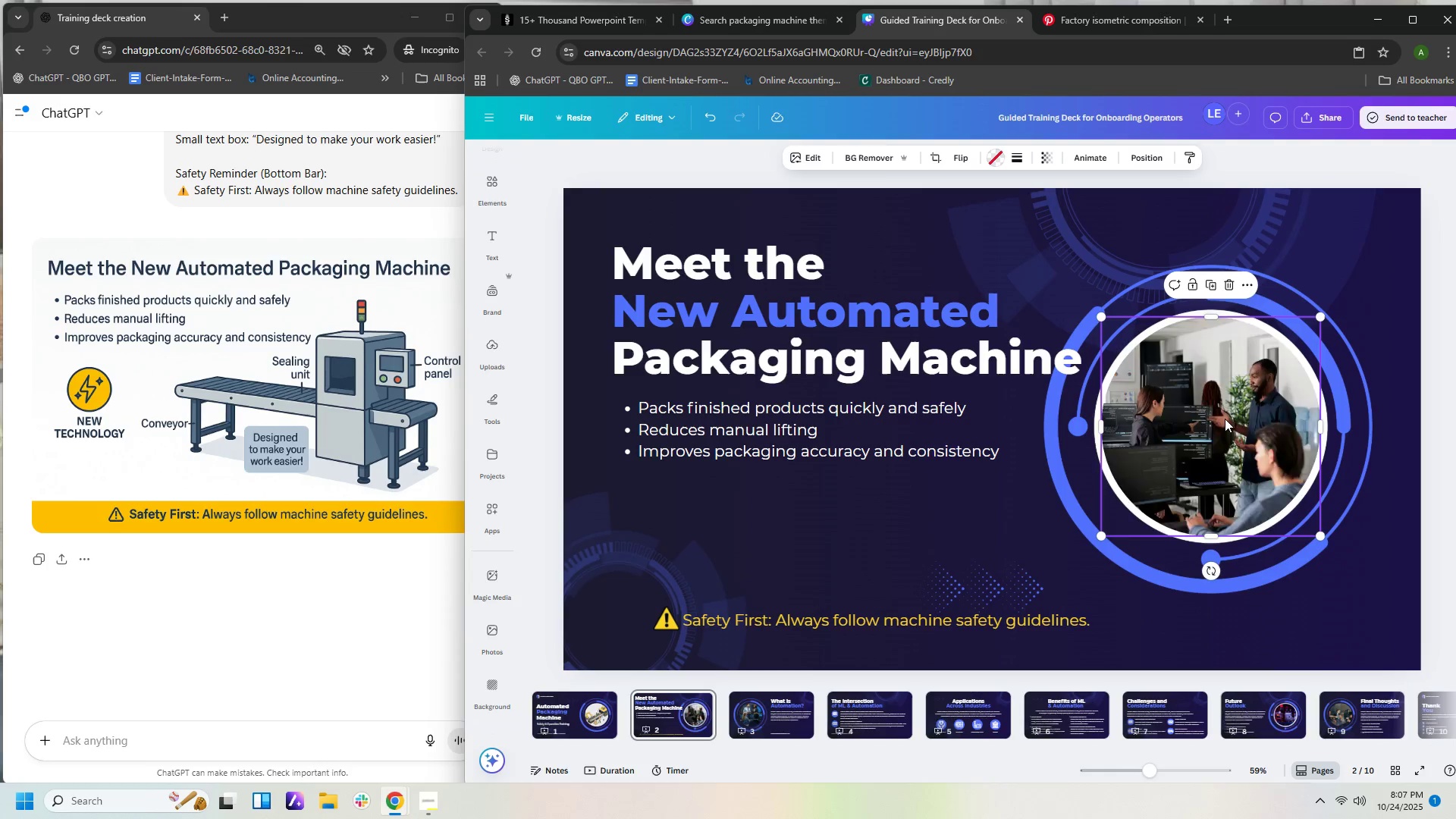 
key(Delete)
 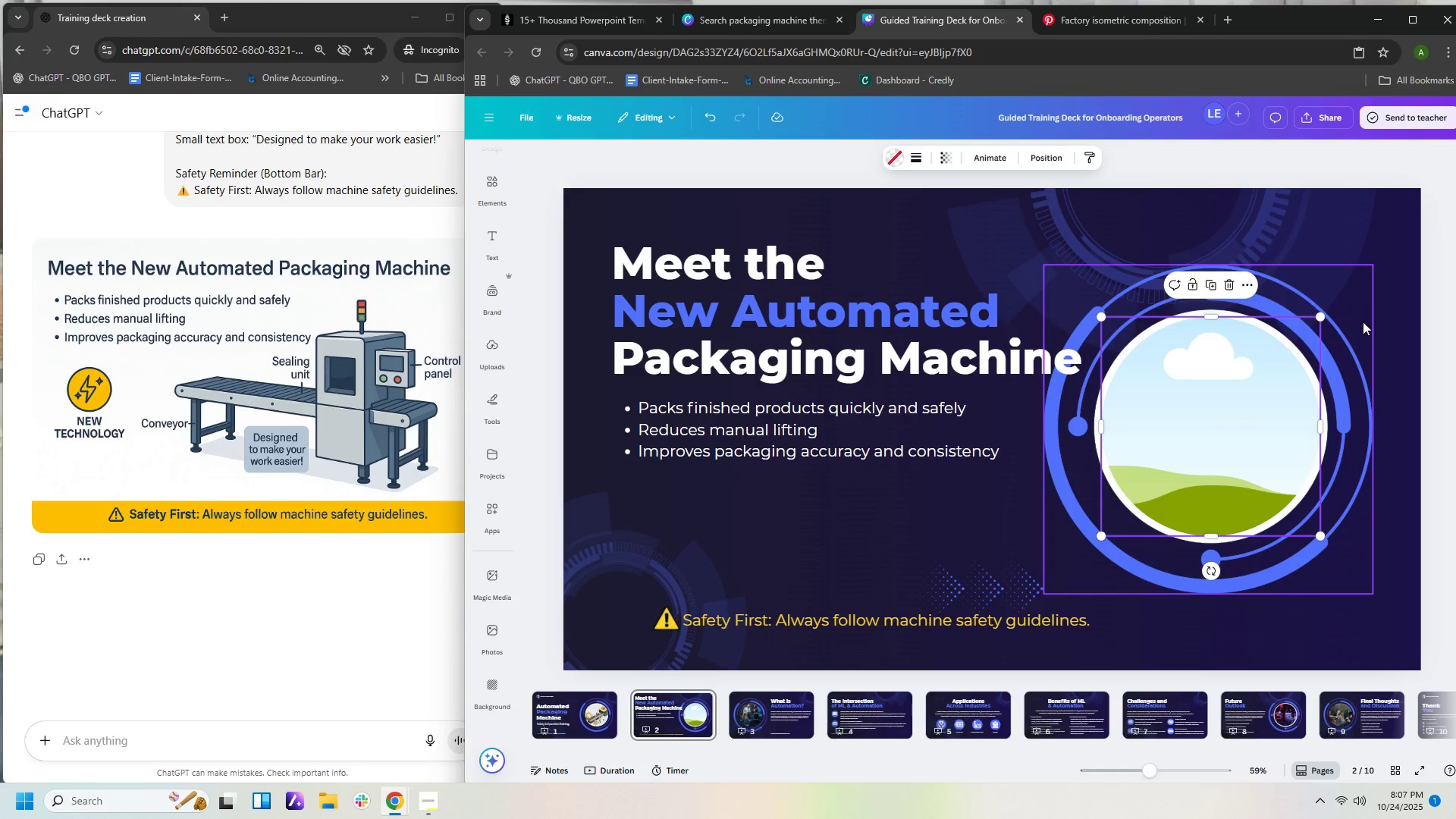 
right_click([1370, 313])
 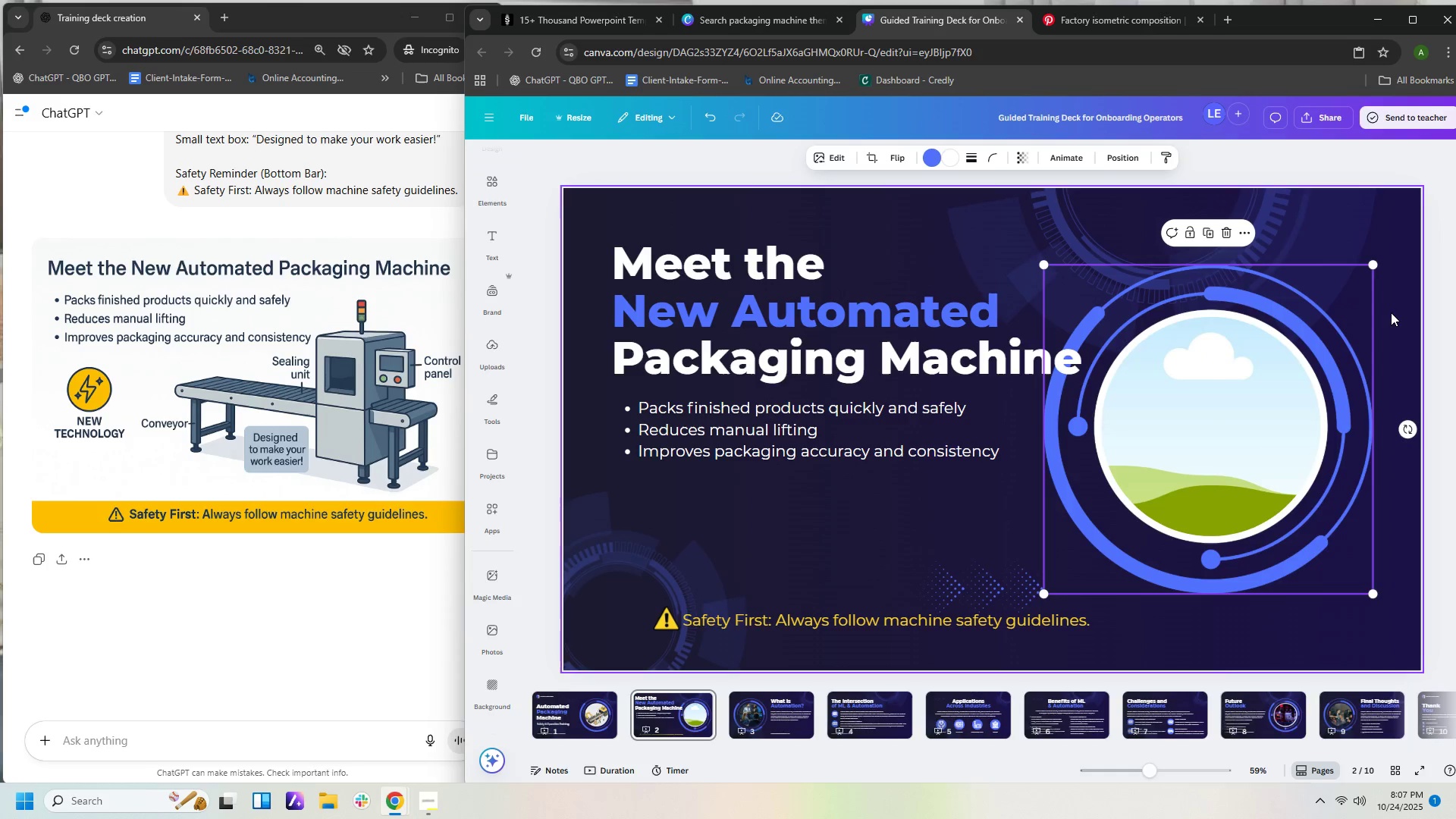 
right_click([1391, 312])
 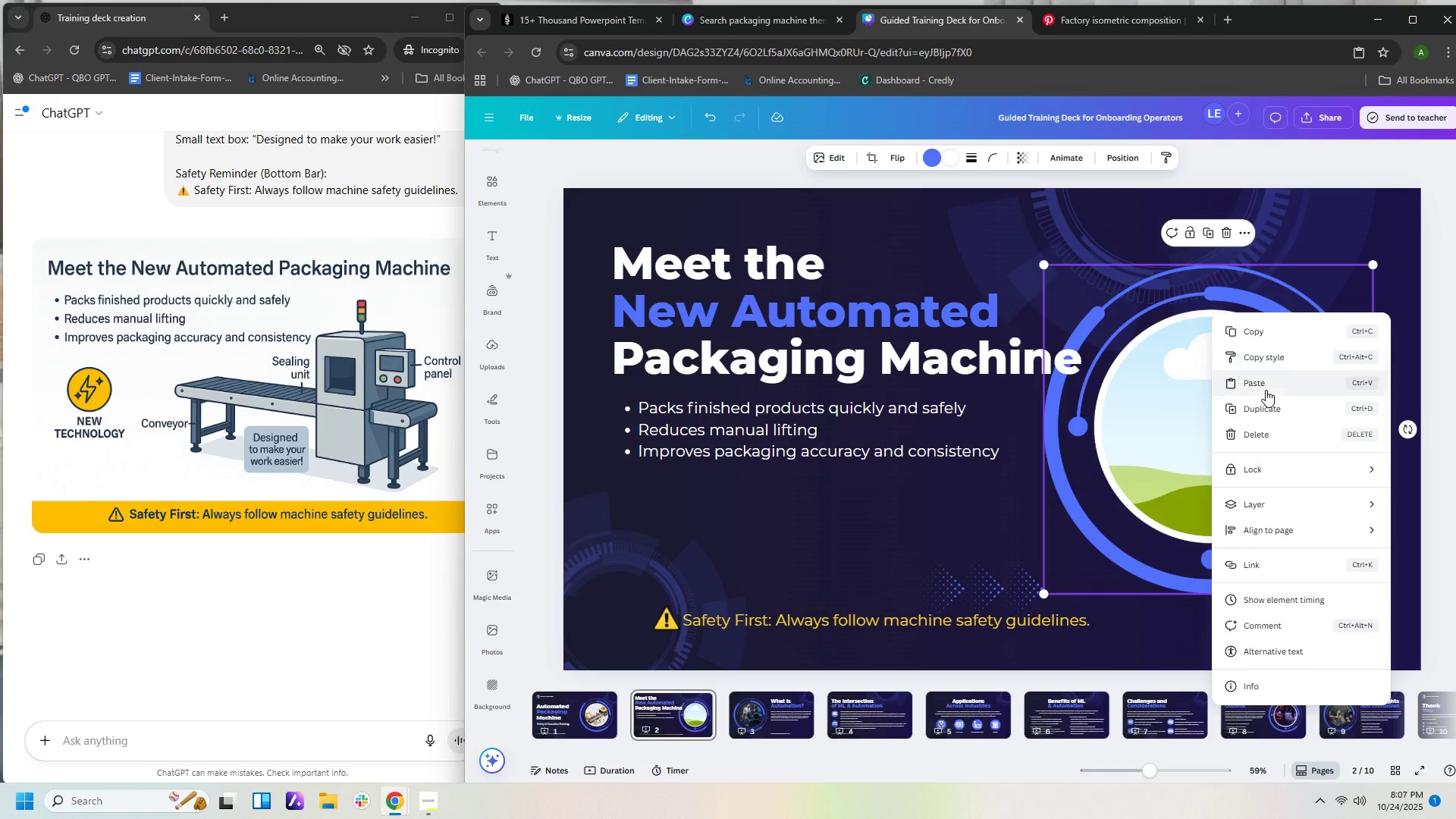 
left_click([1266, 390])
 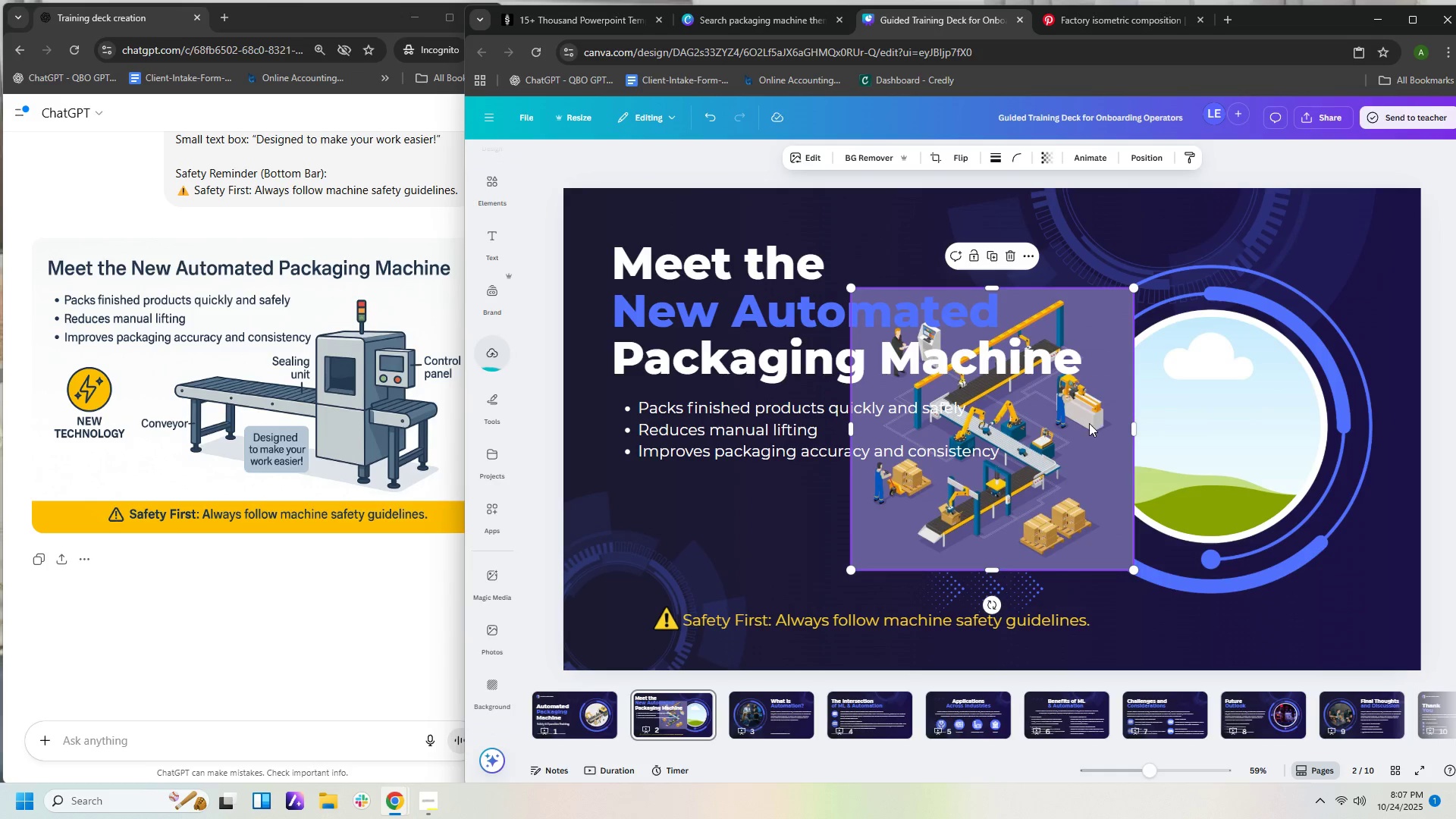 
left_click_drag(start_coordinate=[1053, 417], to_coordinate=[1258, 419])
 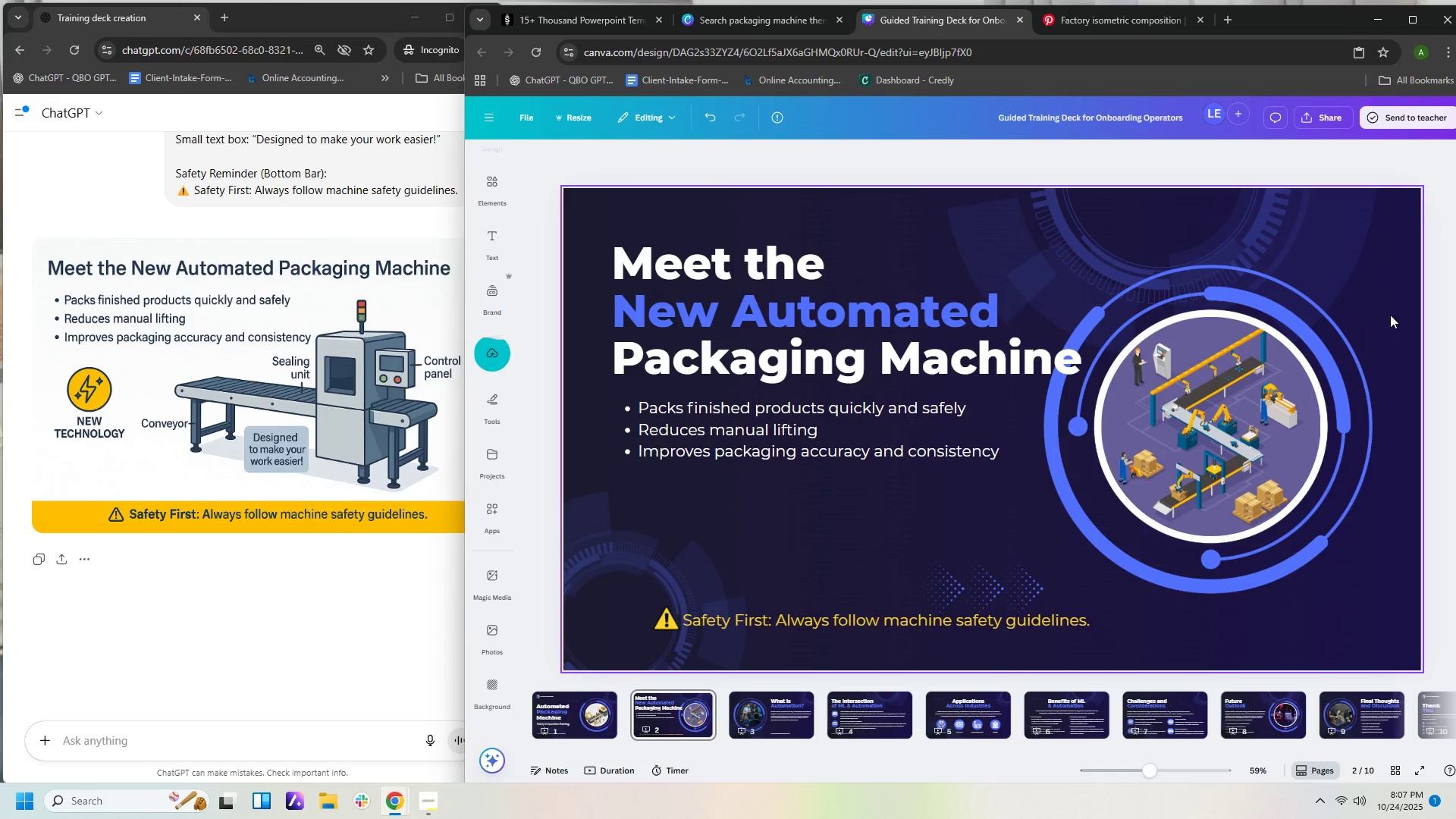 
left_click([1393, 306])
 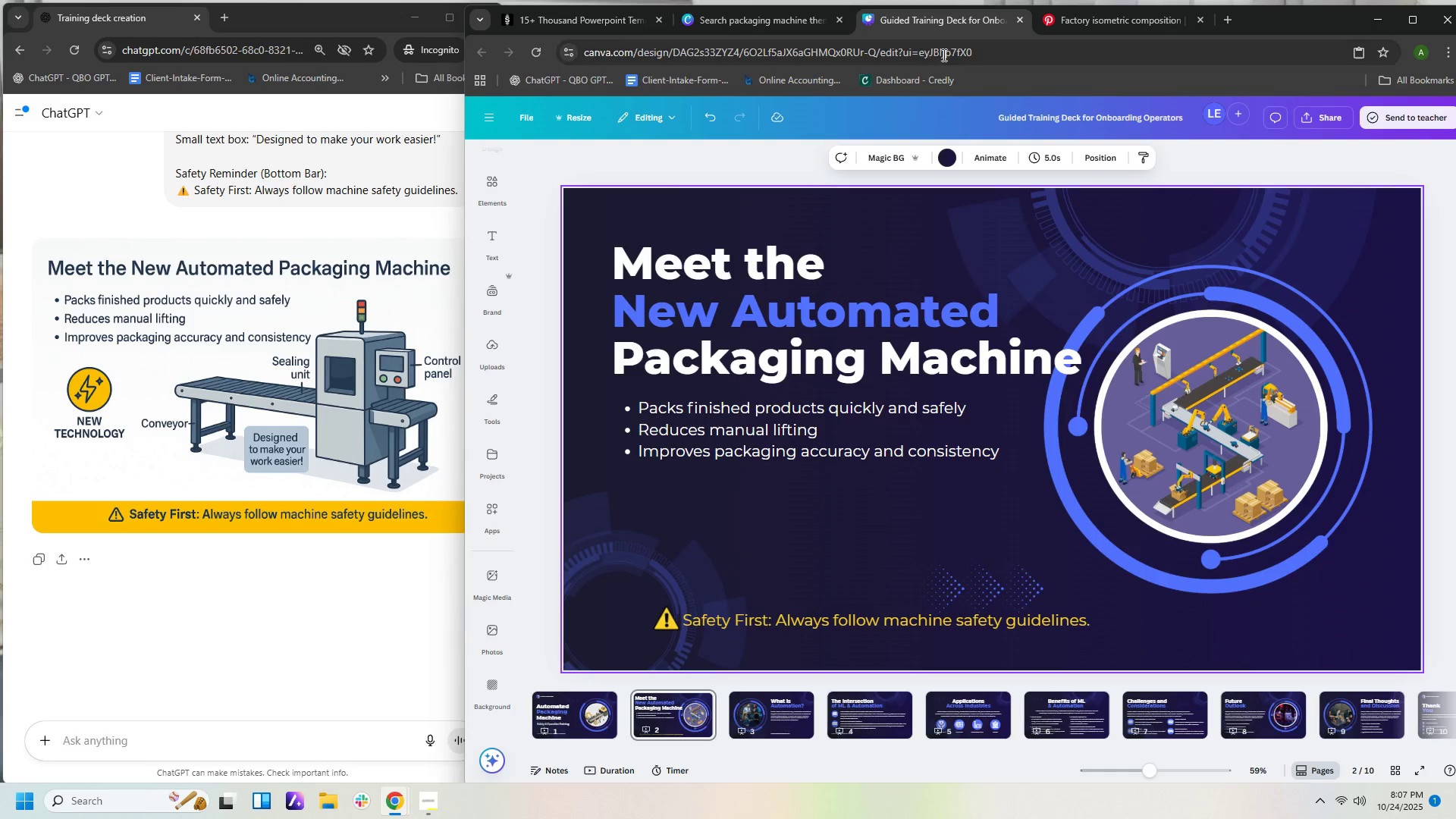 
wait(11.11)
 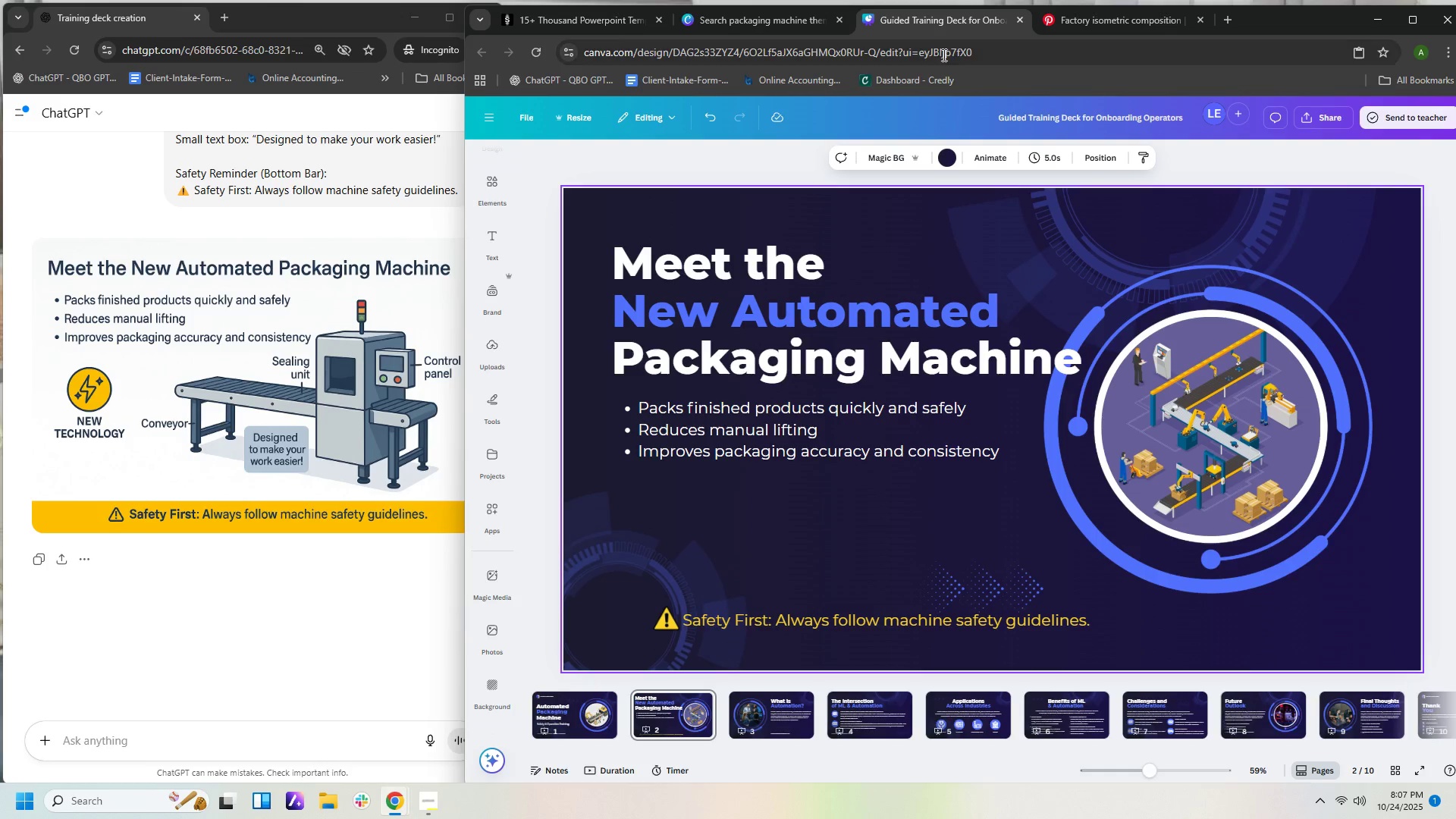 
left_click([1138, 16])
 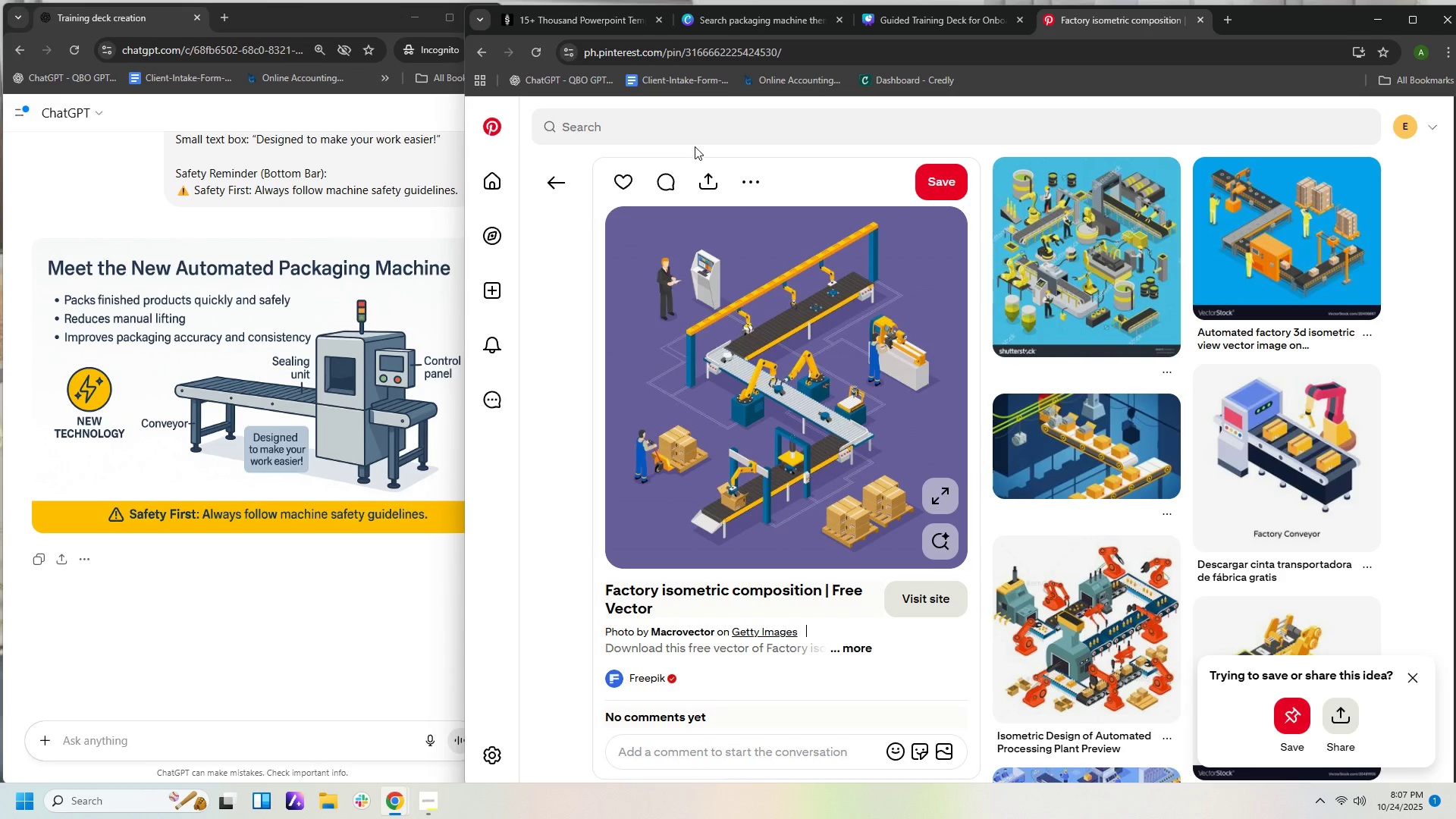 
left_click([695, 140])
 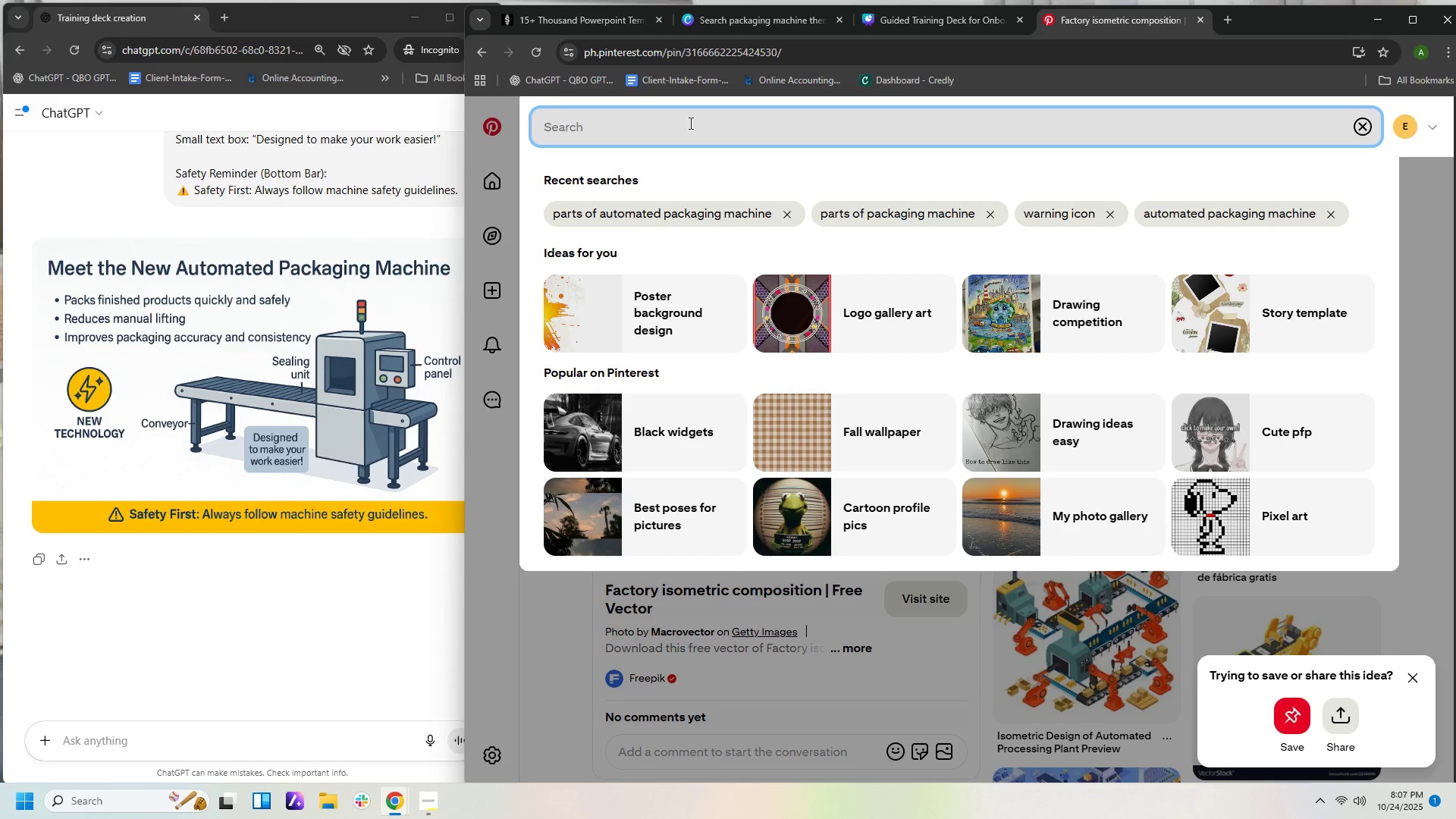 
type(nre)
key(Backspace)
key(Backspace)
type(ew tevj)
key(Backspace)
key(Backspace)
type(chnology io)
key(Backspace)
type(con)
 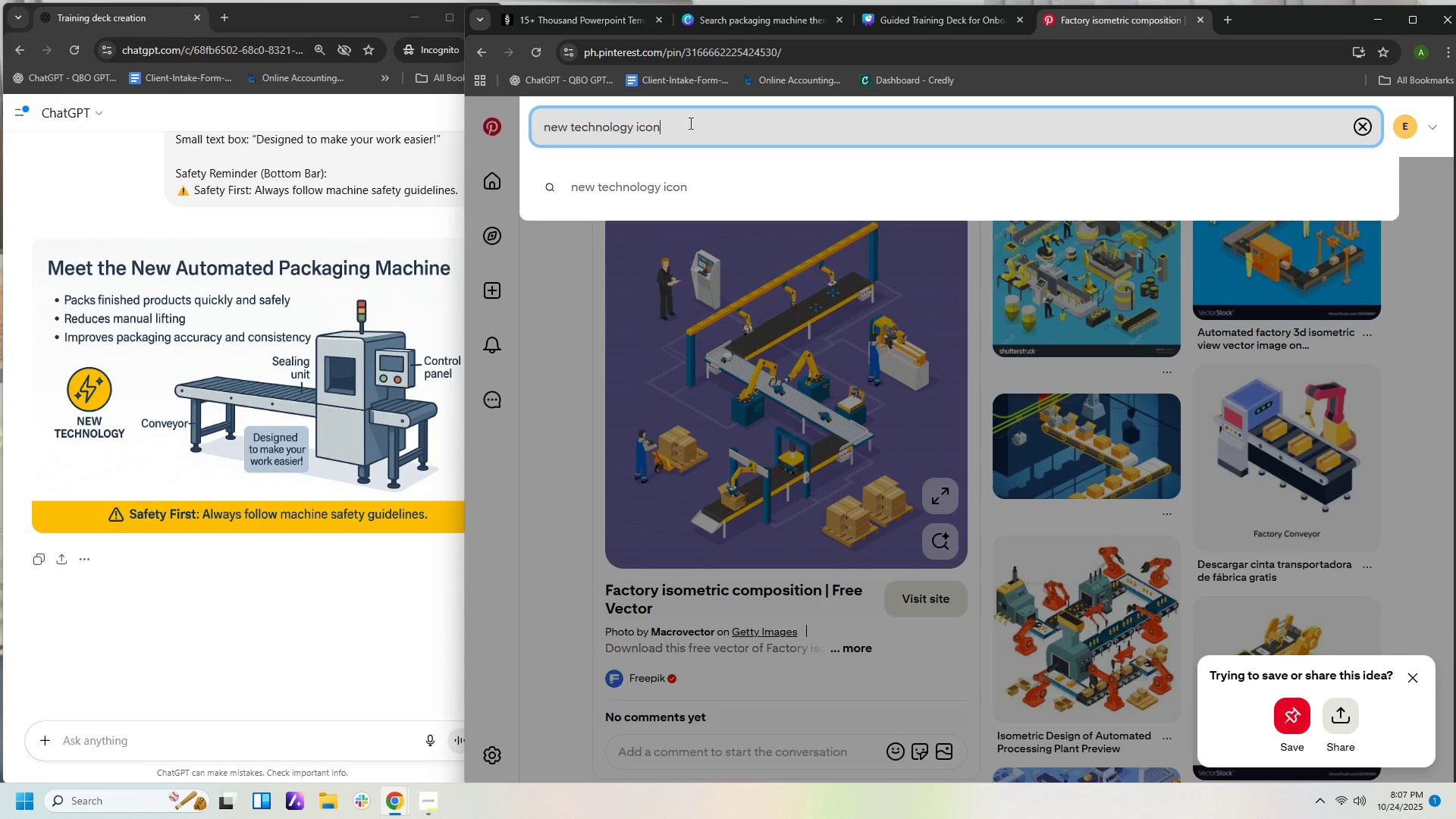 
key(Enter)
 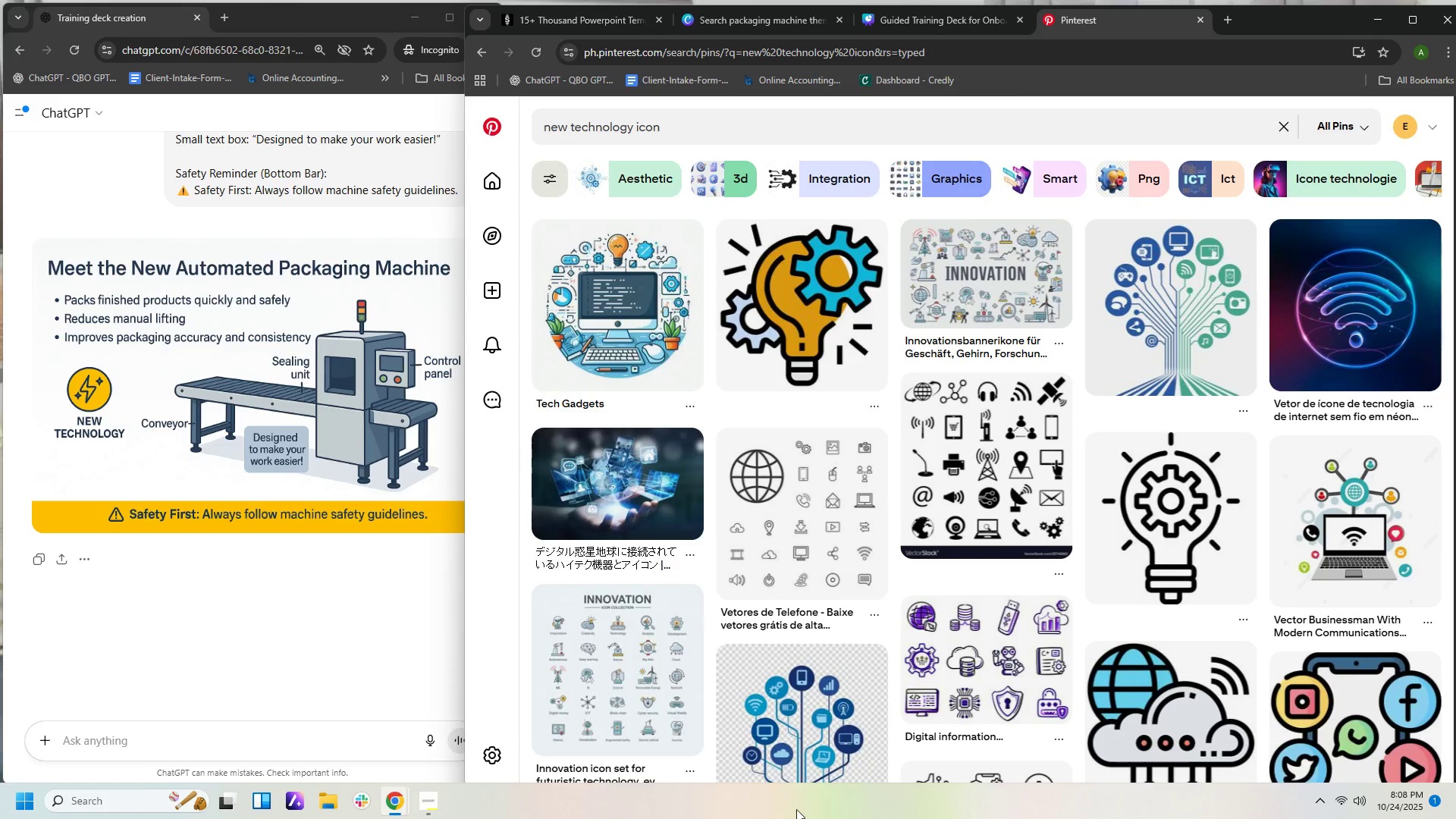 
wait(62.48)
 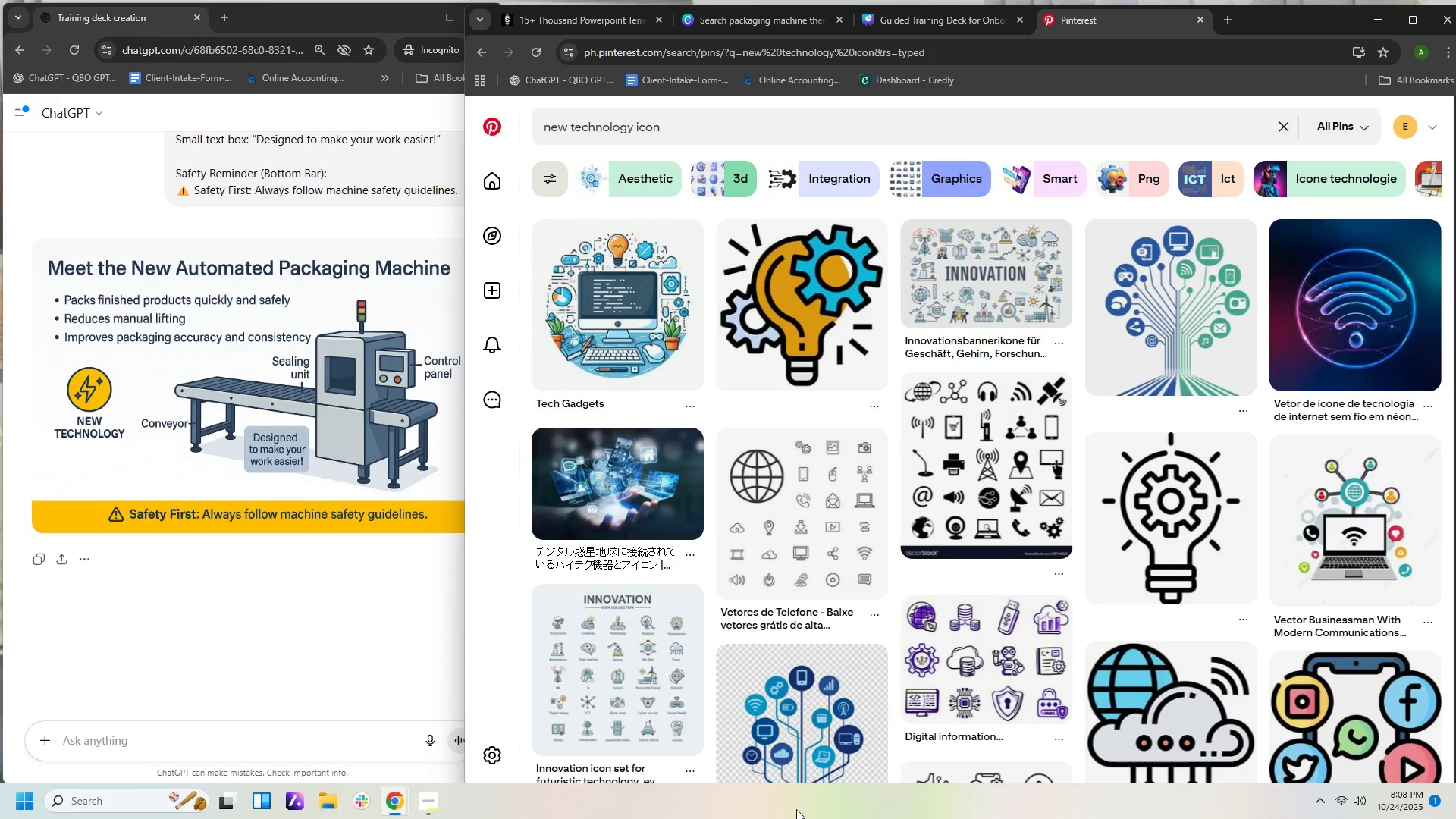 
scroll: coordinate [1107, 497], scroll_direction: down, amount: 18.0
 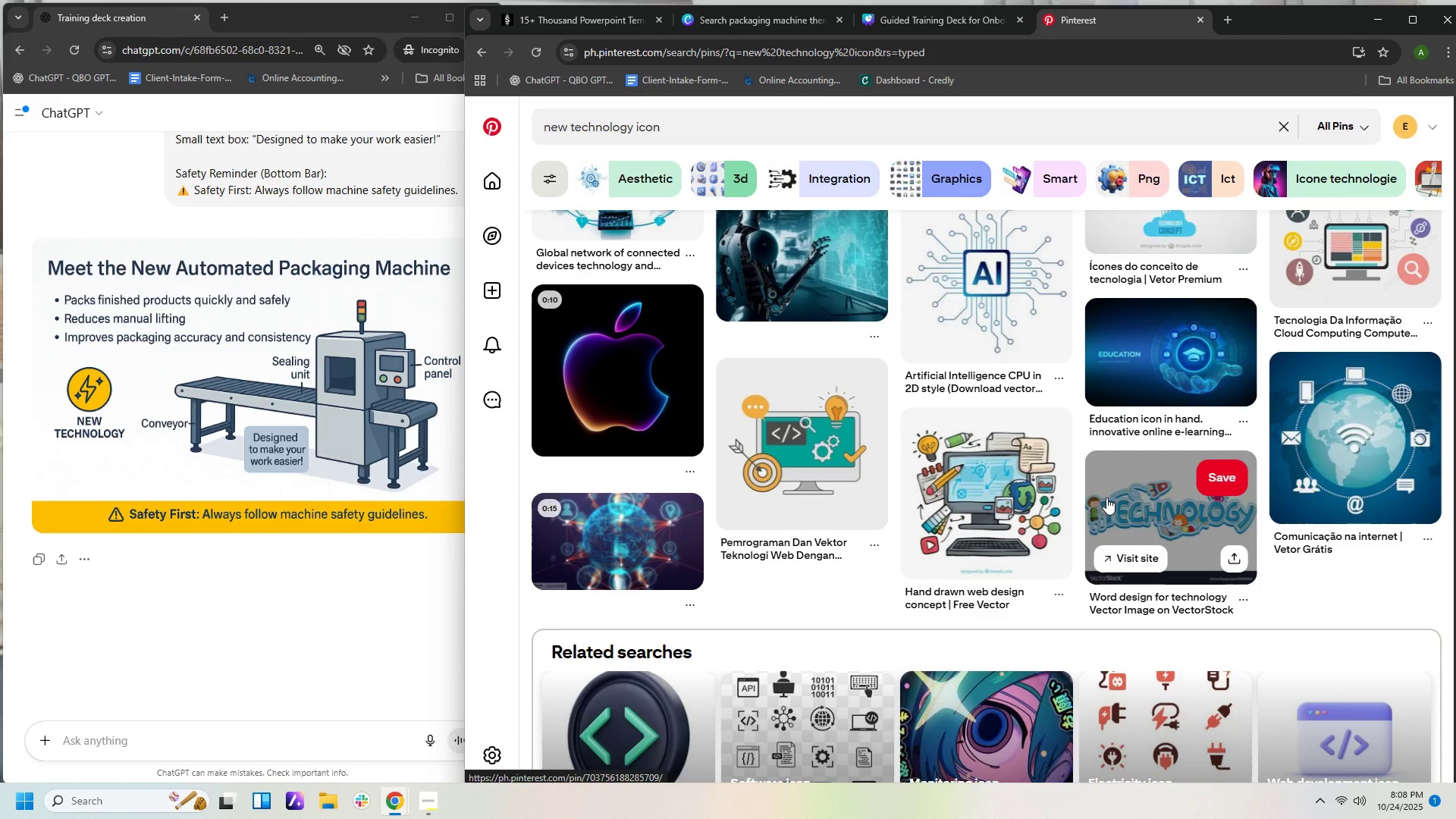 
scroll: coordinate [1105, 498], scroll_direction: down, amount: 2.0
 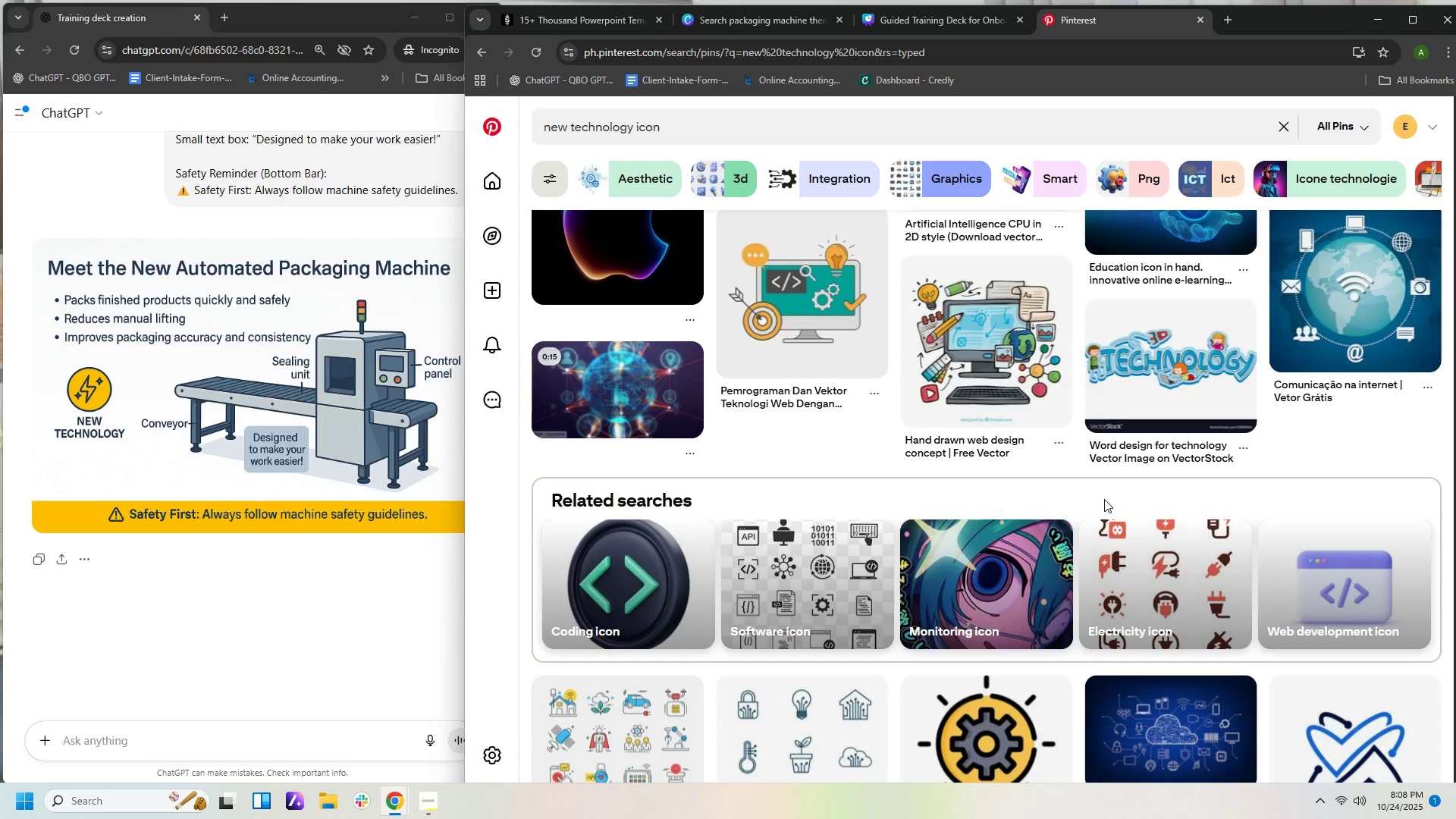 
wait(7.53)
 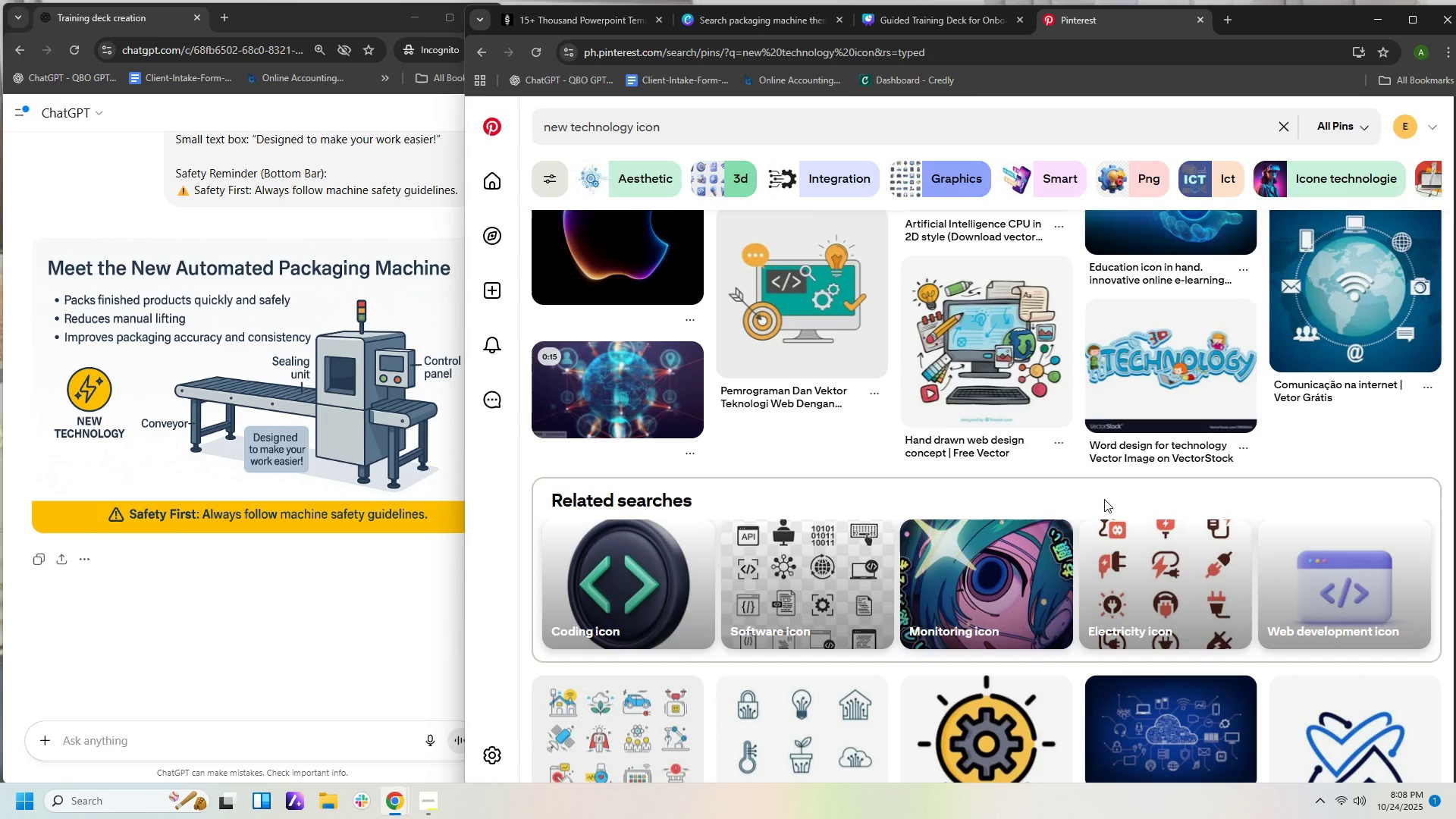 
scroll: coordinate [1103, 498], scroll_direction: down, amount: 2.0
 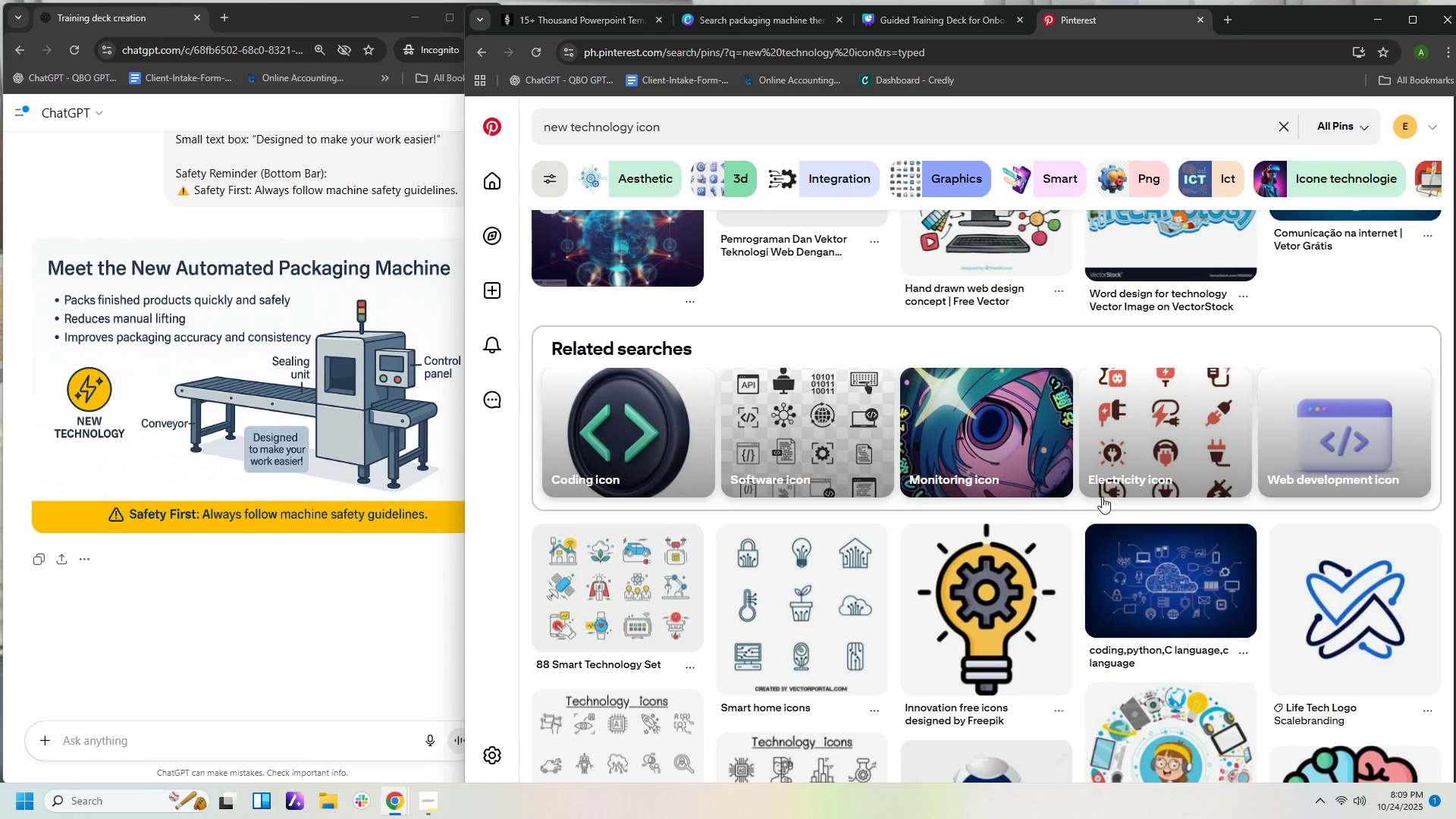 
wait(5.42)
 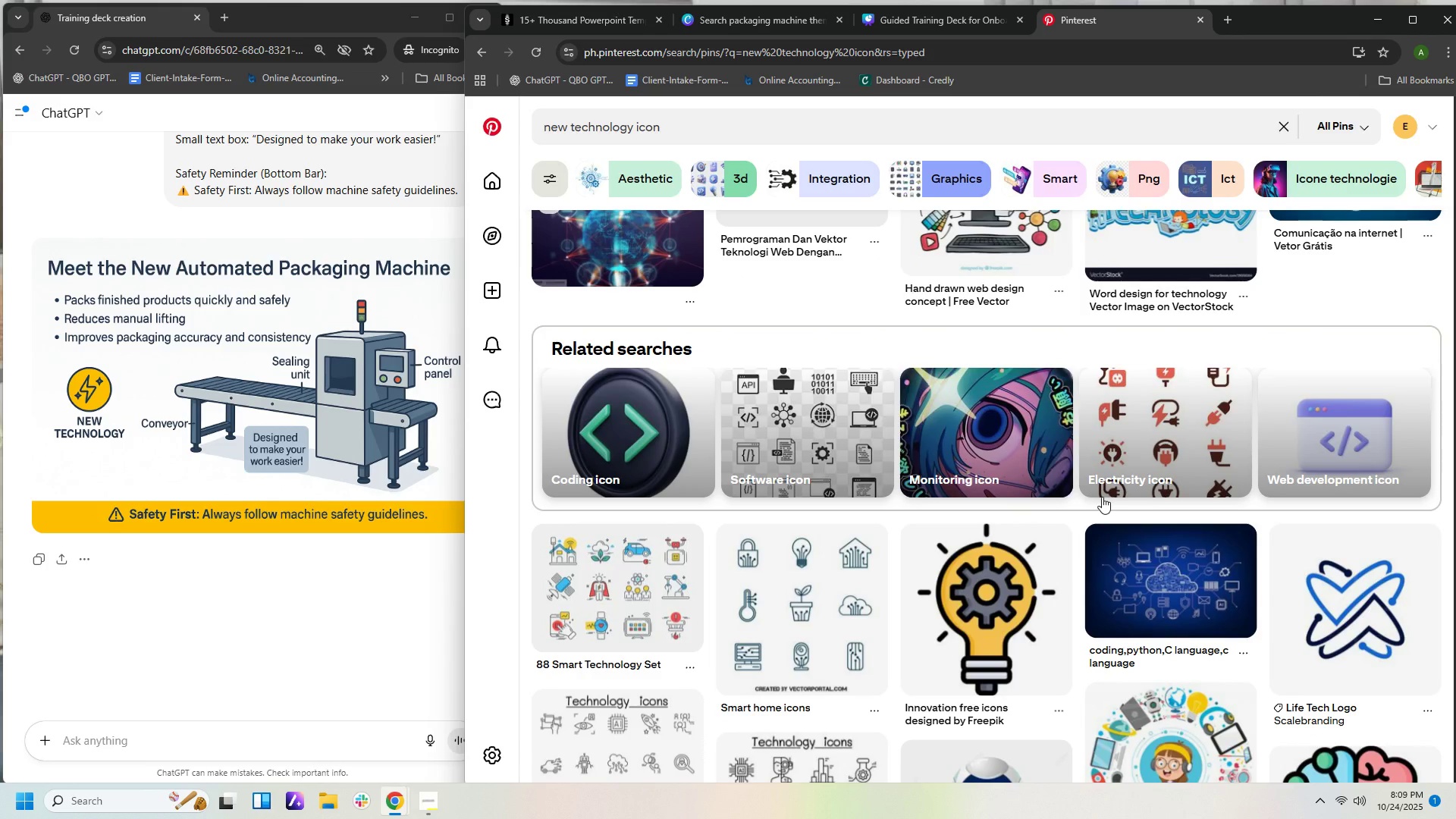 
scroll: coordinate [1102, 497], scroll_direction: down, amount: 3.0
 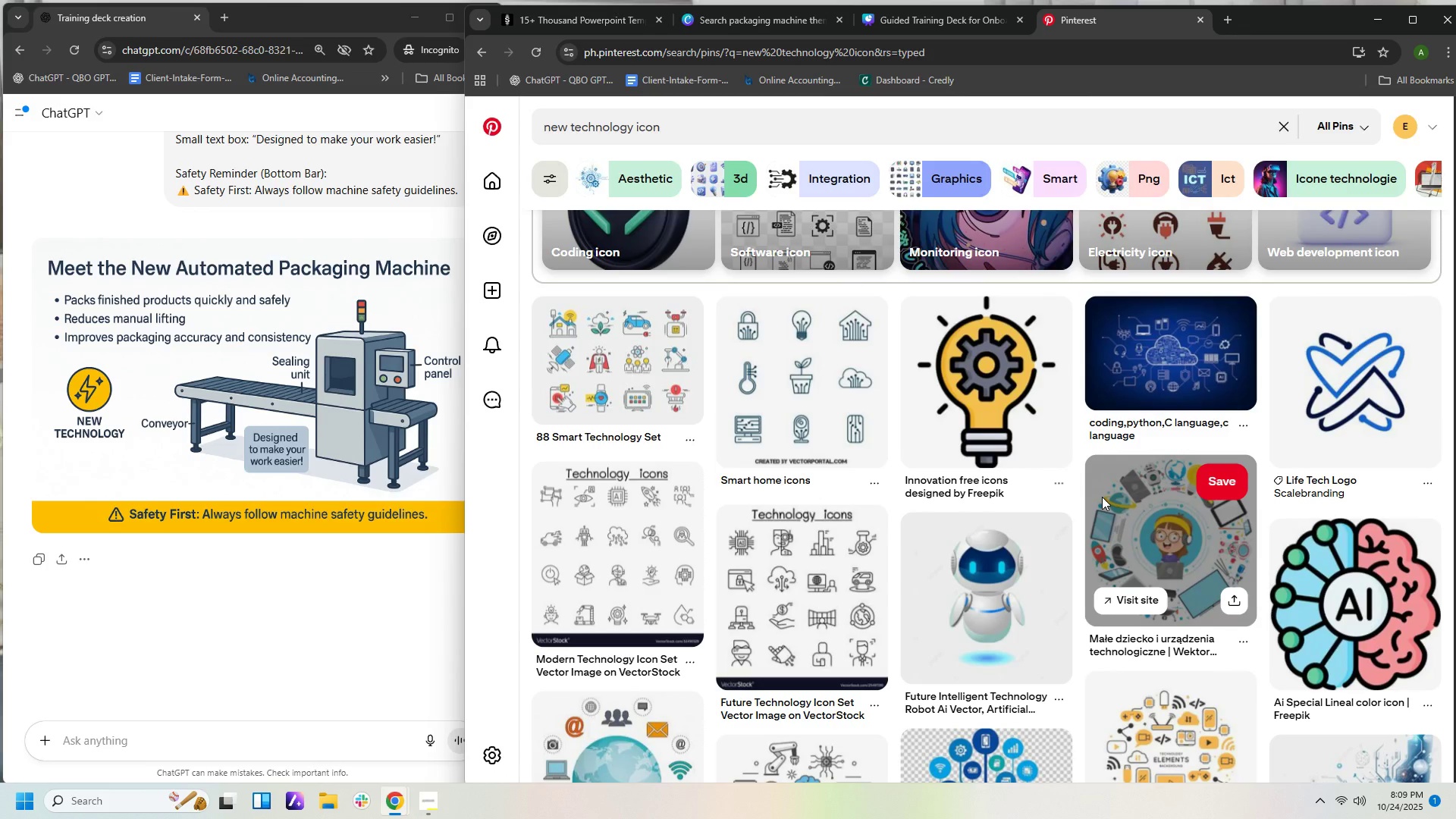 
wait(5.13)
 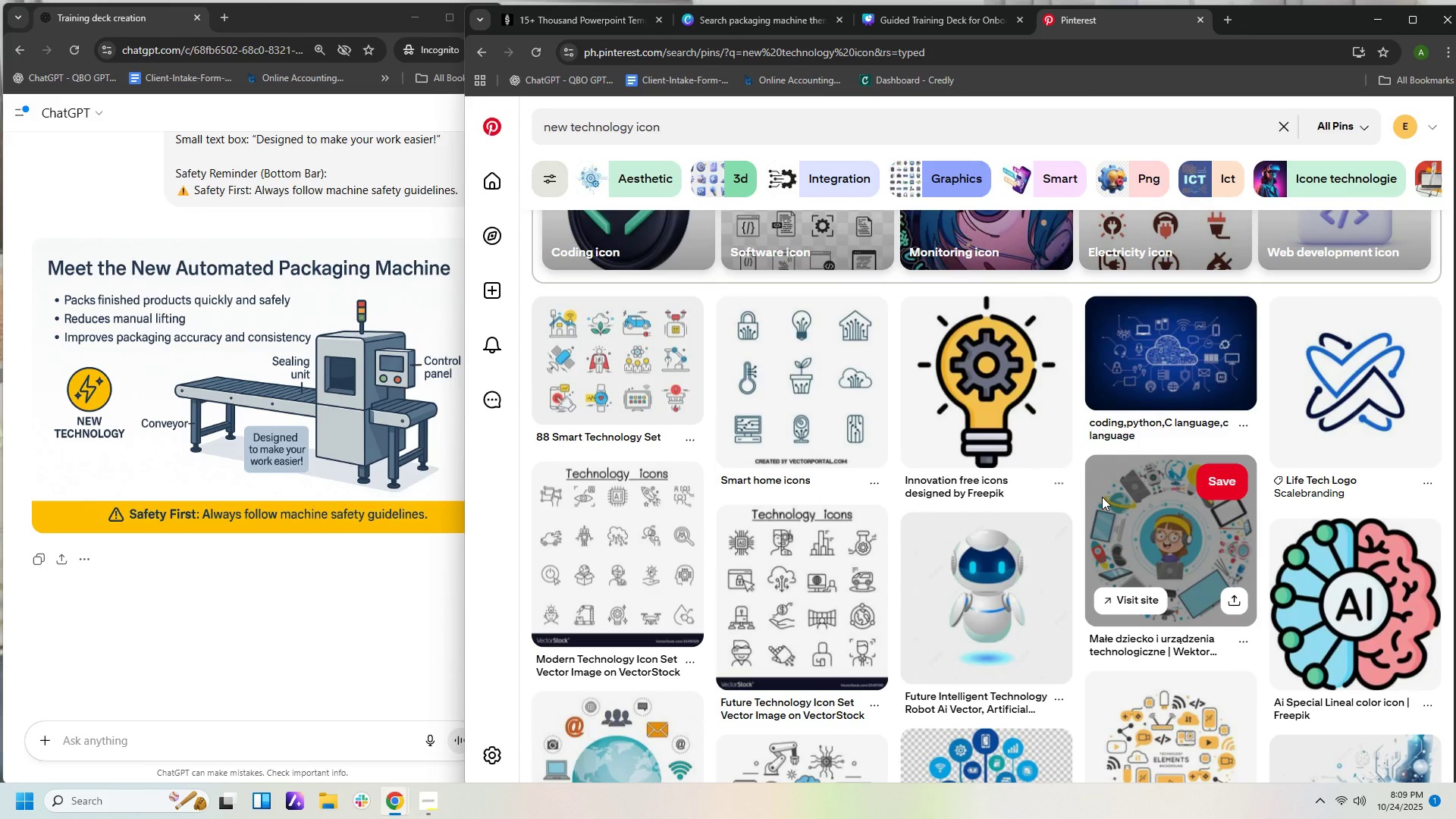 
scroll: coordinate [1102, 497], scroll_direction: down, amount: 1.0
 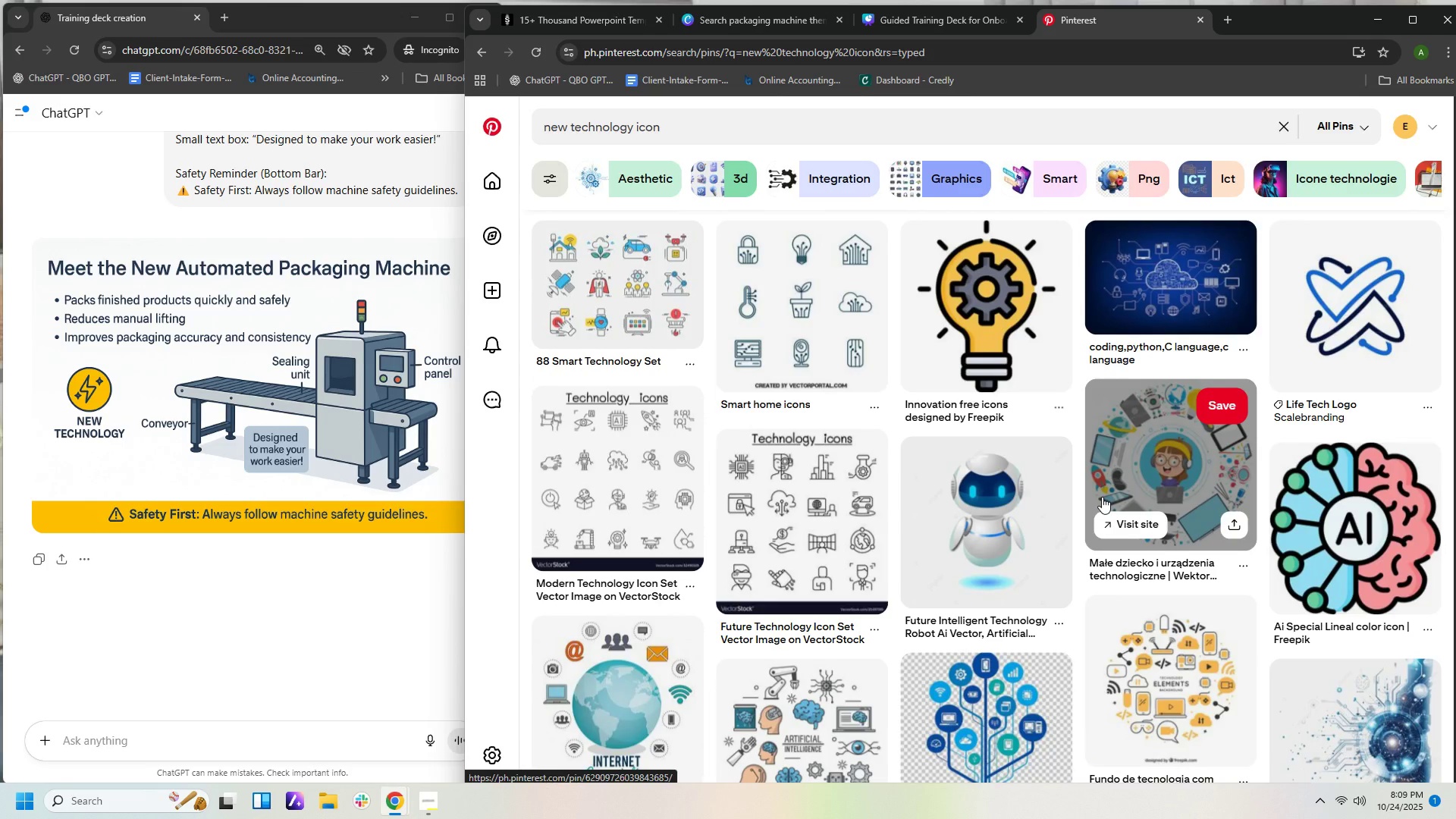 
wait(5.02)
 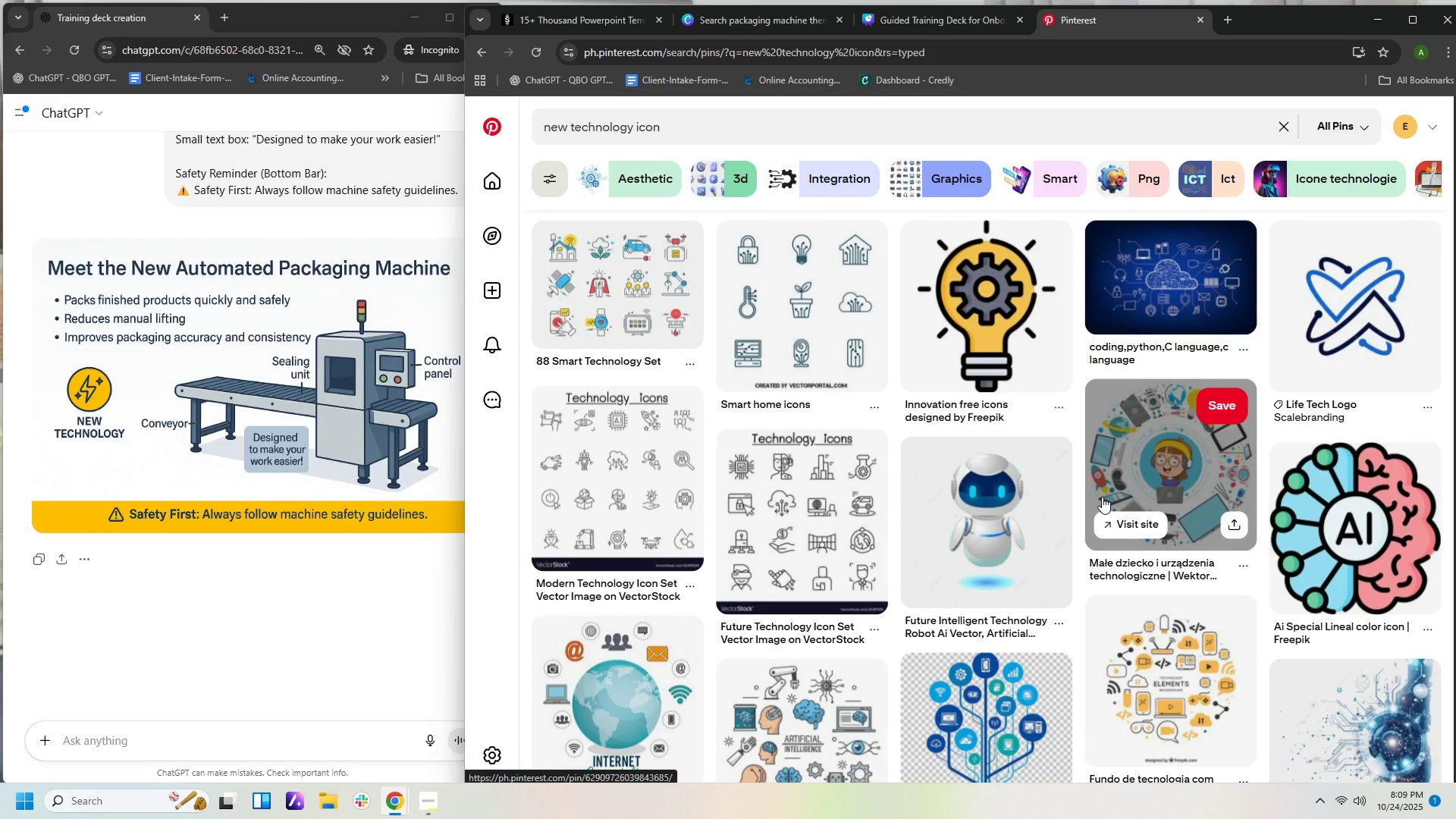 
scroll: coordinate [1246, 617], scroll_direction: down, amount: 12.0
 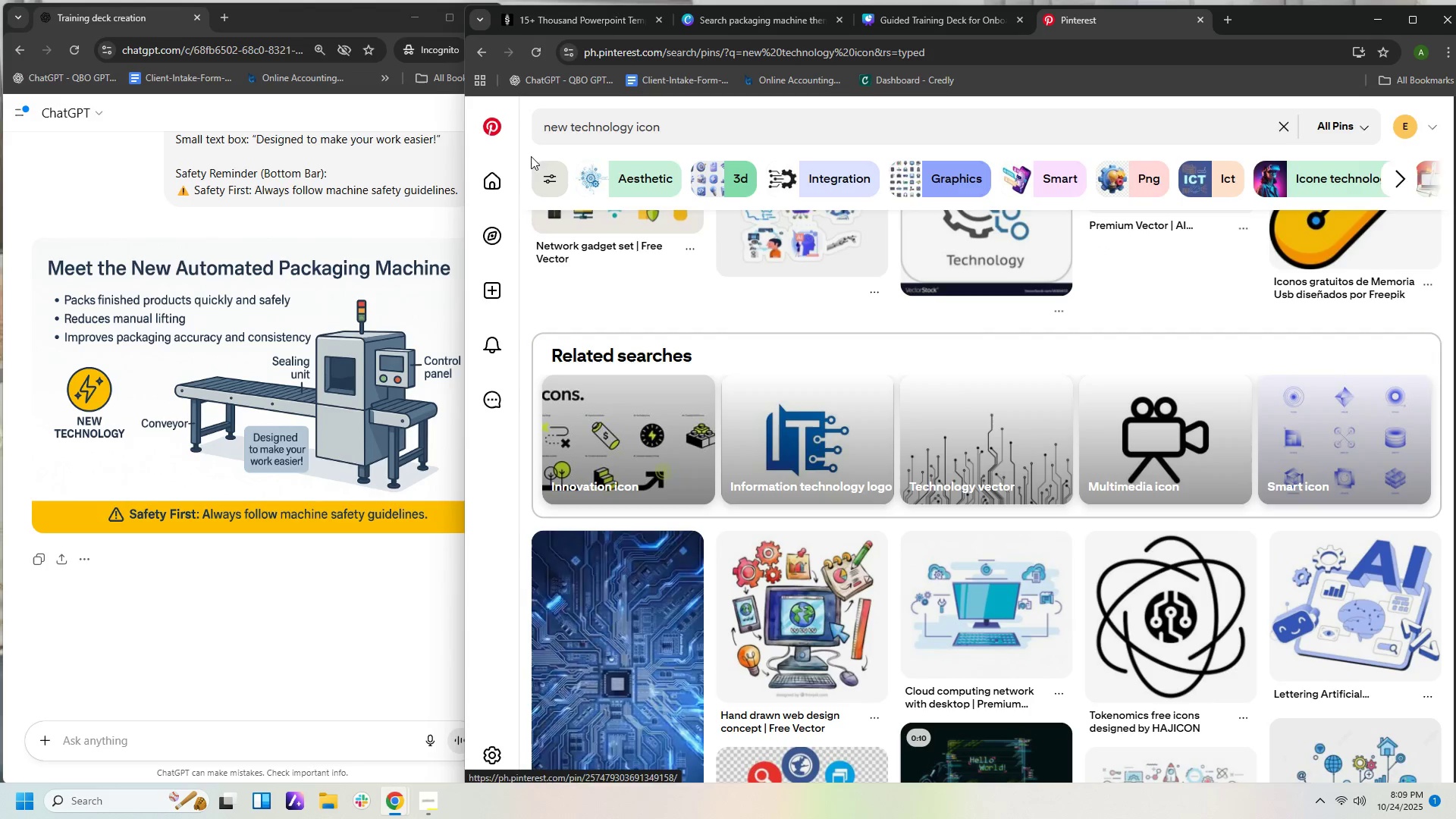 
scroll: coordinate [877, 265], scroll_direction: up, amount: 49.0
 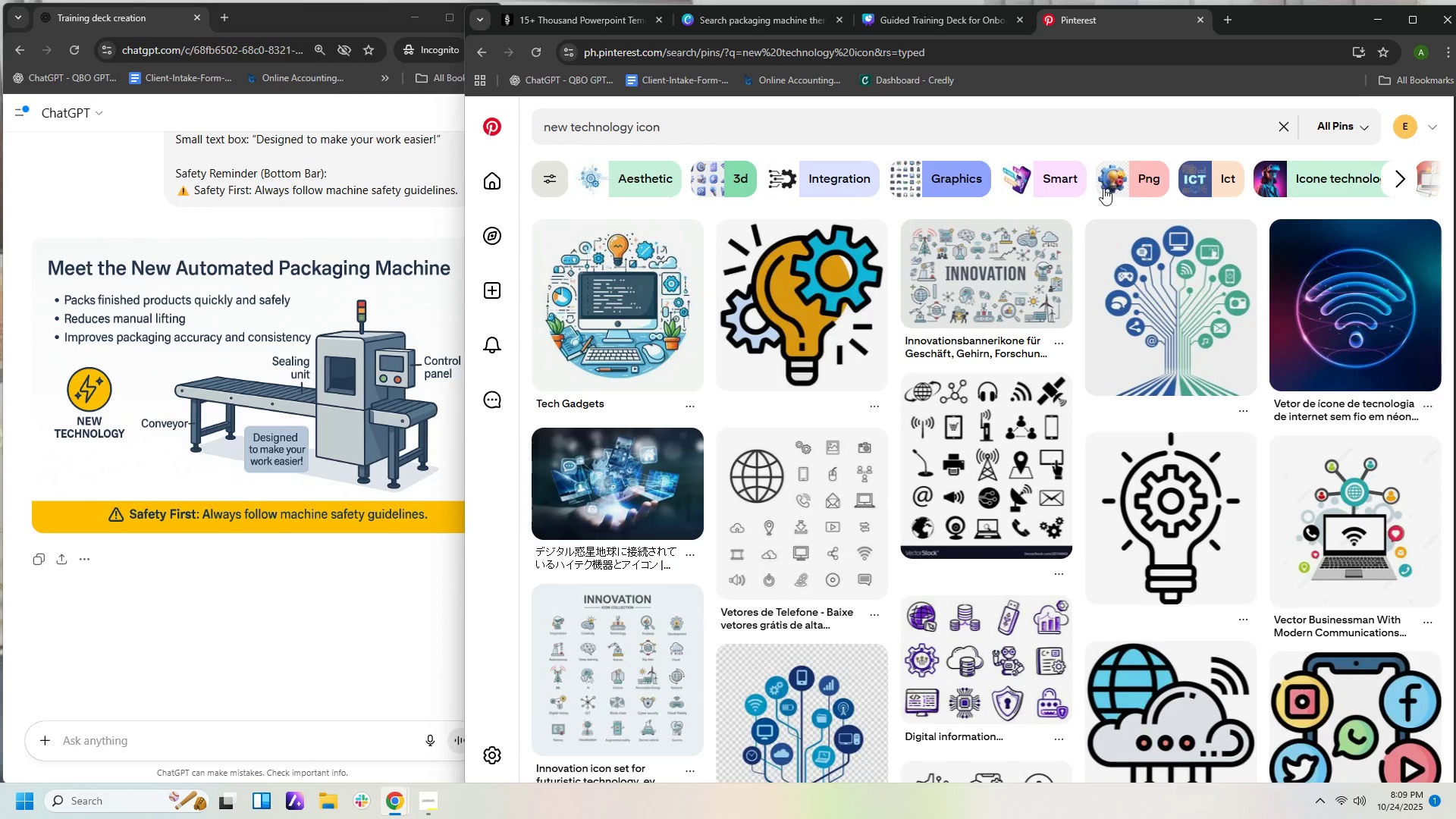 
wait(10.87)
 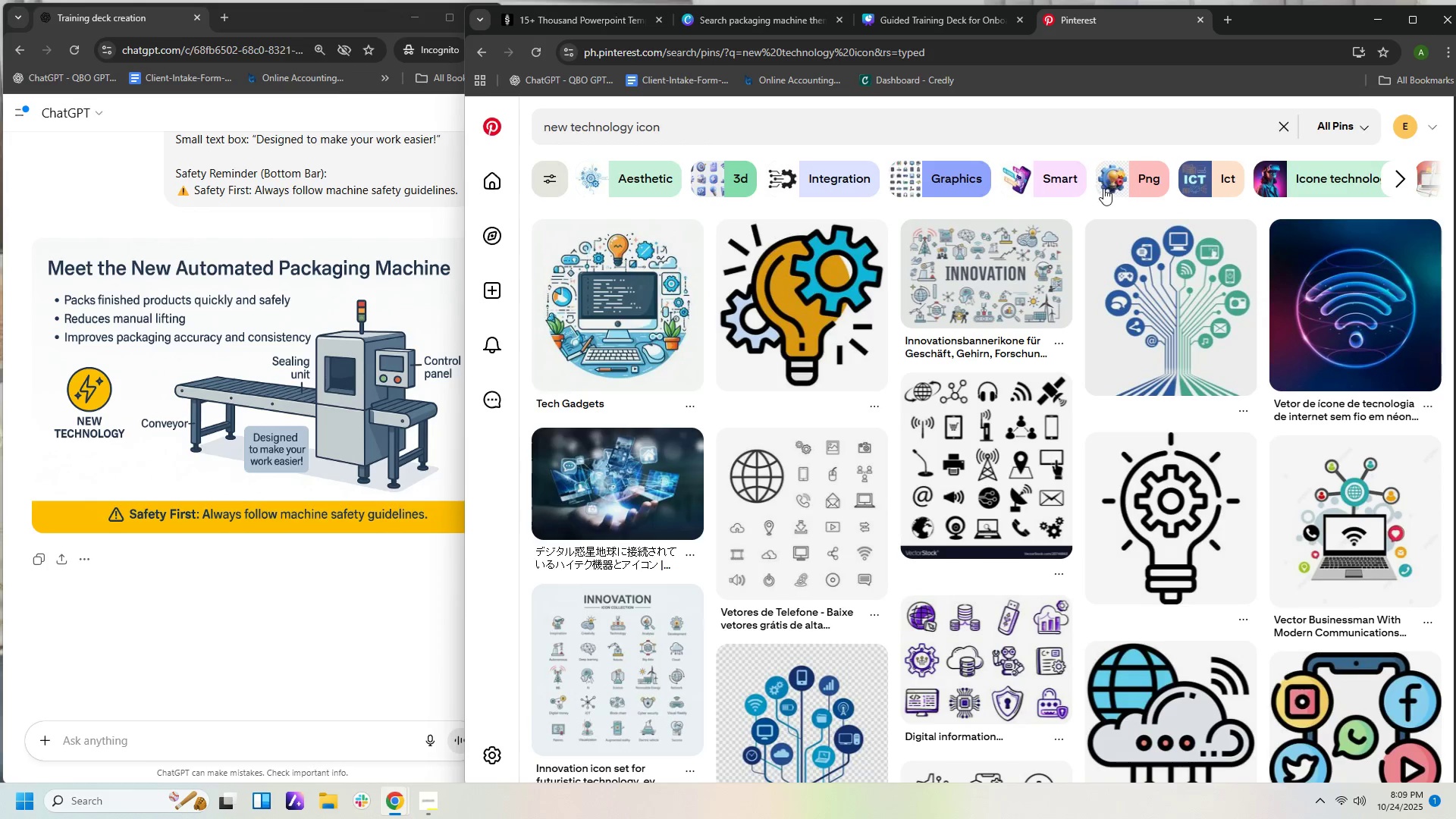 
left_click([1301, 174])
 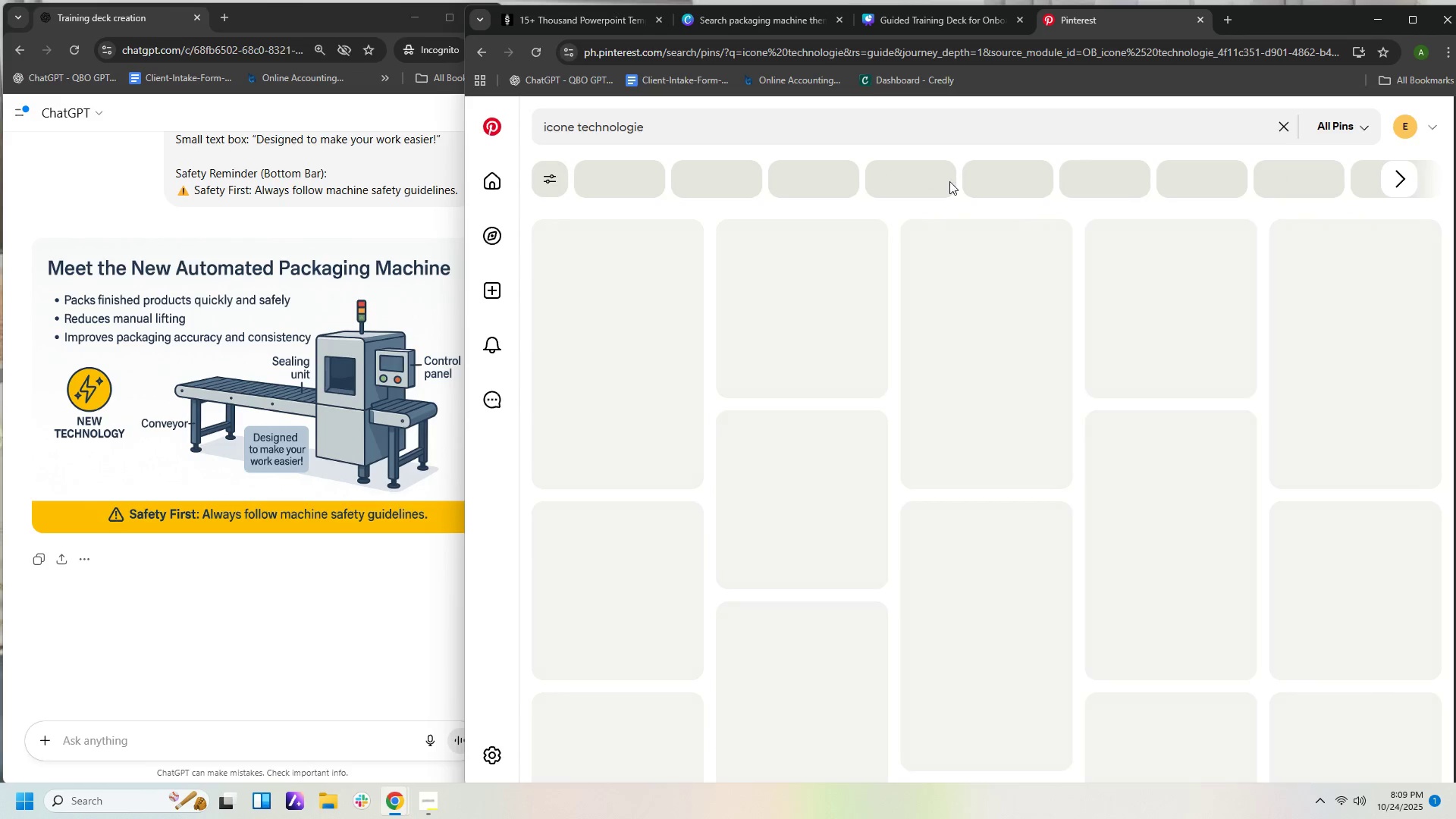 
mouse_move([786, 146])
 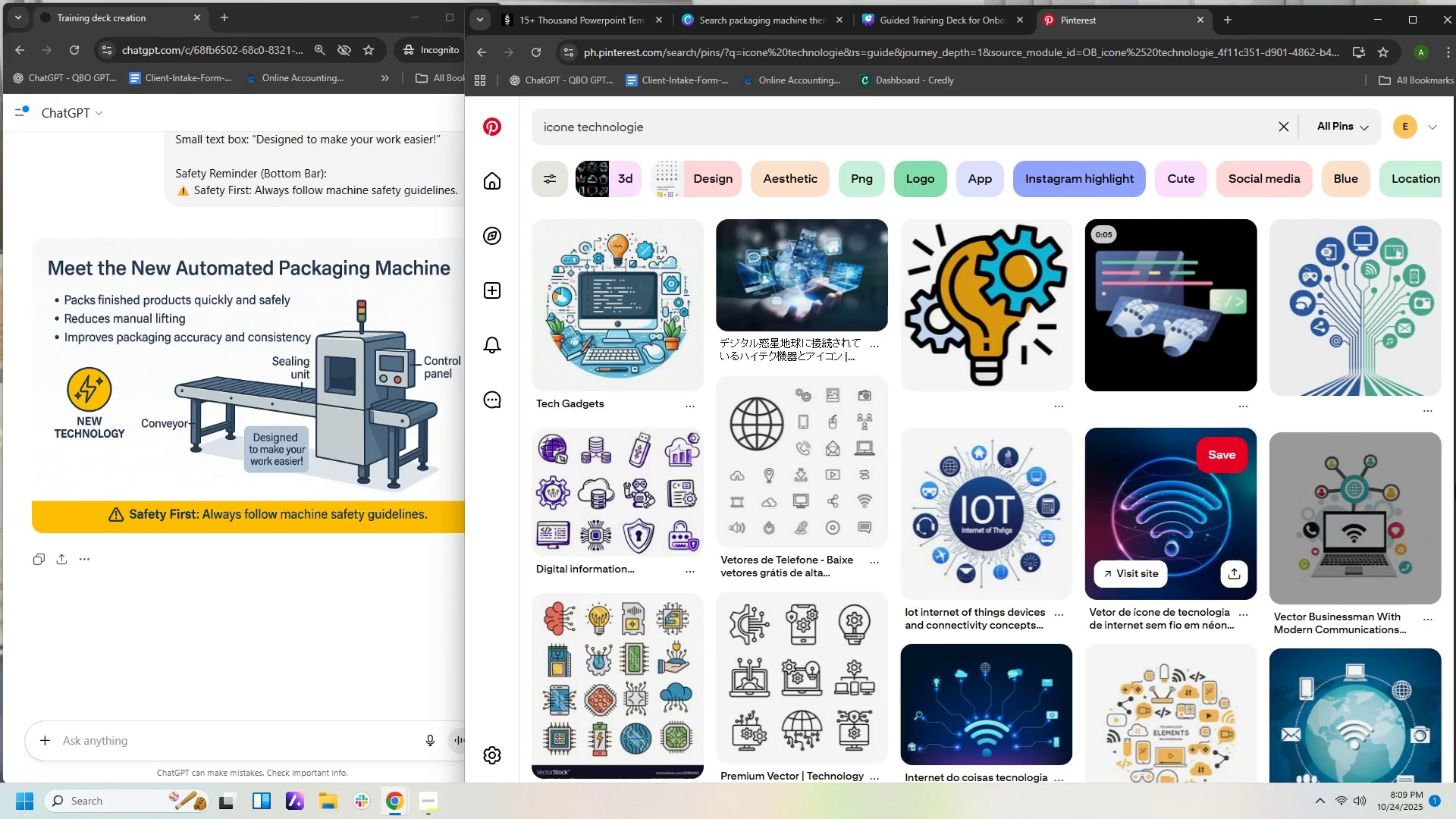 
mouse_move([1199, 467])
 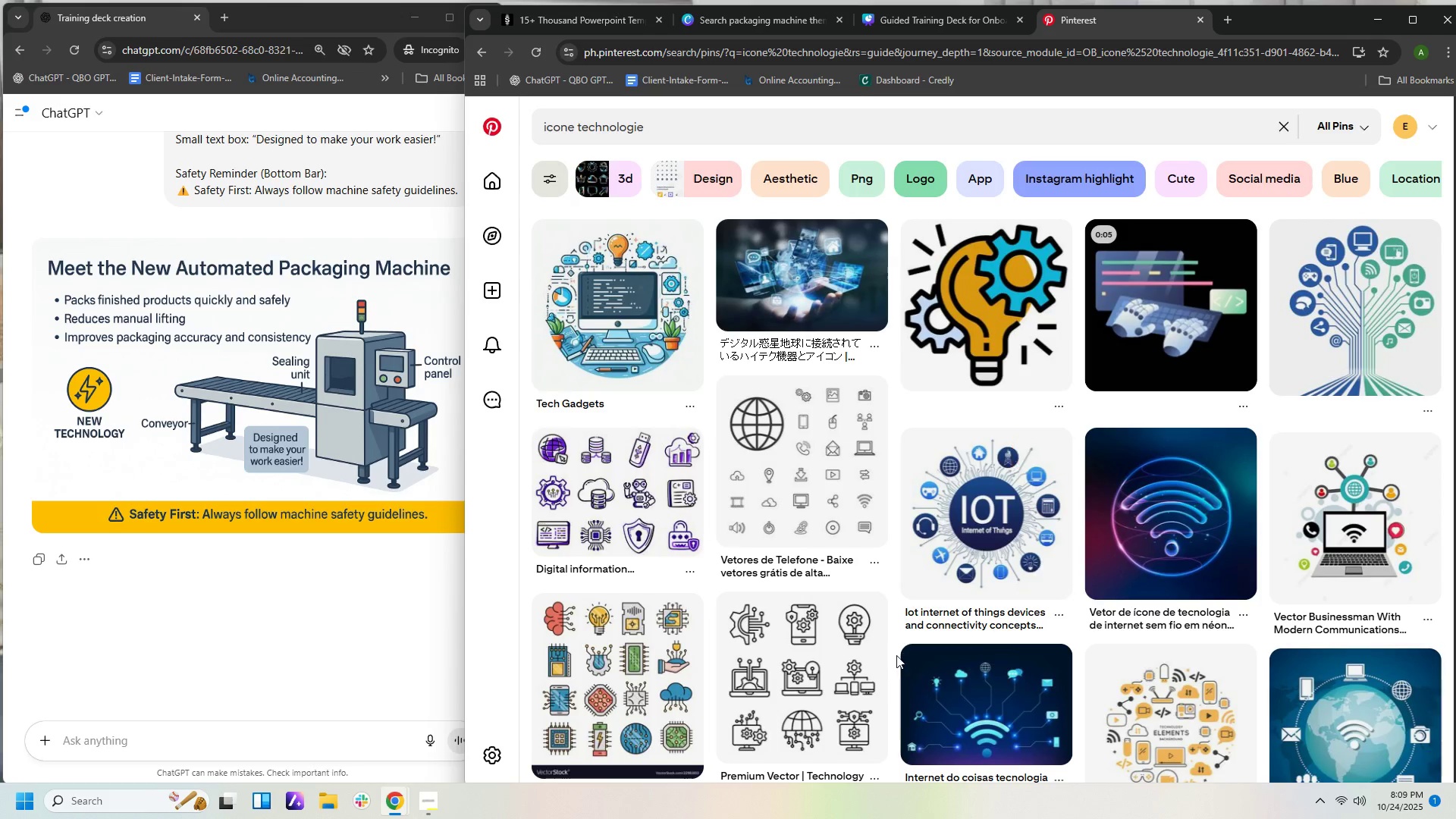 
scroll: coordinate [900, 652], scroll_direction: down, amount: 6.0
 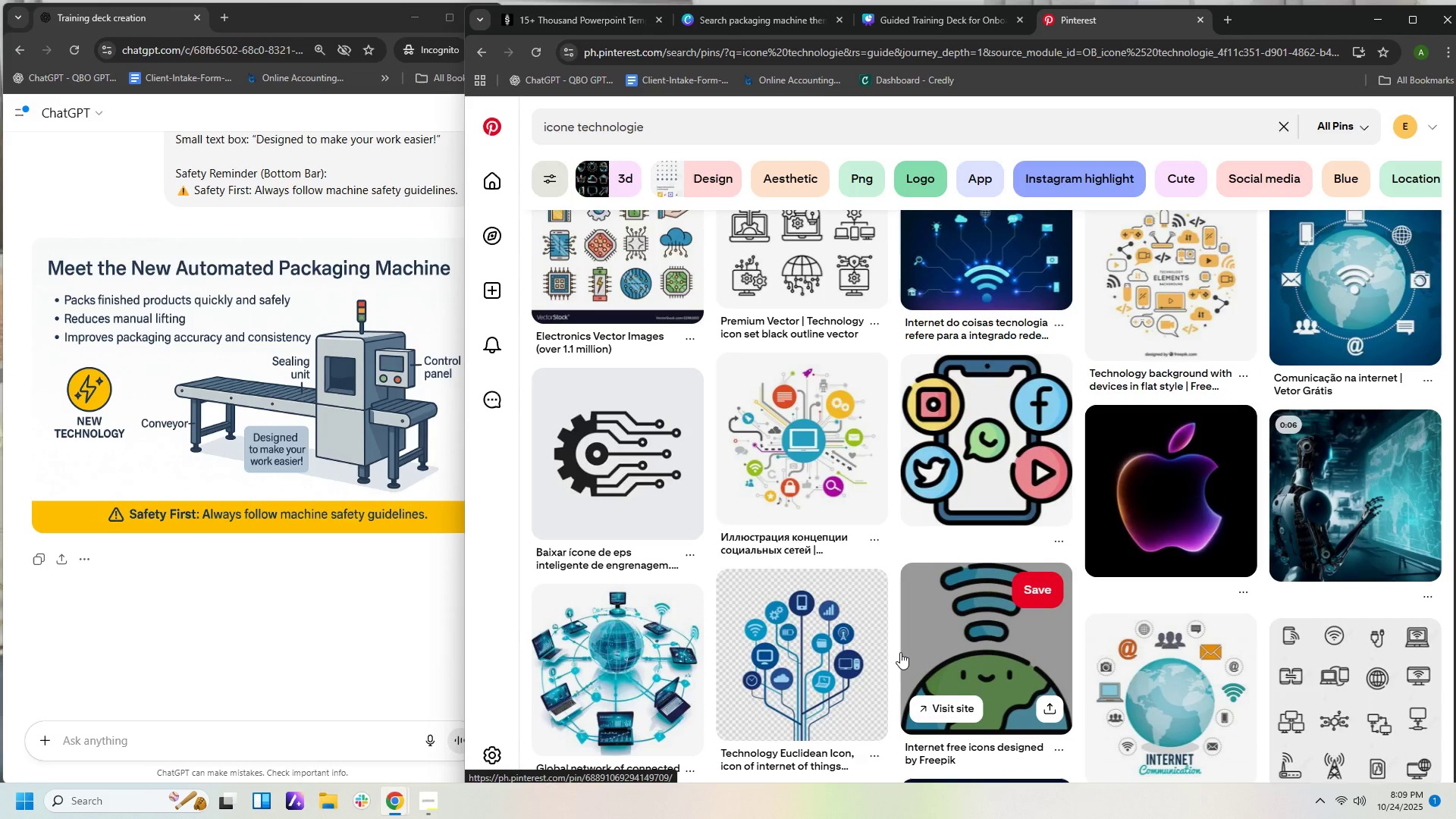 
scroll: coordinate [939, 622], scroll_direction: up, amount: 9.0
 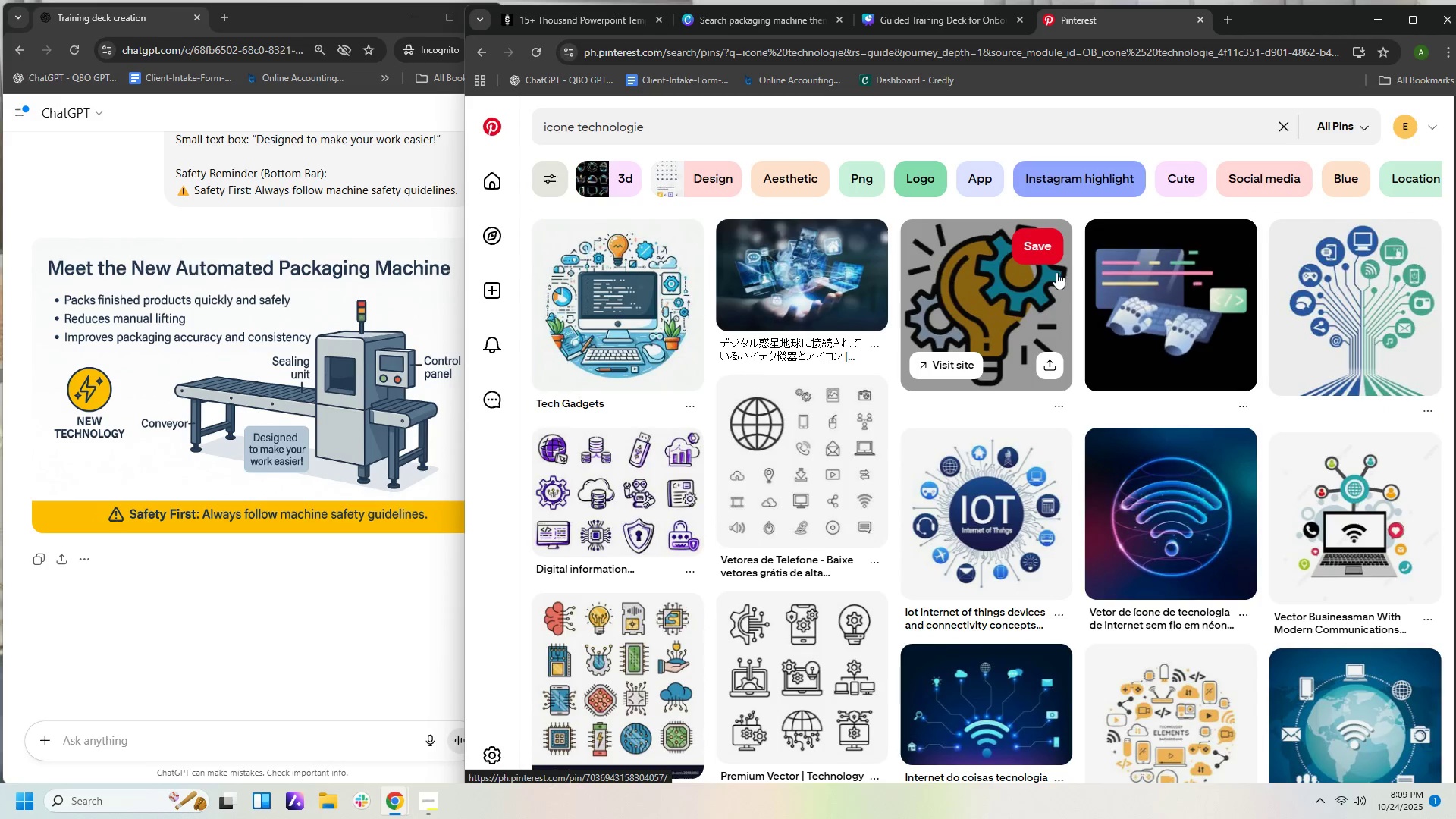 
left_click([1053, 272])
 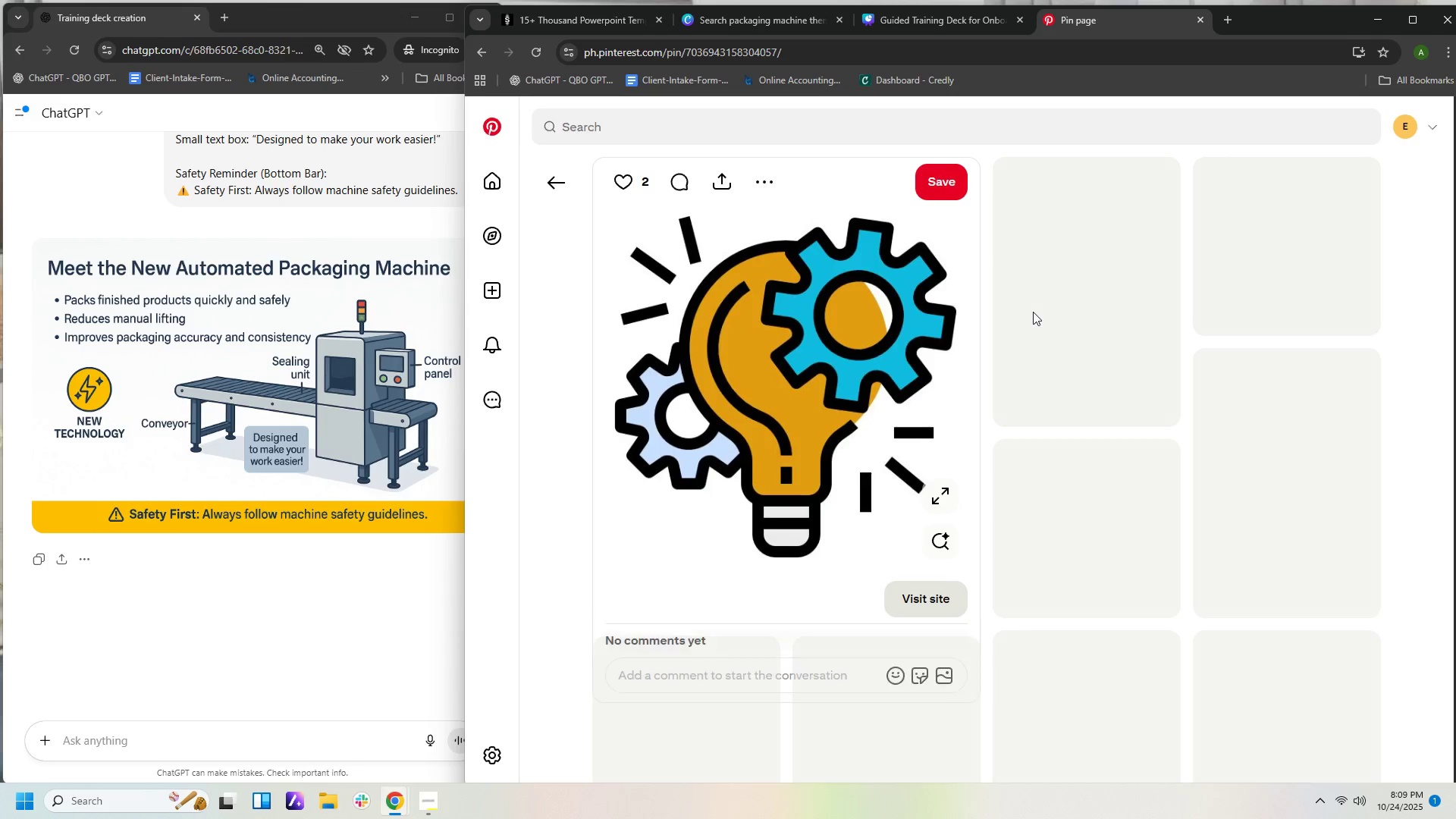 
mouse_move([1050, 334])
 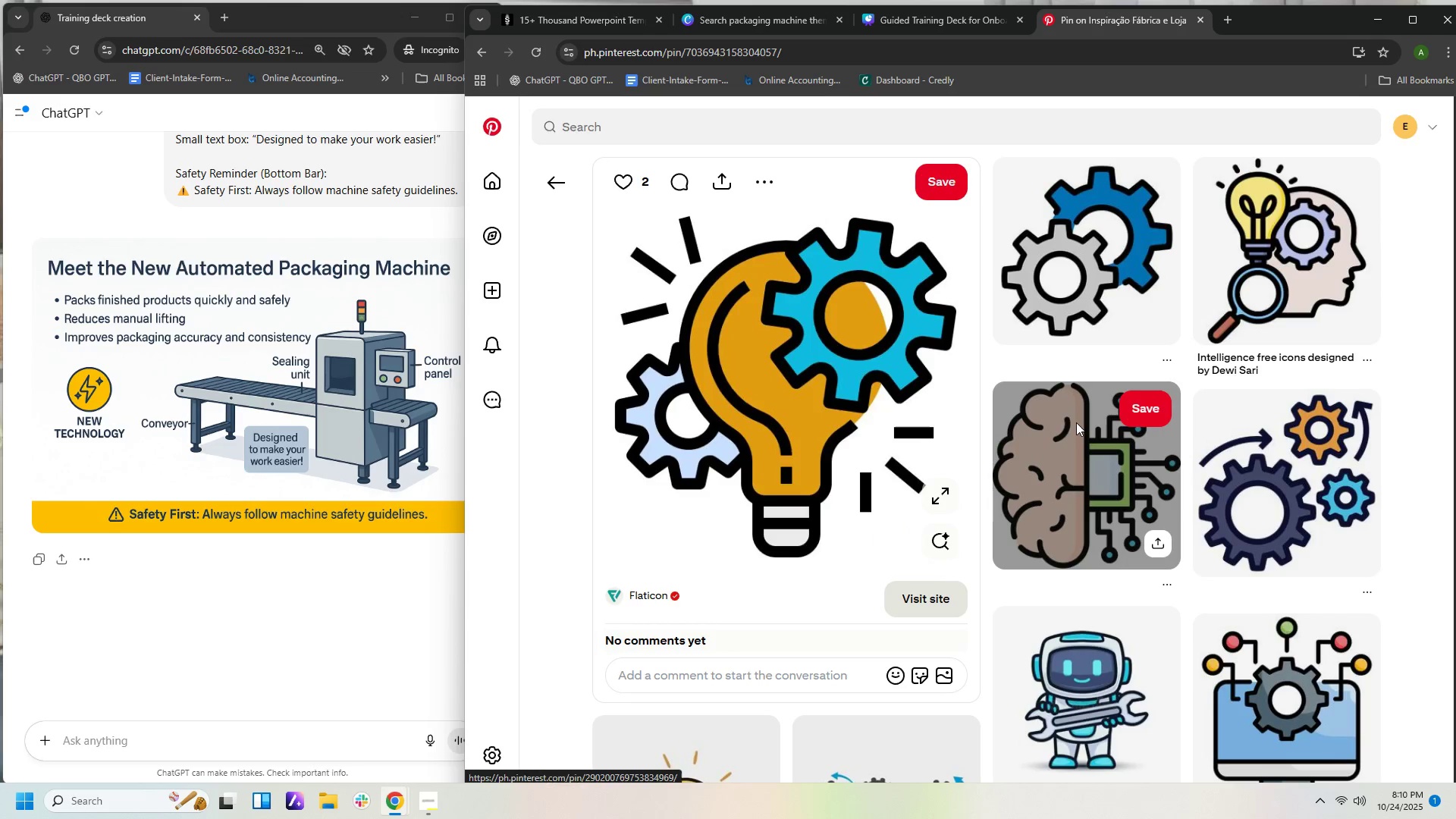 
scroll: coordinate [1075, 422], scroll_direction: down, amount: 6.0
 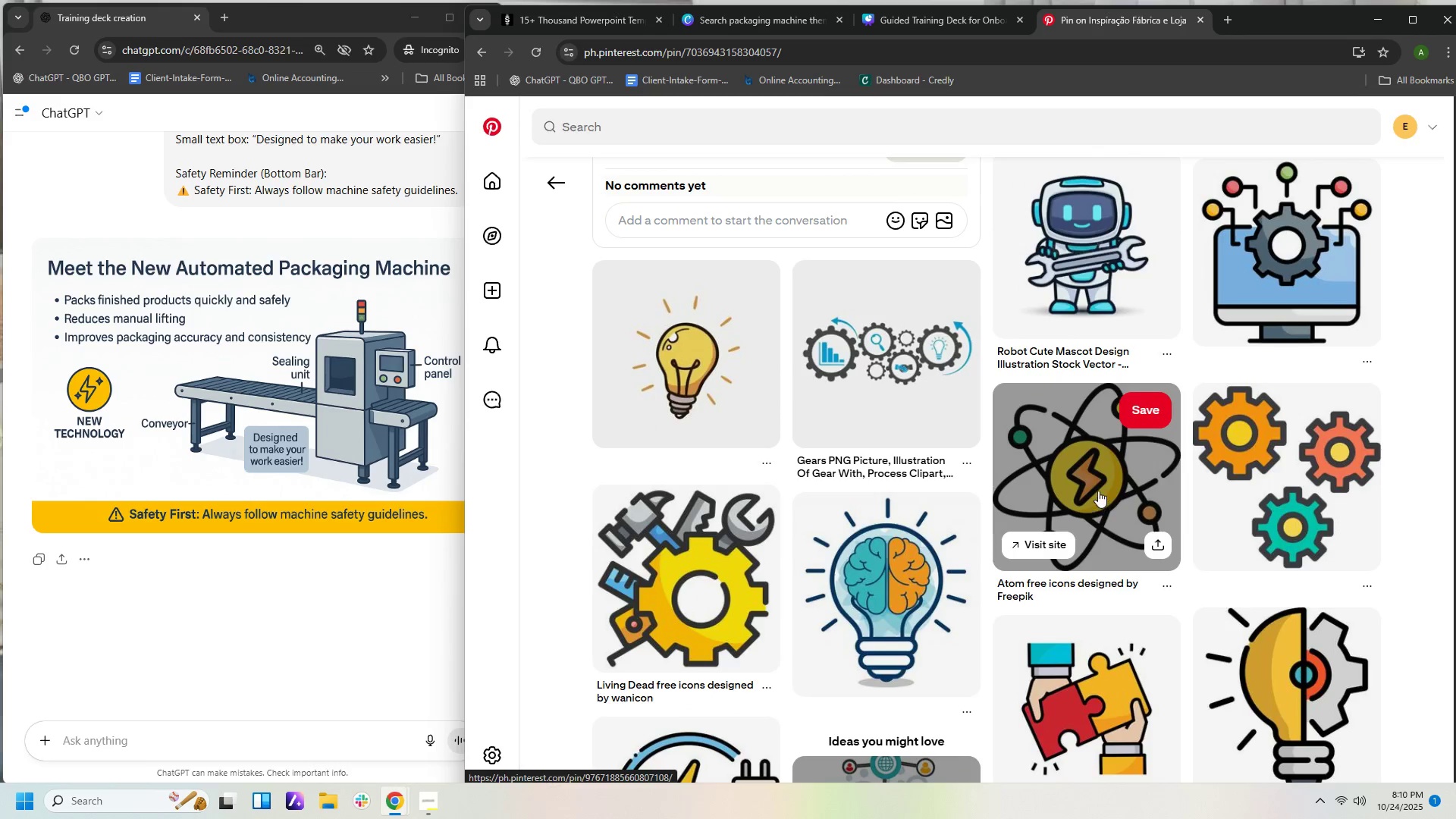 
left_click([1098, 490])
 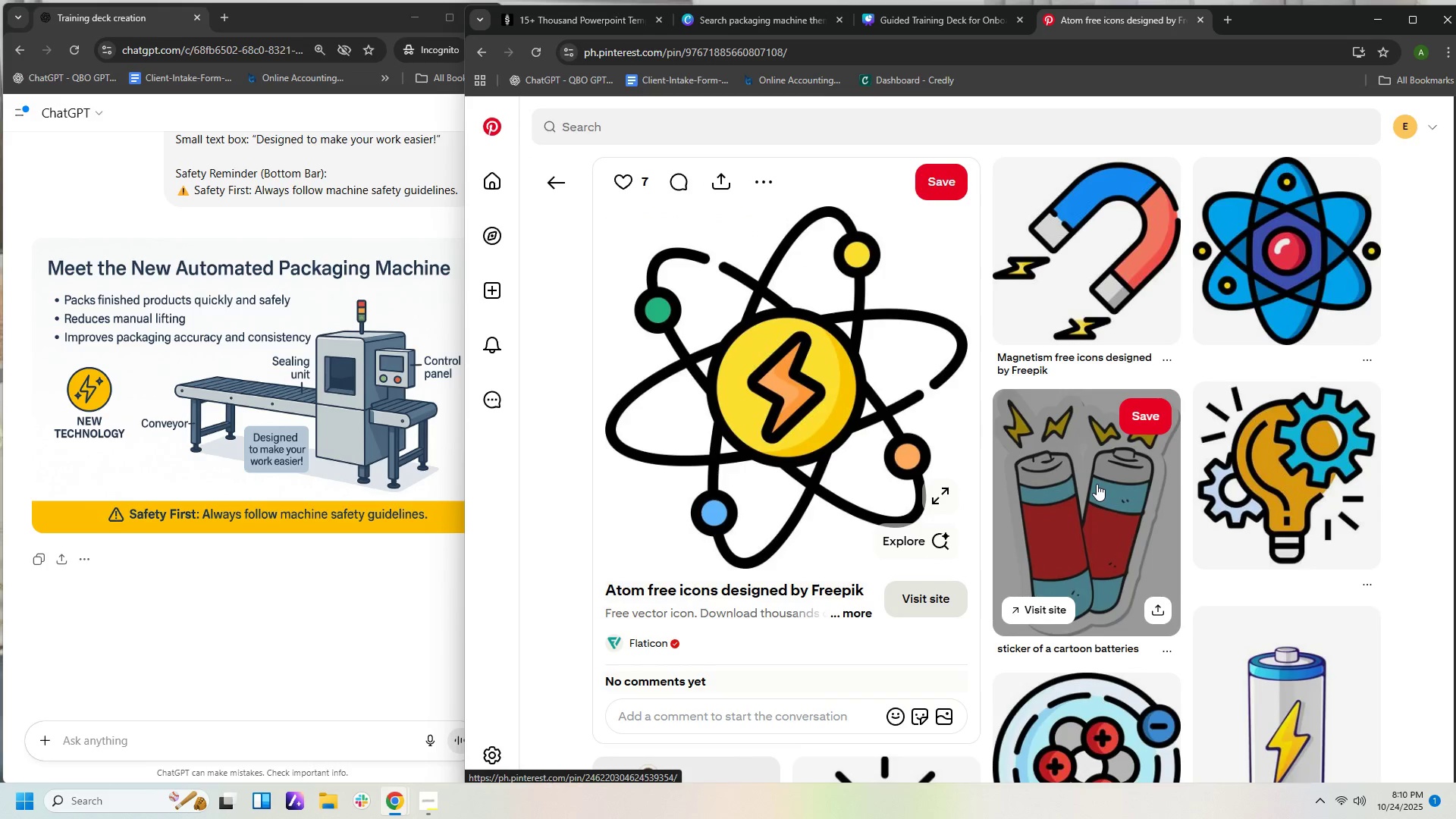 
scroll: coordinate [1094, 477], scroll_direction: down, amount: 5.0
 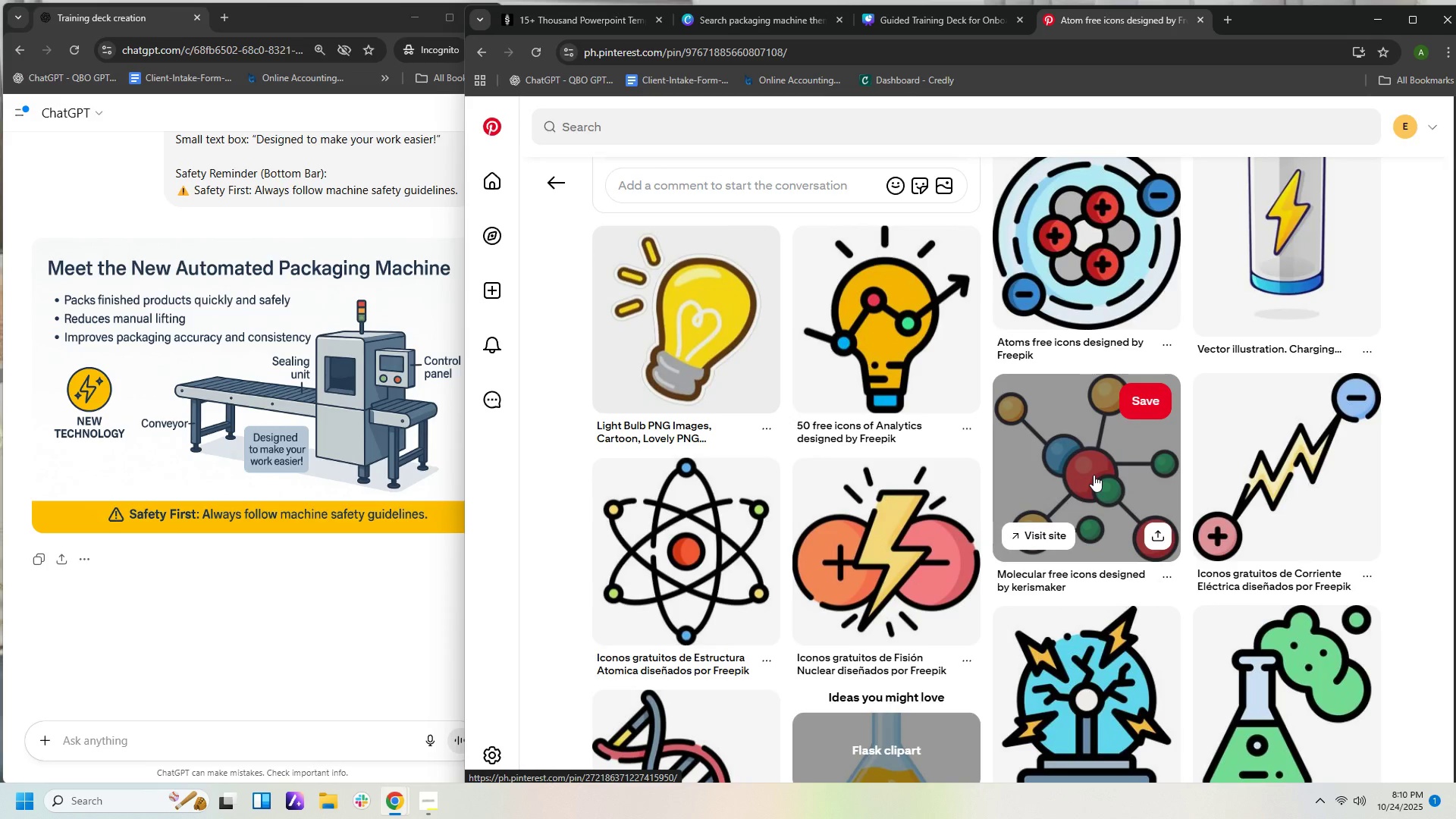 
scroll: coordinate [1094, 475], scroll_direction: up, amount: 5.0
 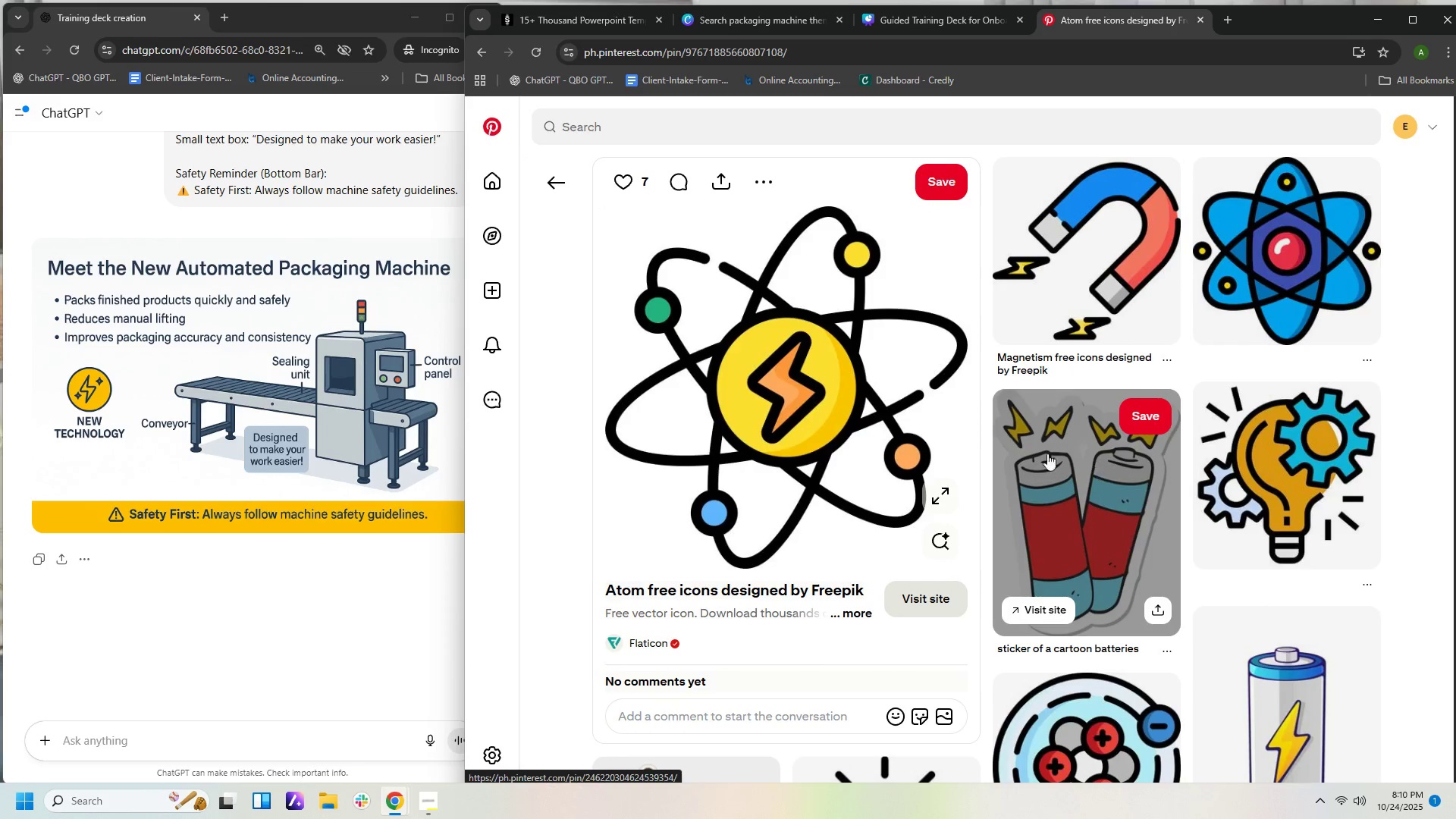 
right_click([824, 367])
 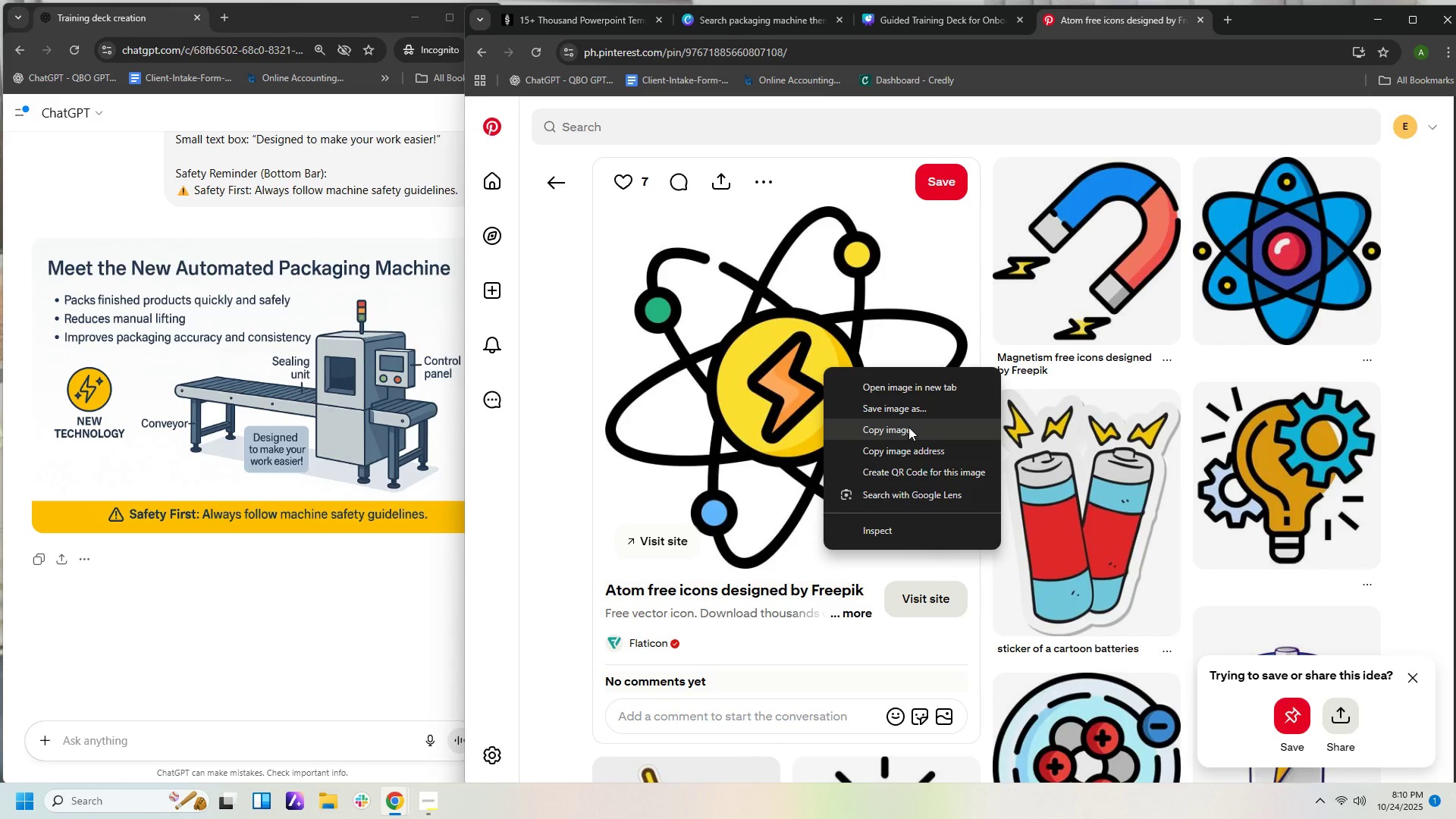 
left_click([908, 427])
 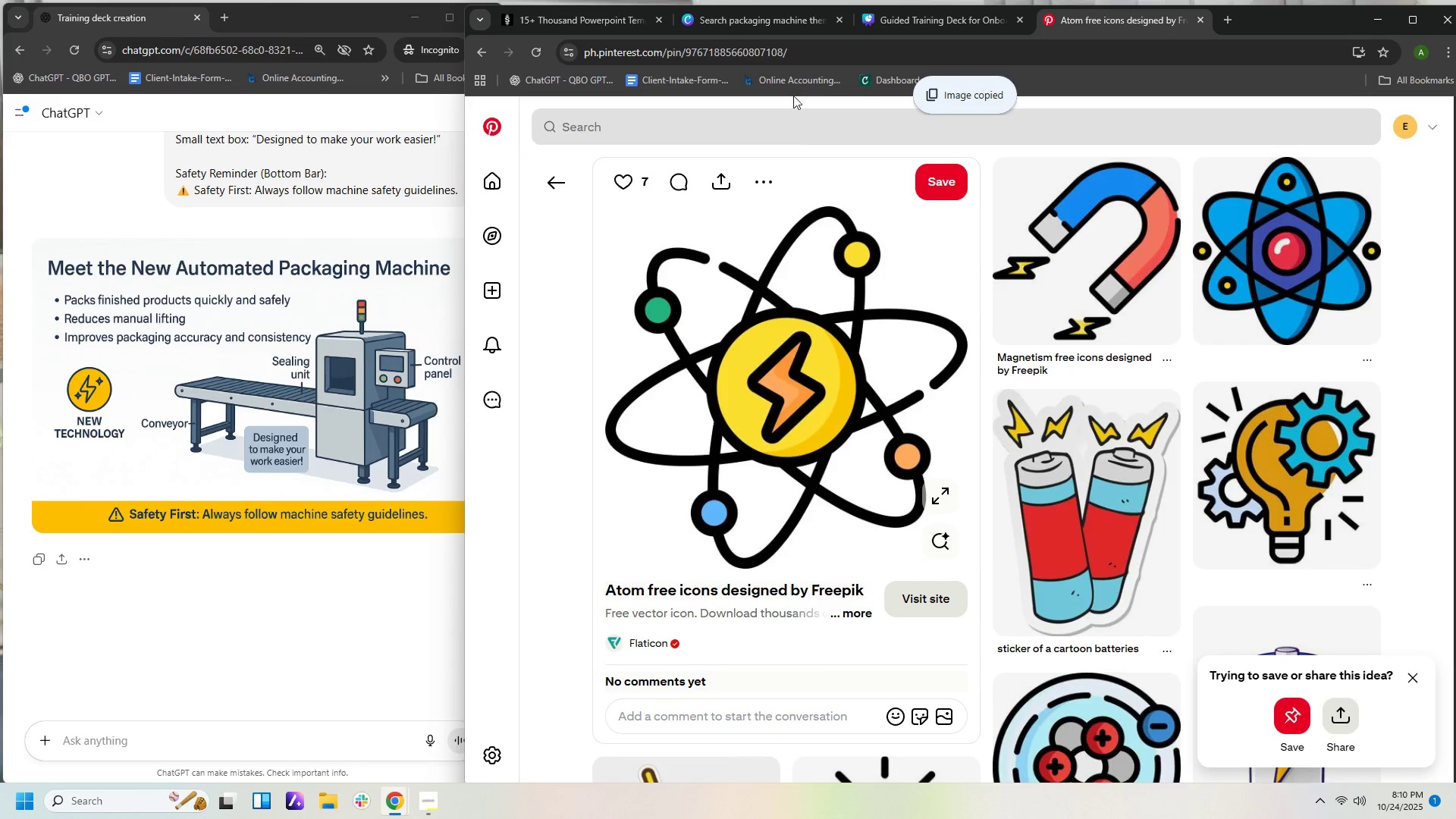 
left_click([884, 10])
 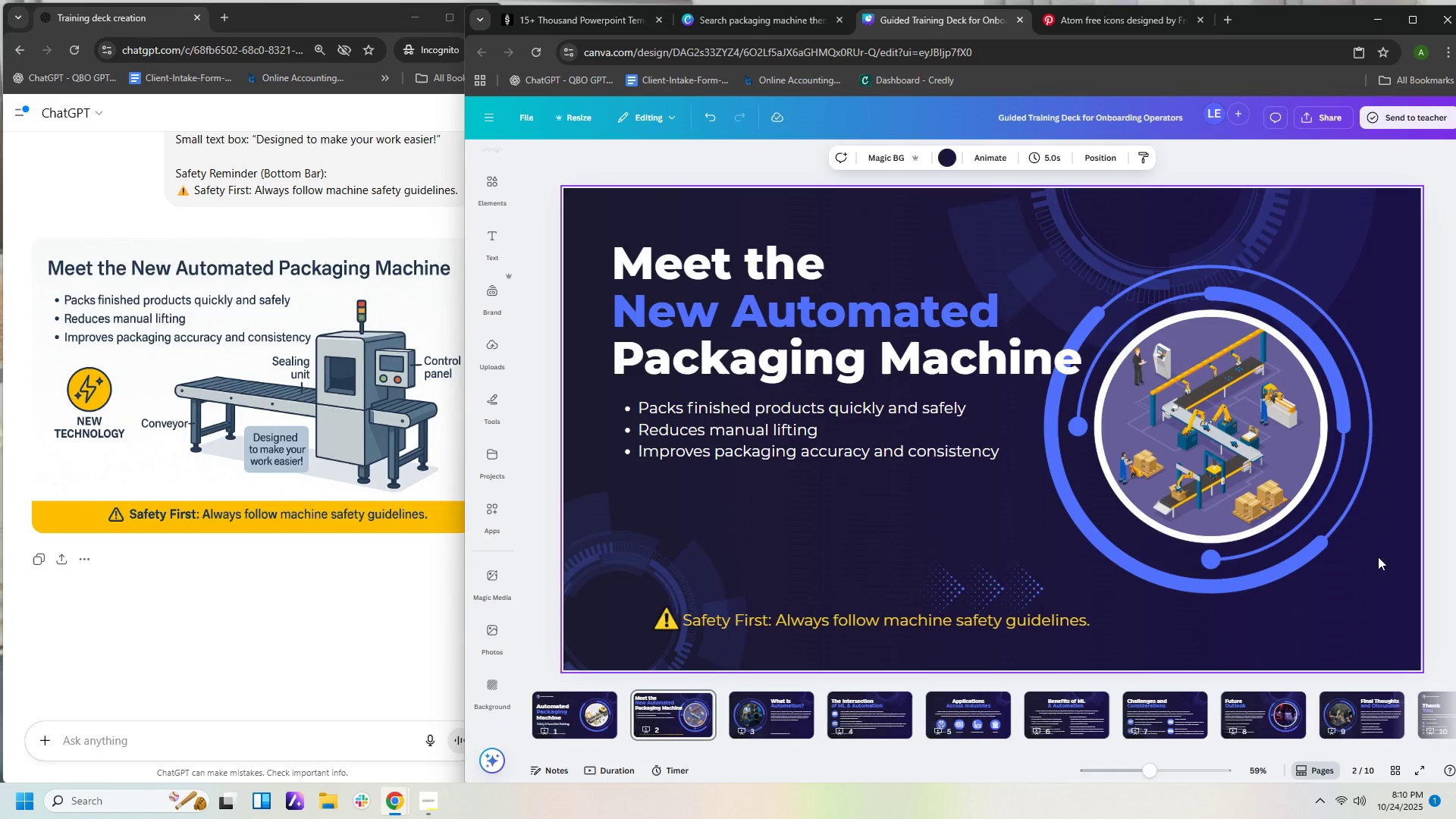 
right_click([1404, 560])
 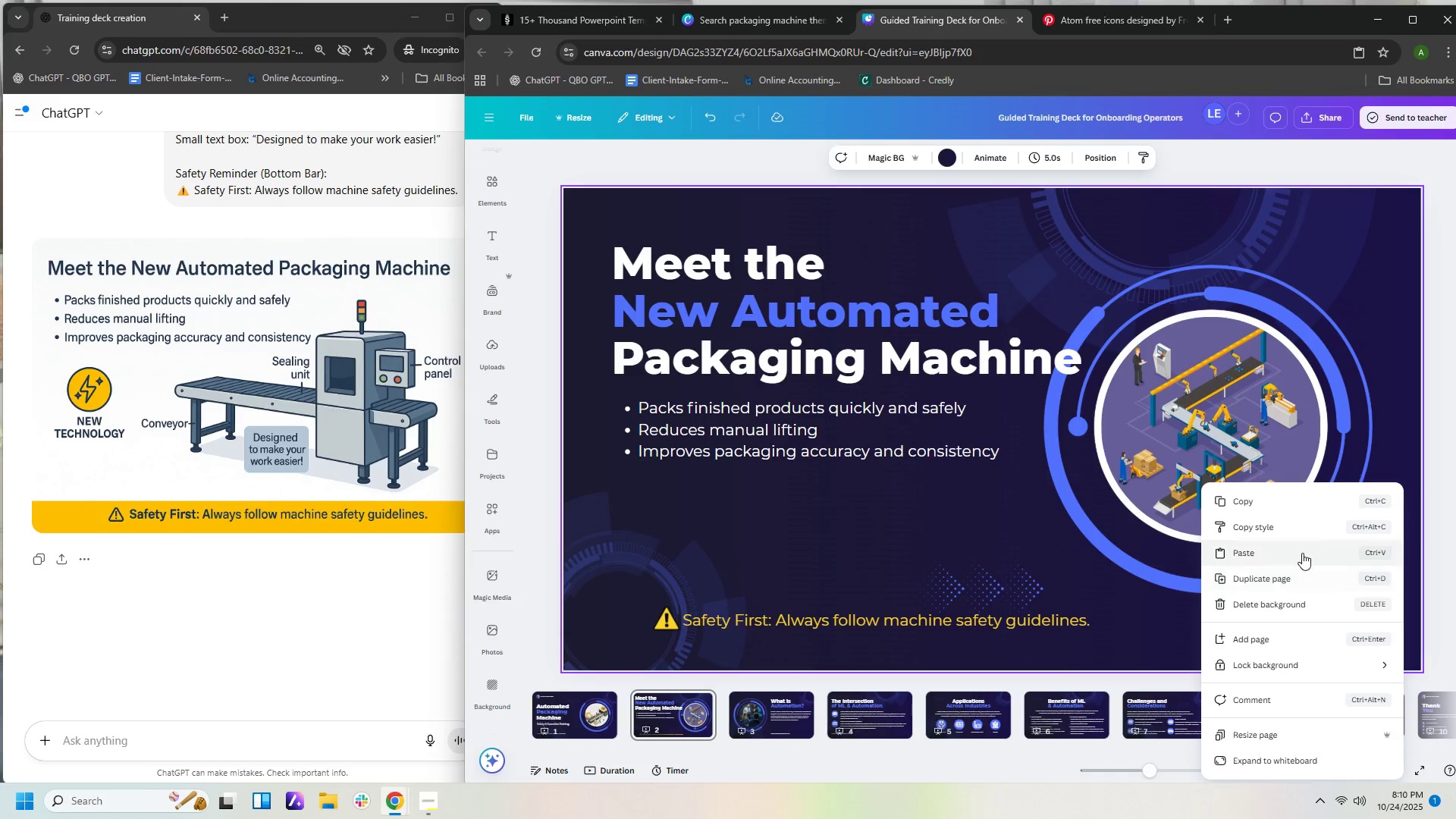 
left_click([1302, 553])
 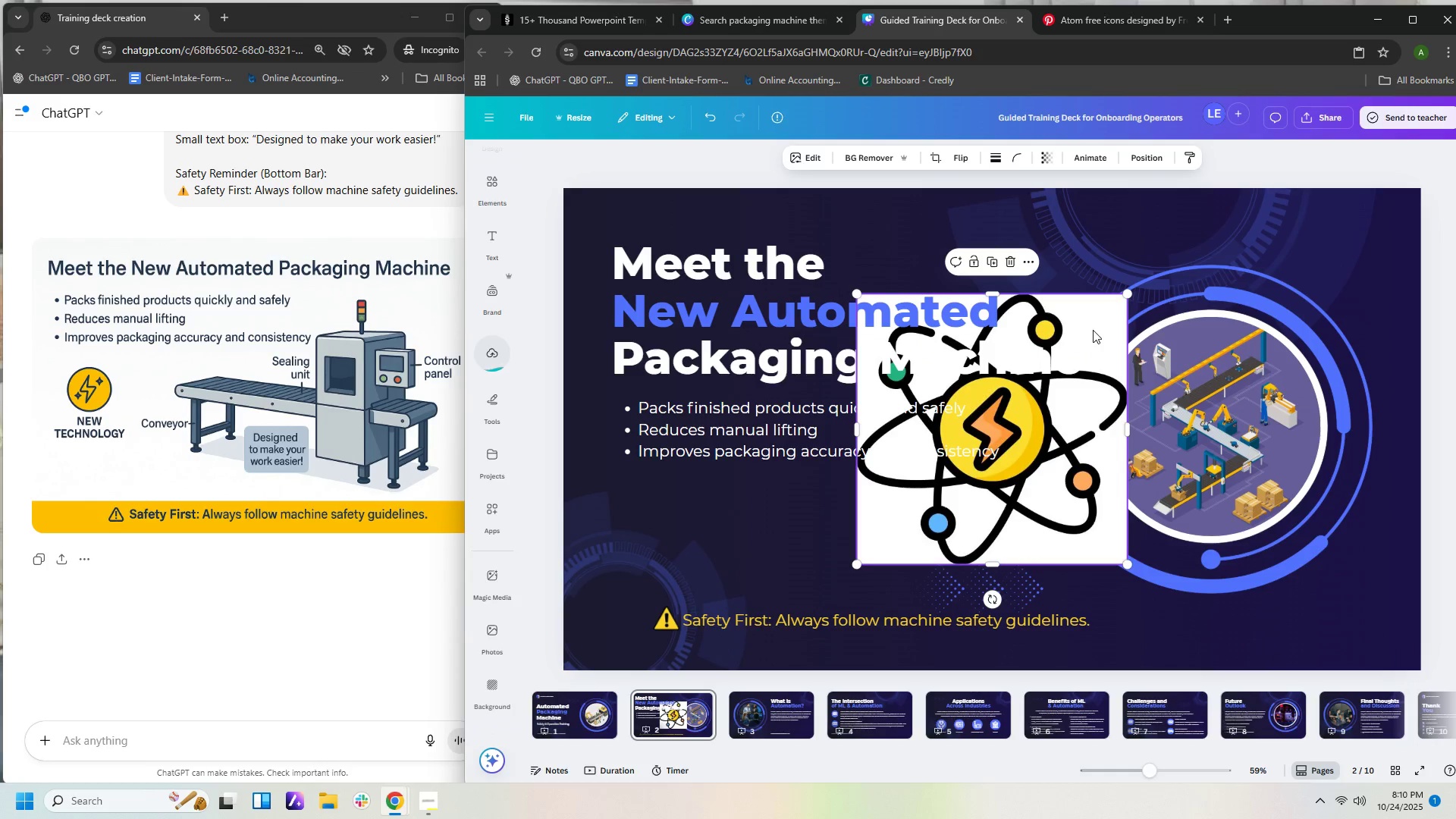 
left_click_drag(start_coordinate=[1092, 322], to_coordinate=[1087, 406])
 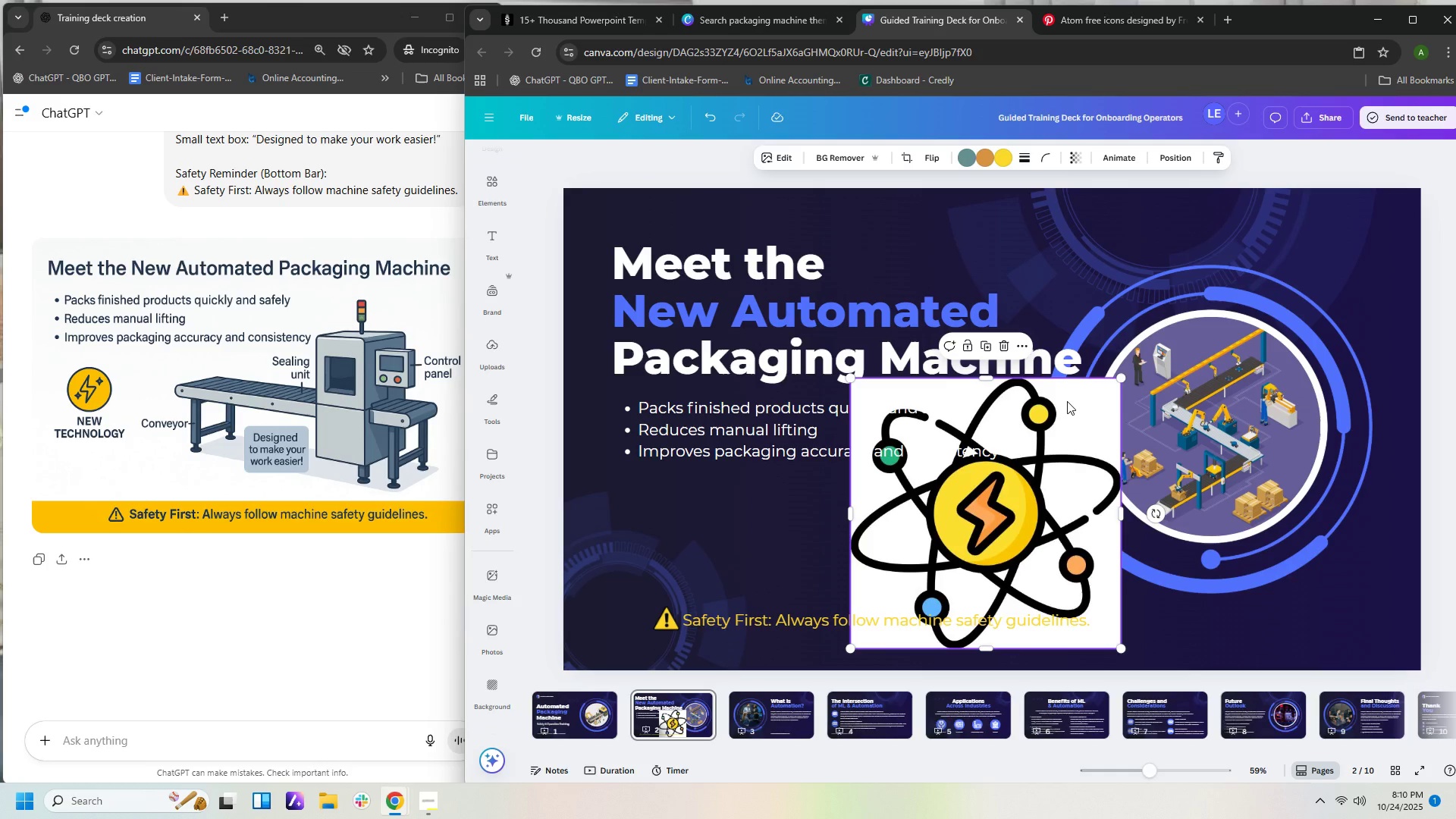 
wait(12.79)
 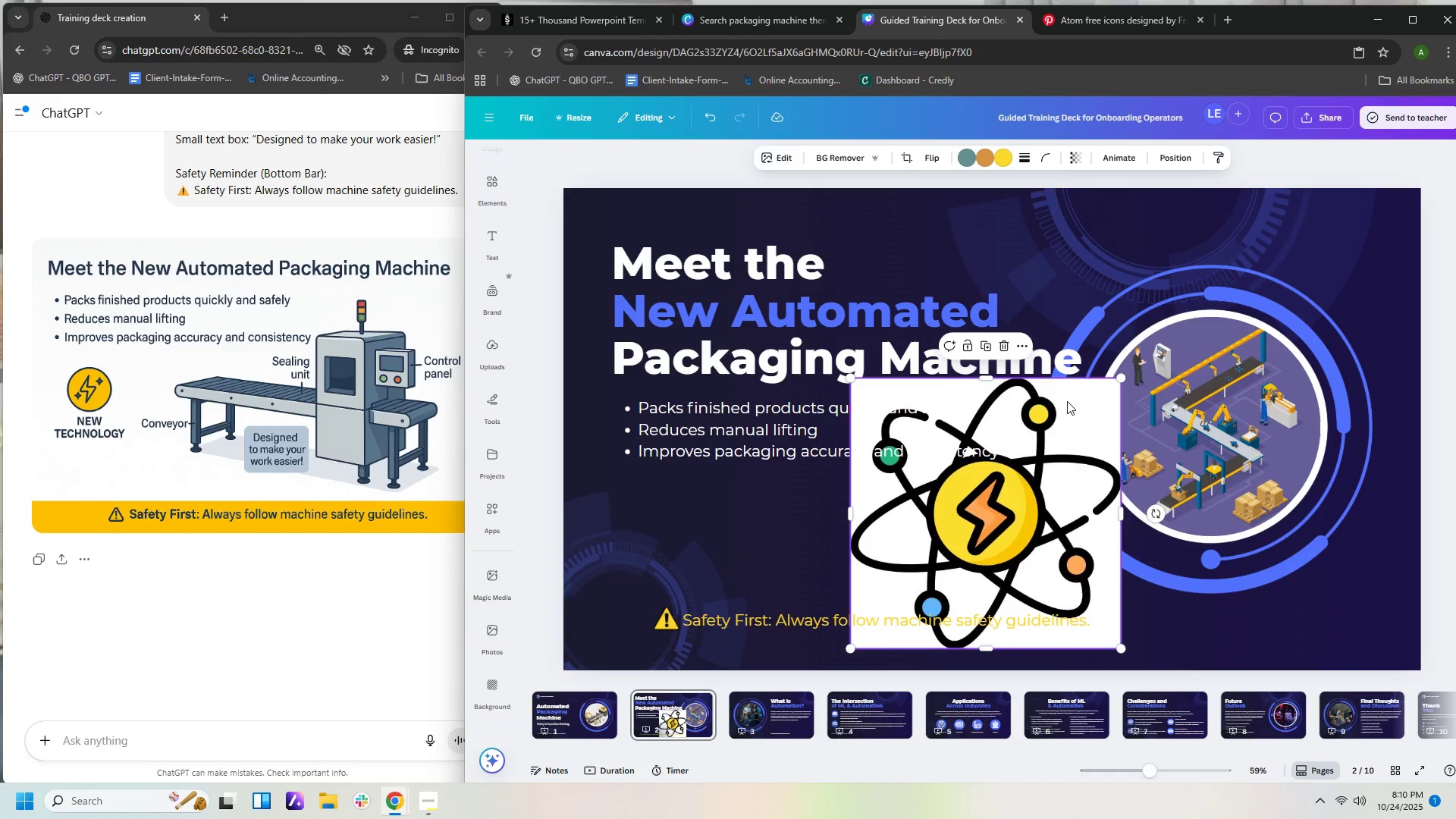 
left_click([848, 159])
 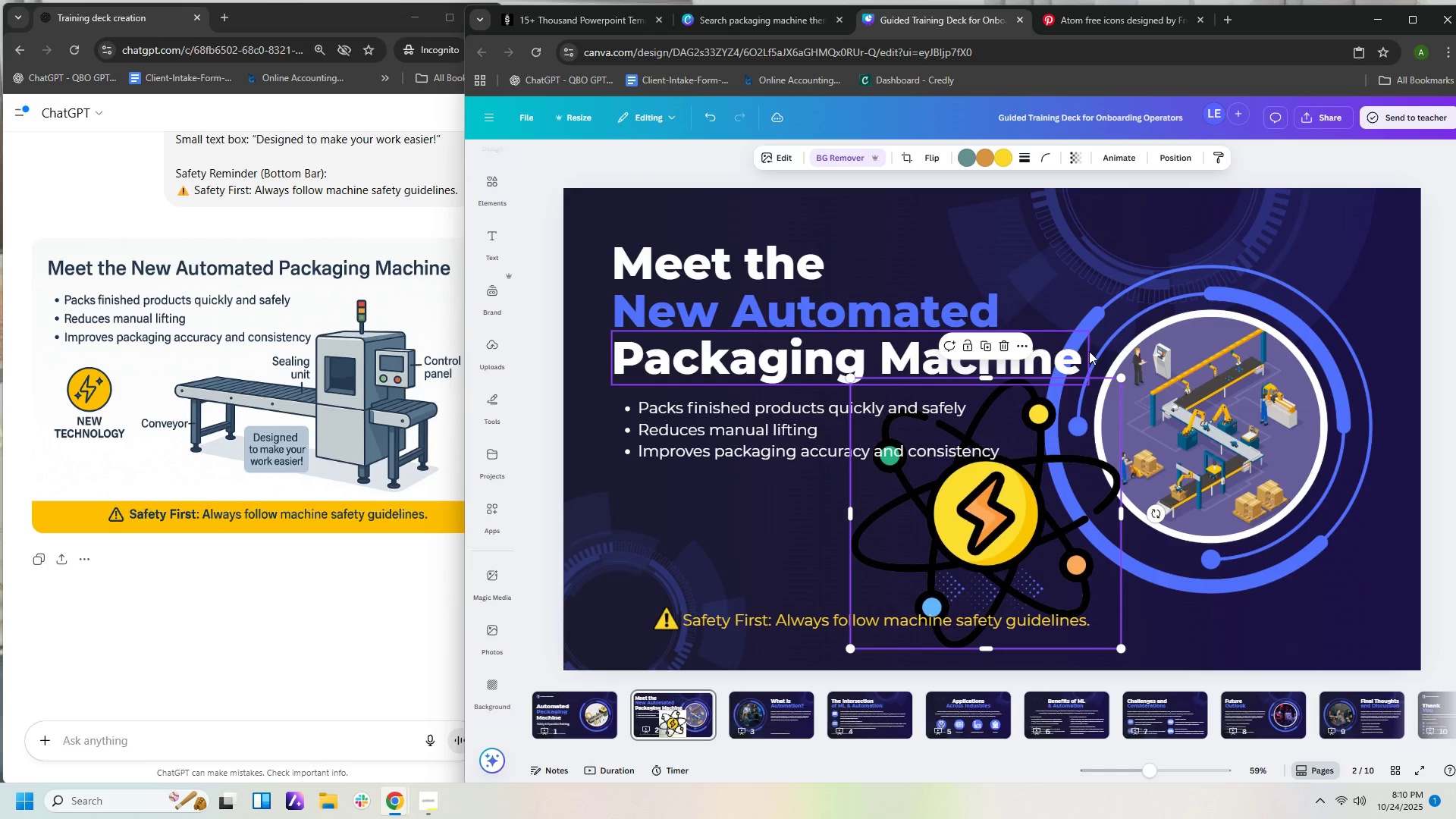 
wait(6.53)
 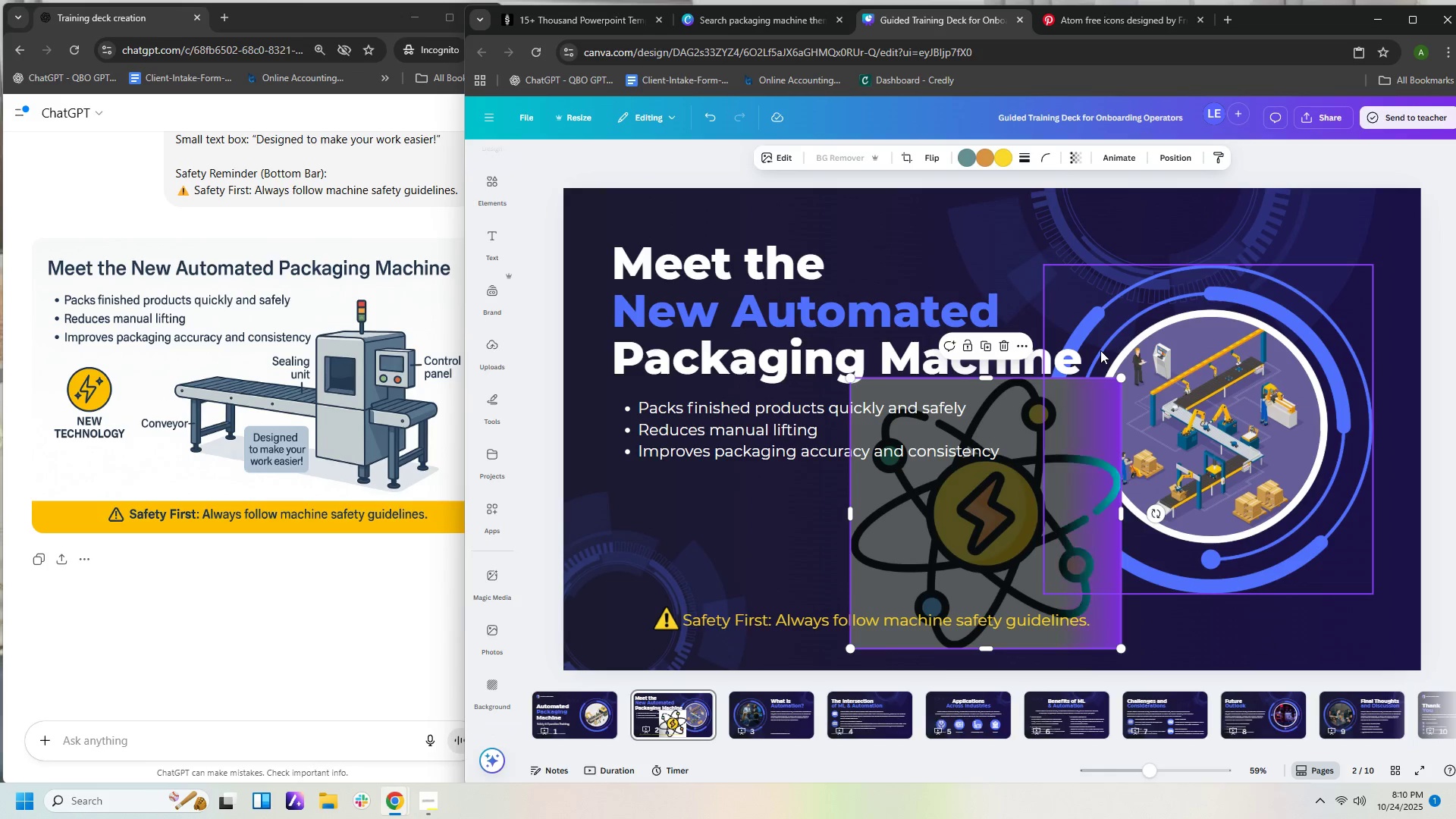 
left_click_drag(start_coordinate=[1122, 379], to_coordinate=[948, 532])
 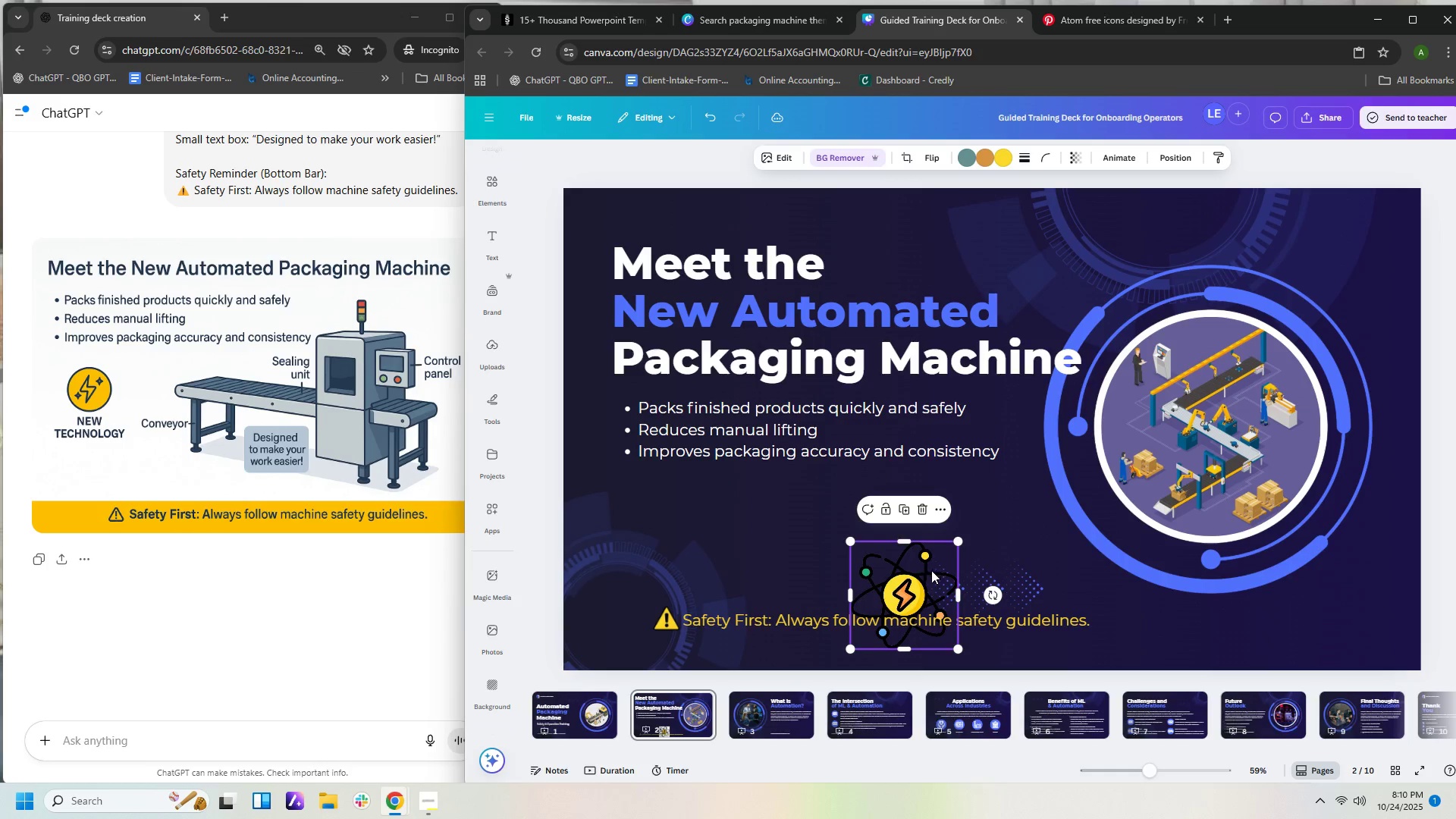 
left_click_drag(start_coordinate=[931, 570], to_coordinate=[828, 507])
 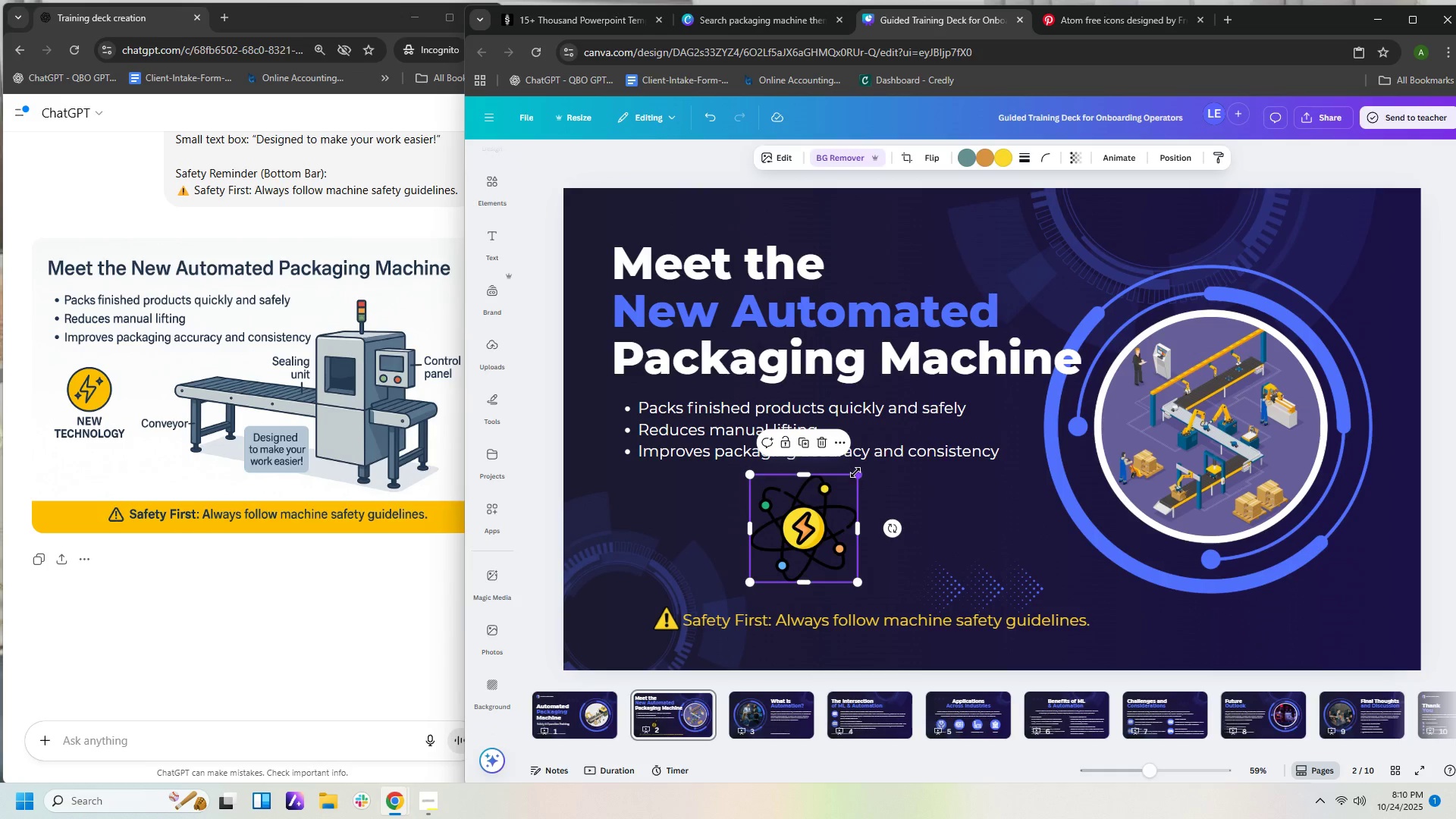 
left_click_drag(start_coordinate=[855, 472], to_coordinate=[819, 542])
 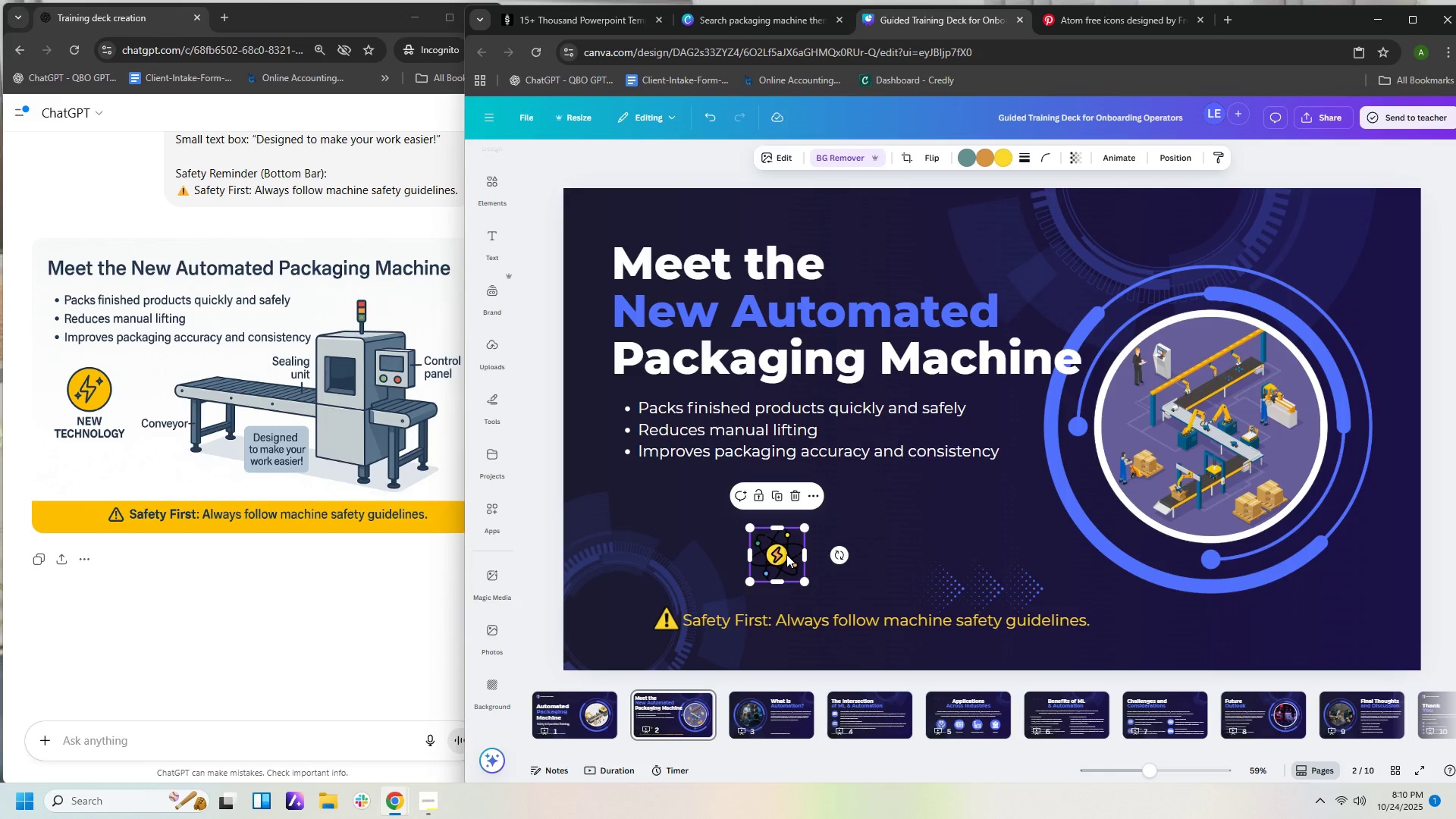 
left_click_drag(start_coordinate=[786, 554], to_coordinate=[794, 517])
 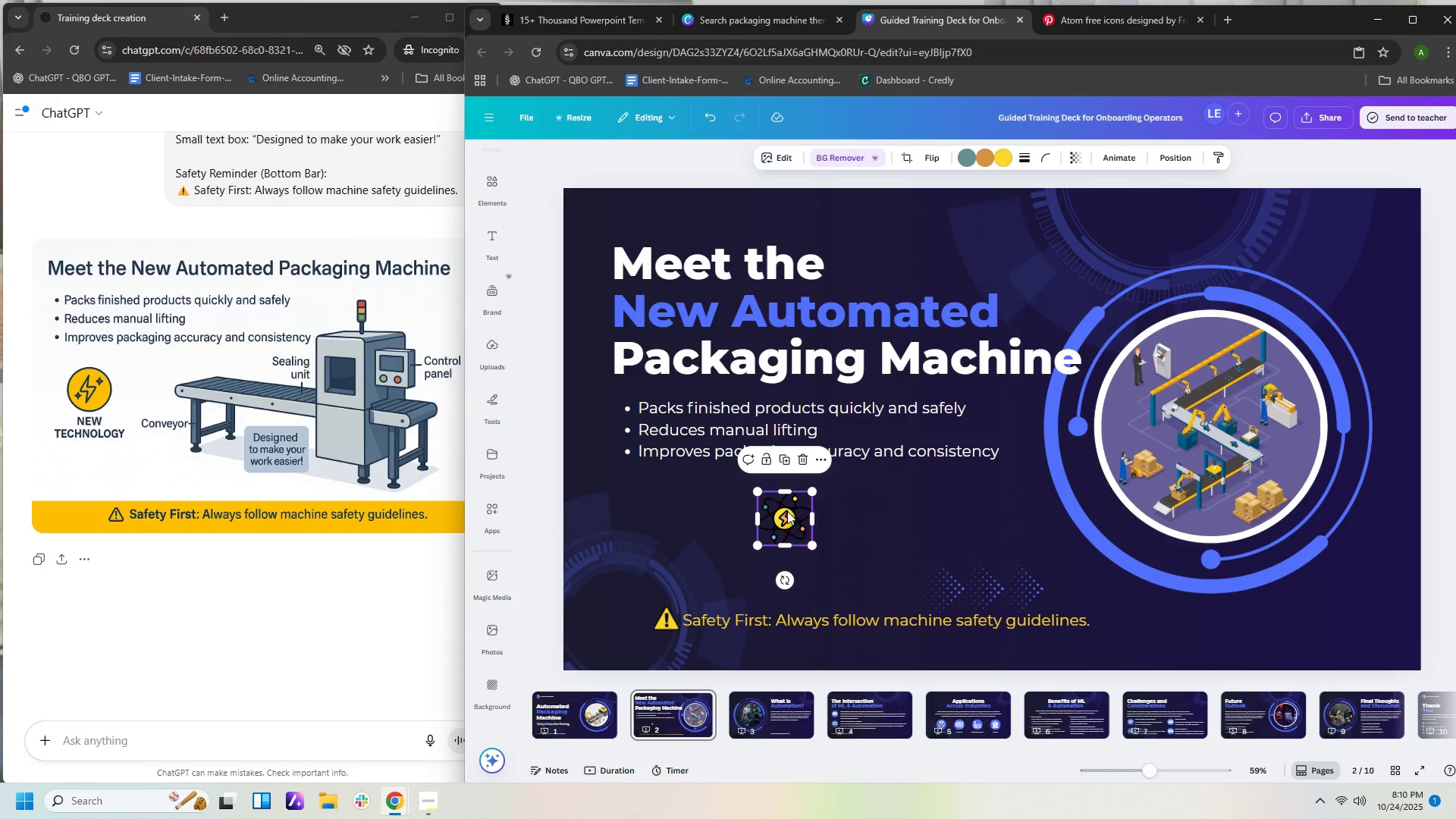 
left_click_drag(start_coordinate=[786, 512], to_coordinate=[765, 513])
 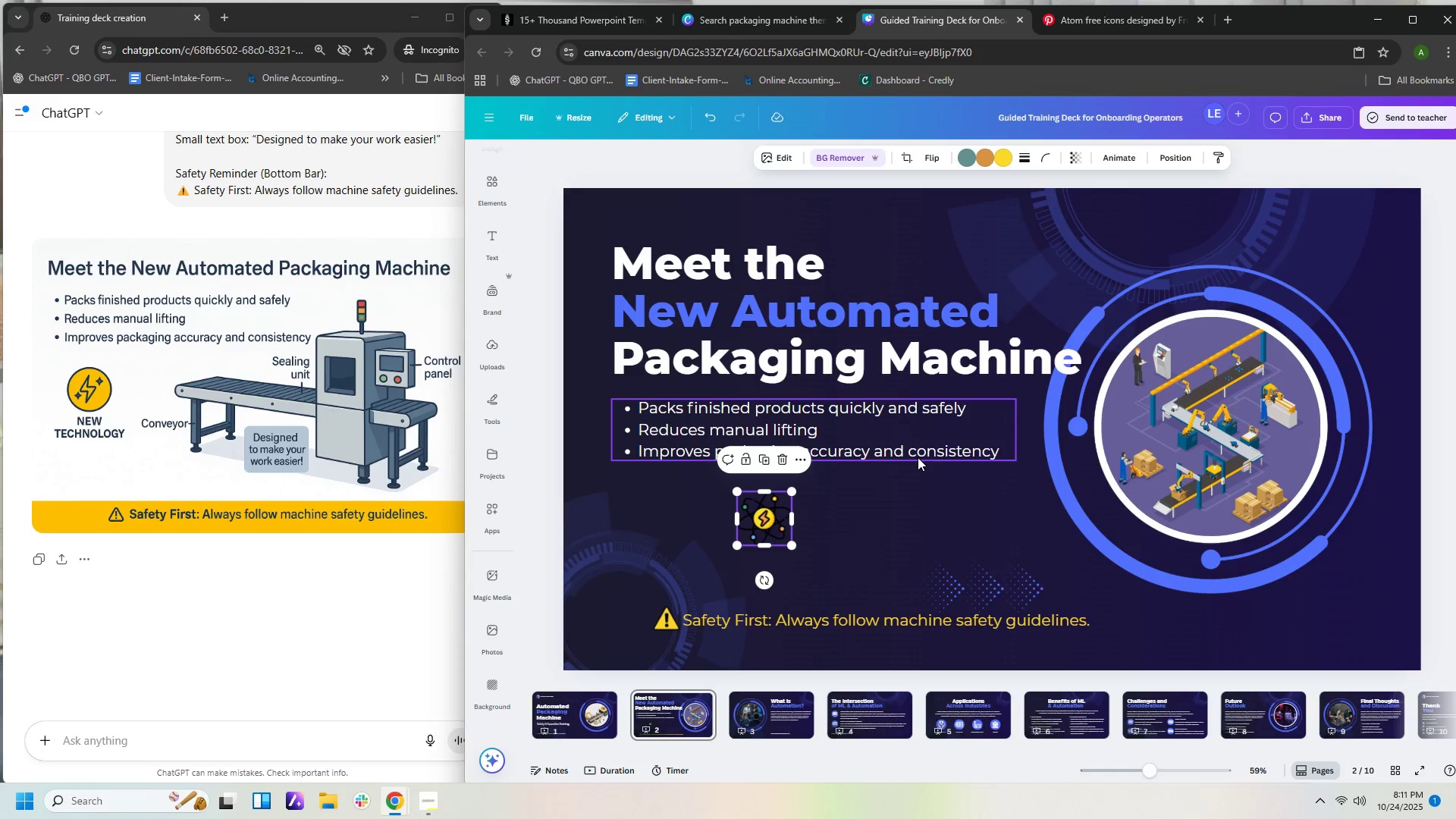 
wait(6.27)
 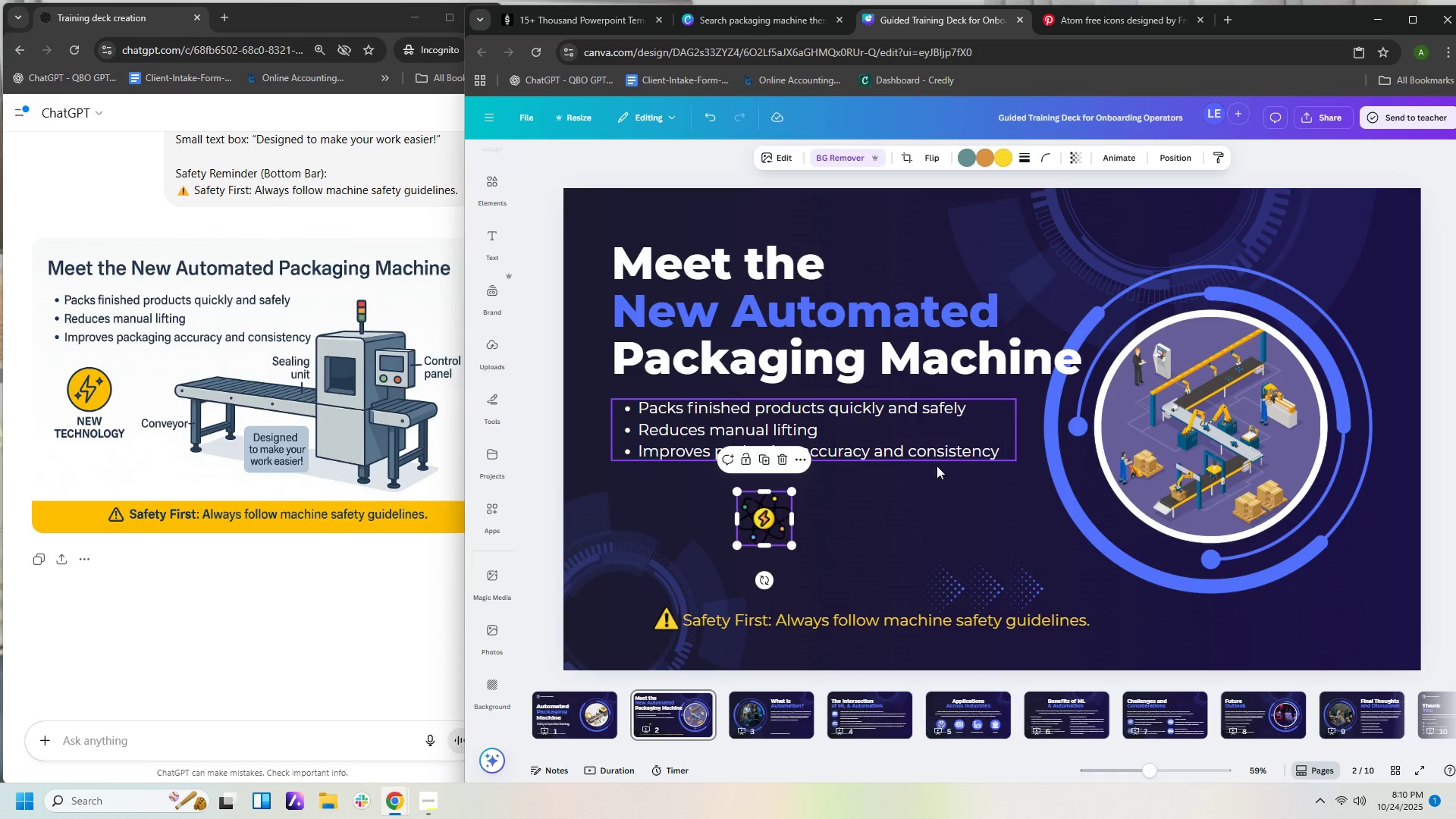 
left_click([920, 441])
 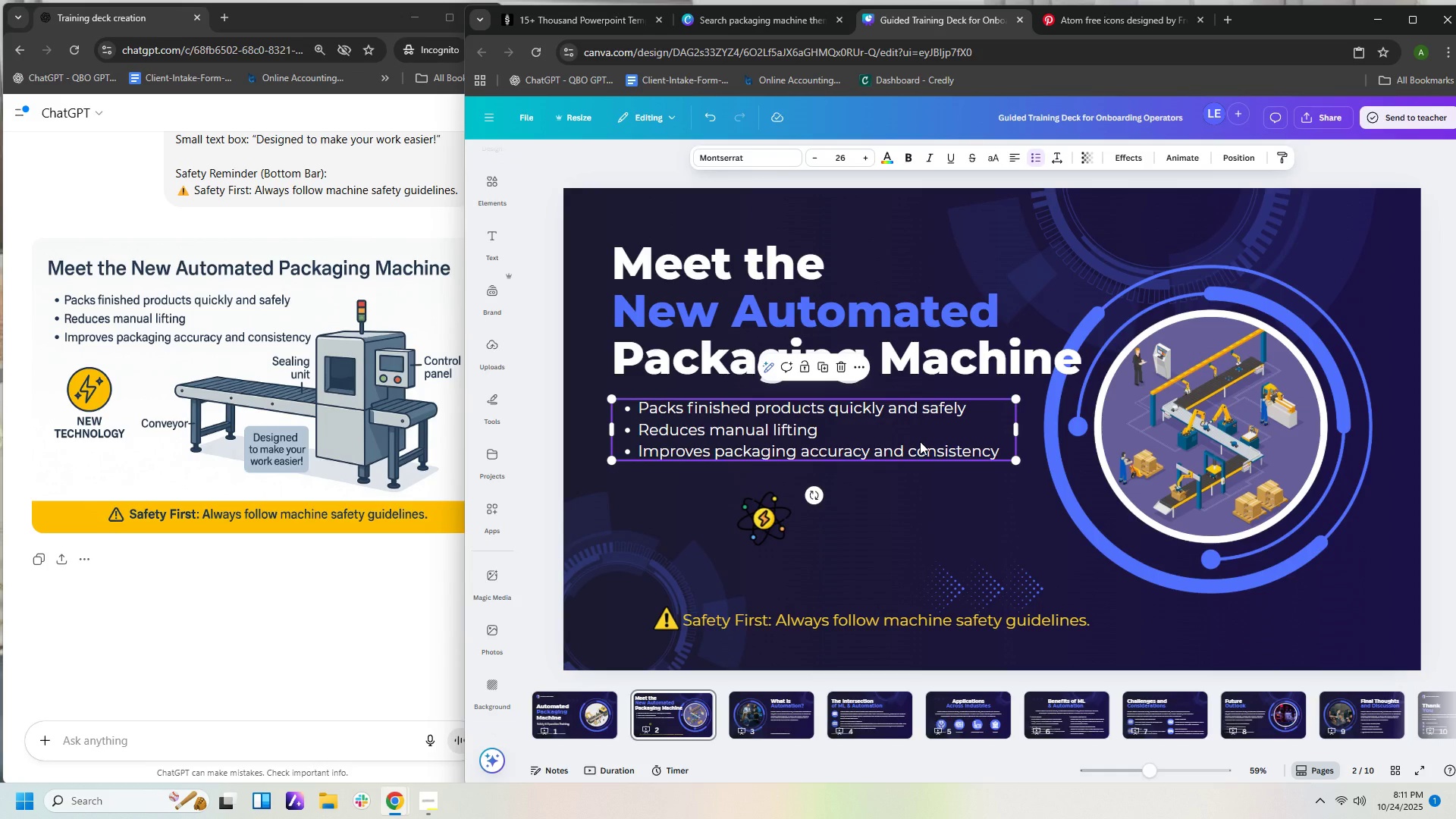 
key(Control+C)
 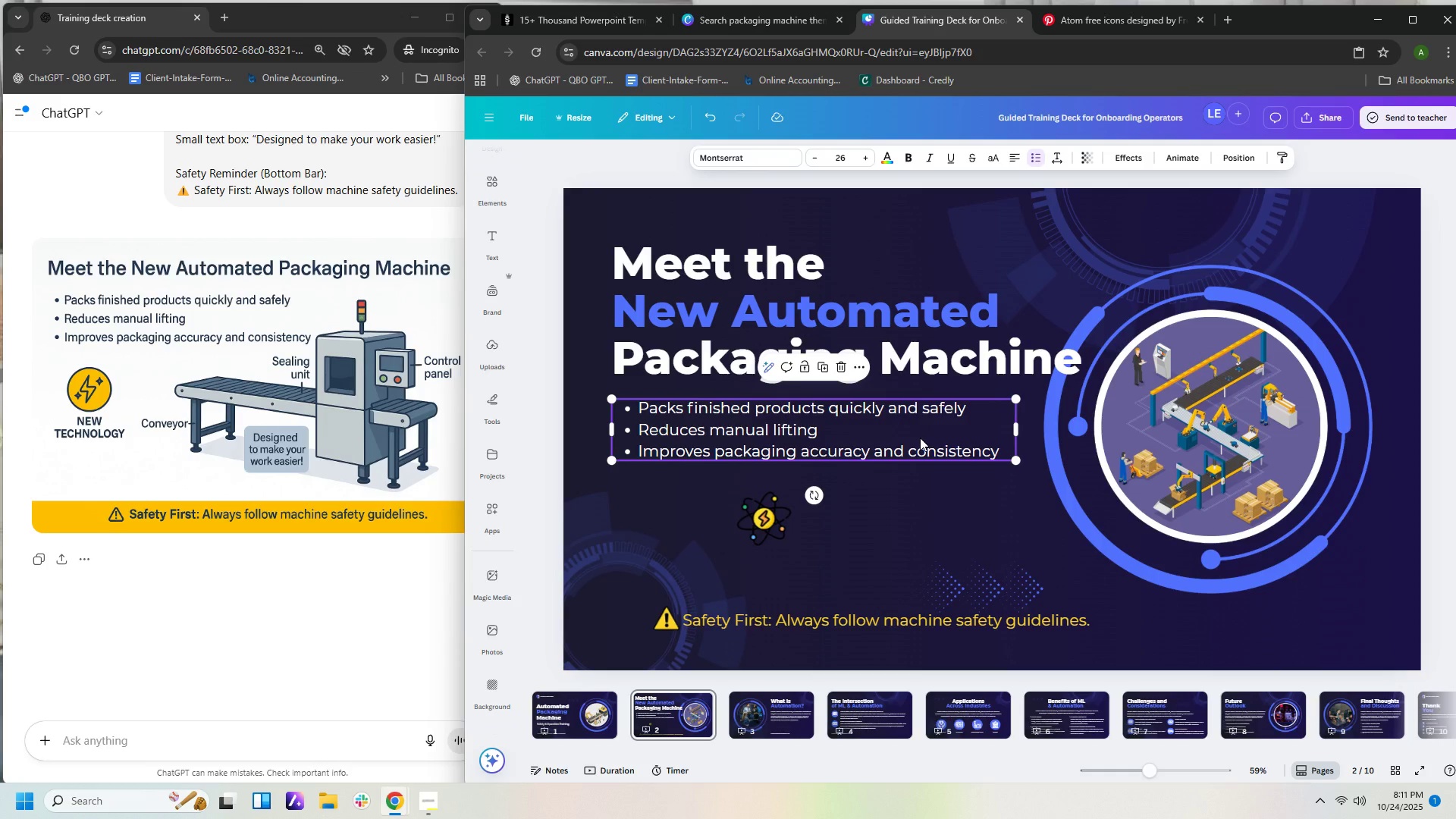 
key(Control+V)
 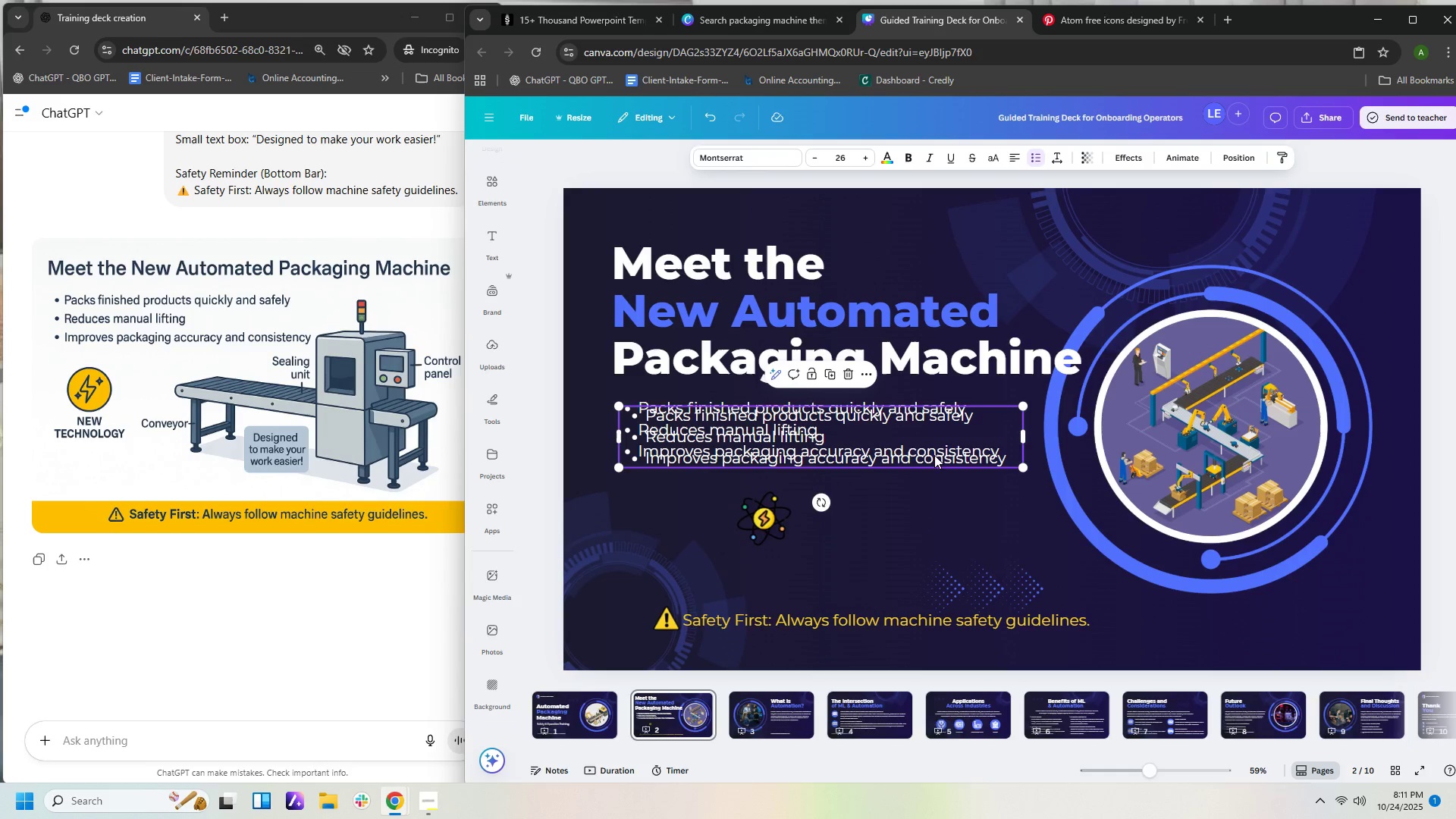 
left_click_drag(start_coordinate=[934, 457], to_coordinate=[945, 542])
 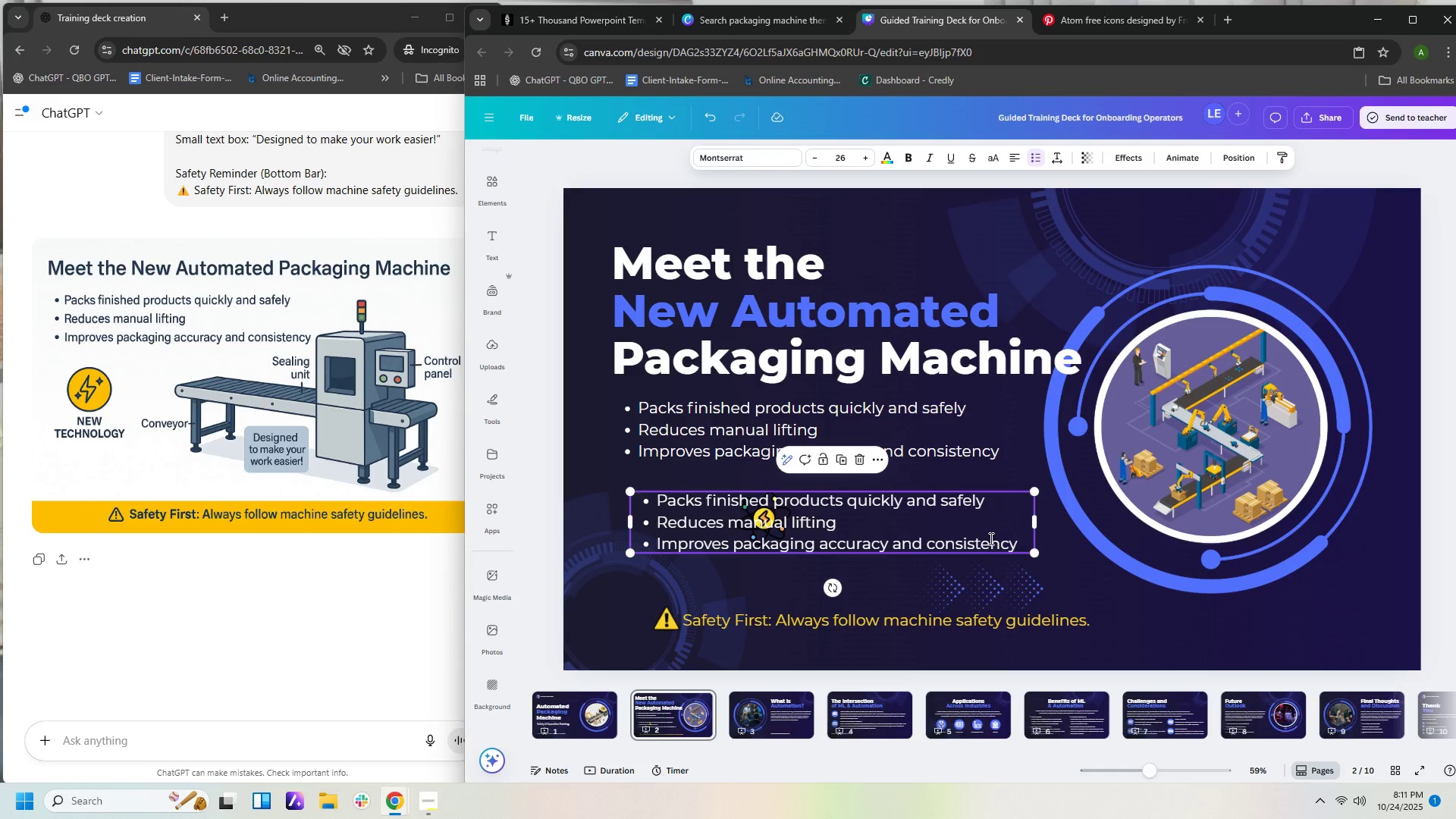 
double_click([990, 538])
 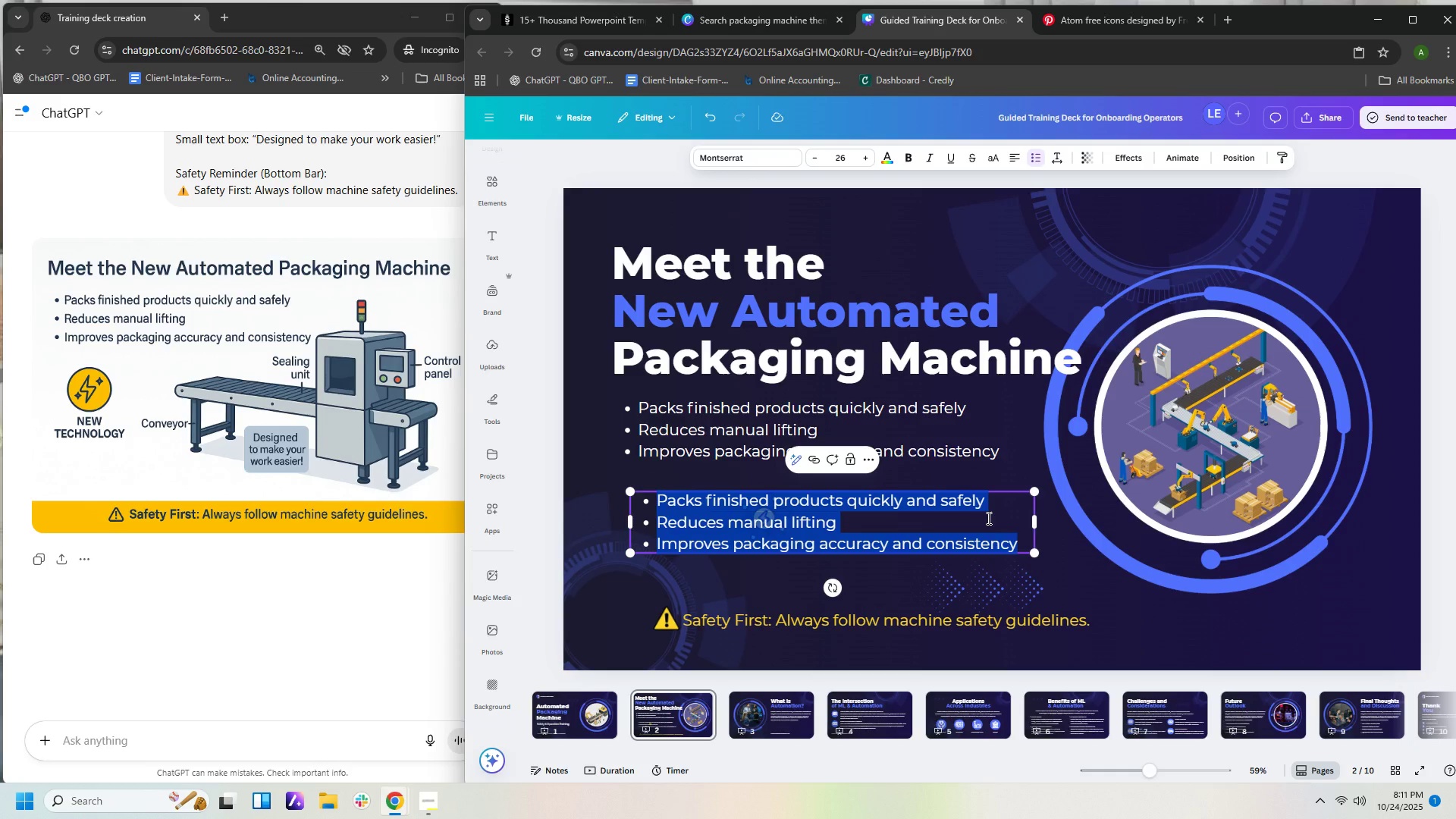 
type(NEW)
key(Backspace)
key(Backspace)
key(Backspace)
key(Backspace)
type(BEW)
key(Backspace)
key(Backspace)
key(Backspace)
type(NWE)
key(Backspace)
key(Backspace)
type(EW TECHNOLOGY)
 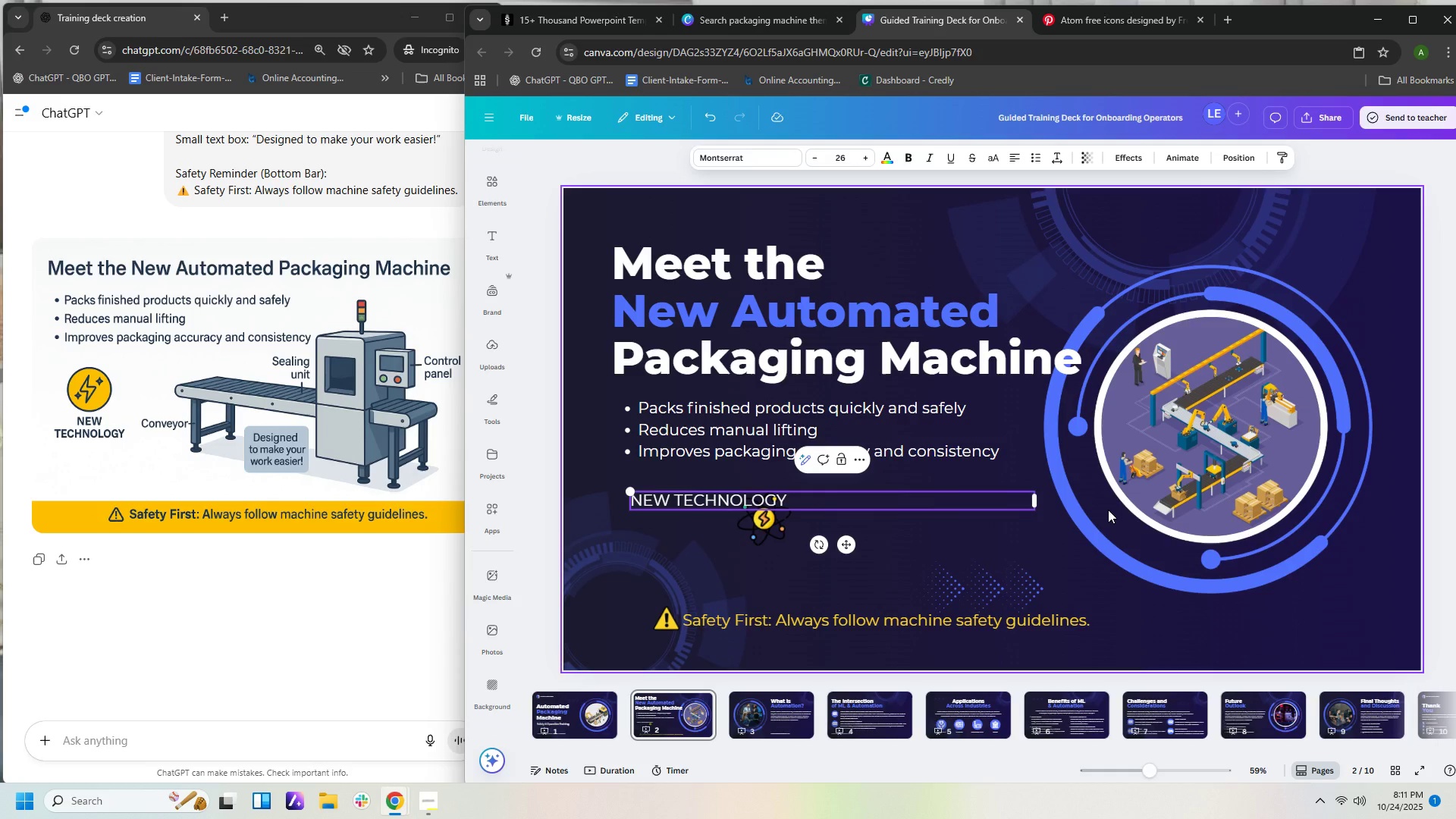 
left_click_drag(start_coordinate=[1037, 497], to_coordinate=[789, 507])
 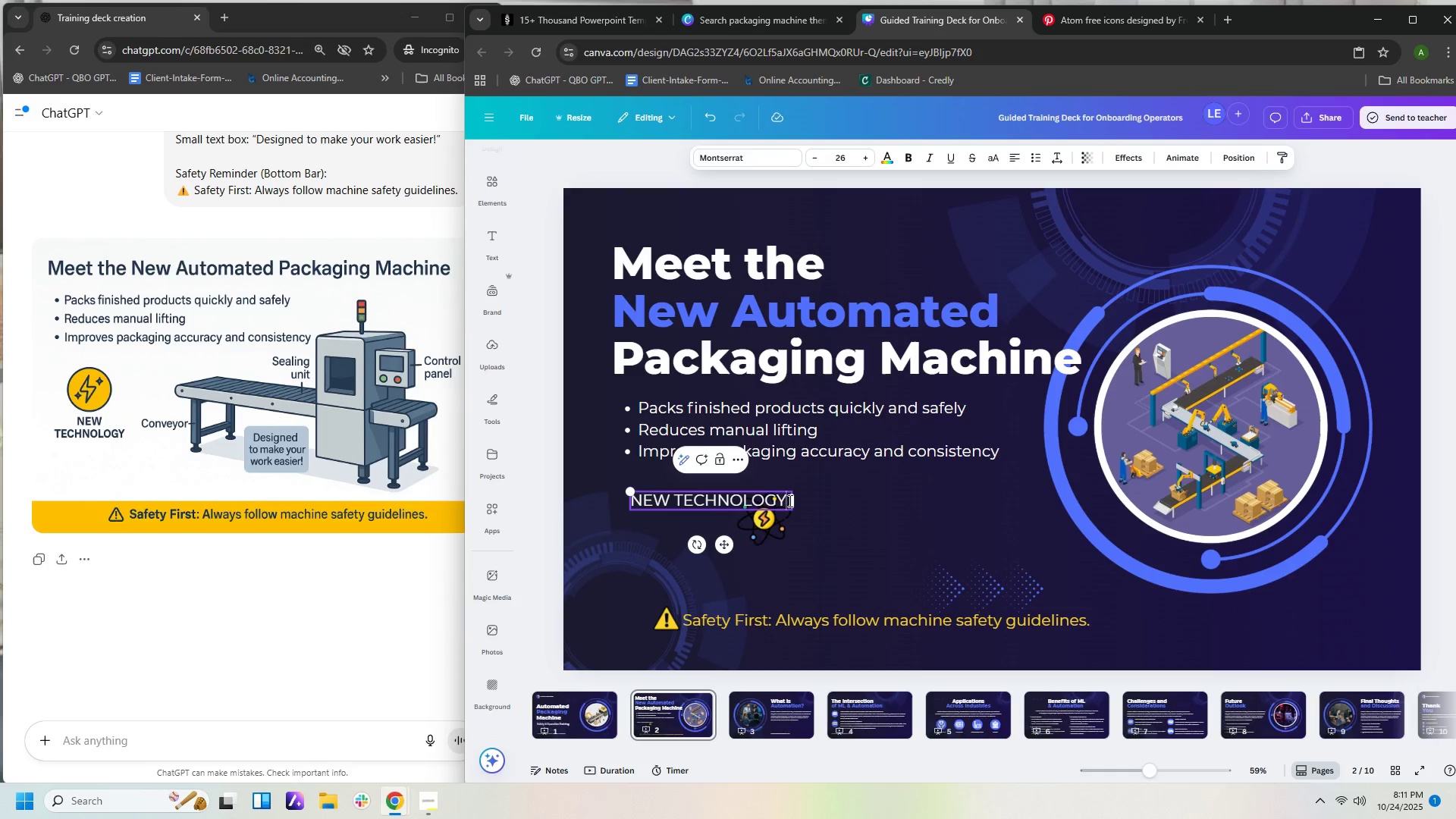 
left_click_drag(start_coordinate=[792, 500], to_coordinate=[758, 504])
 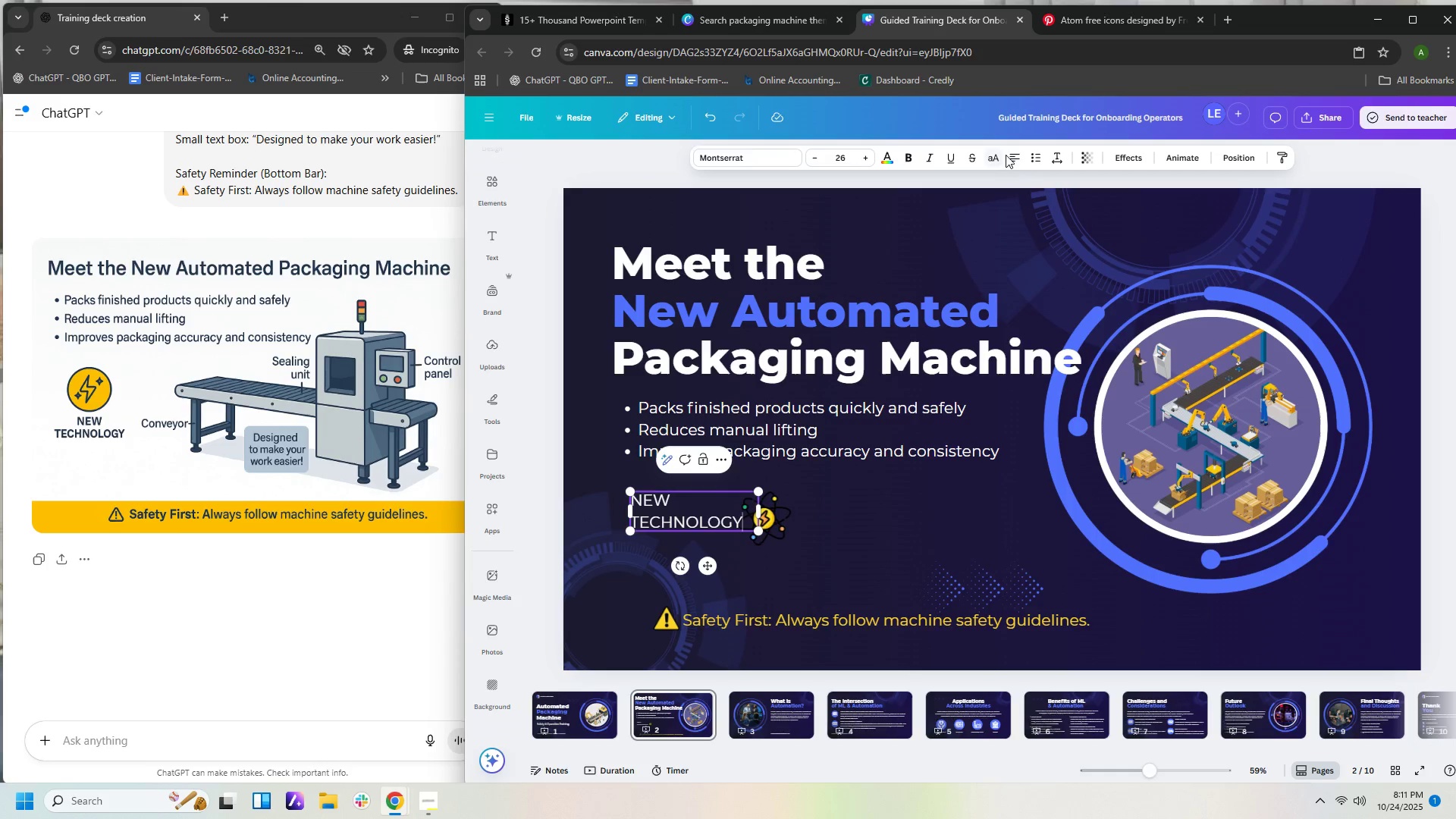 
left_click([1020, 155])
 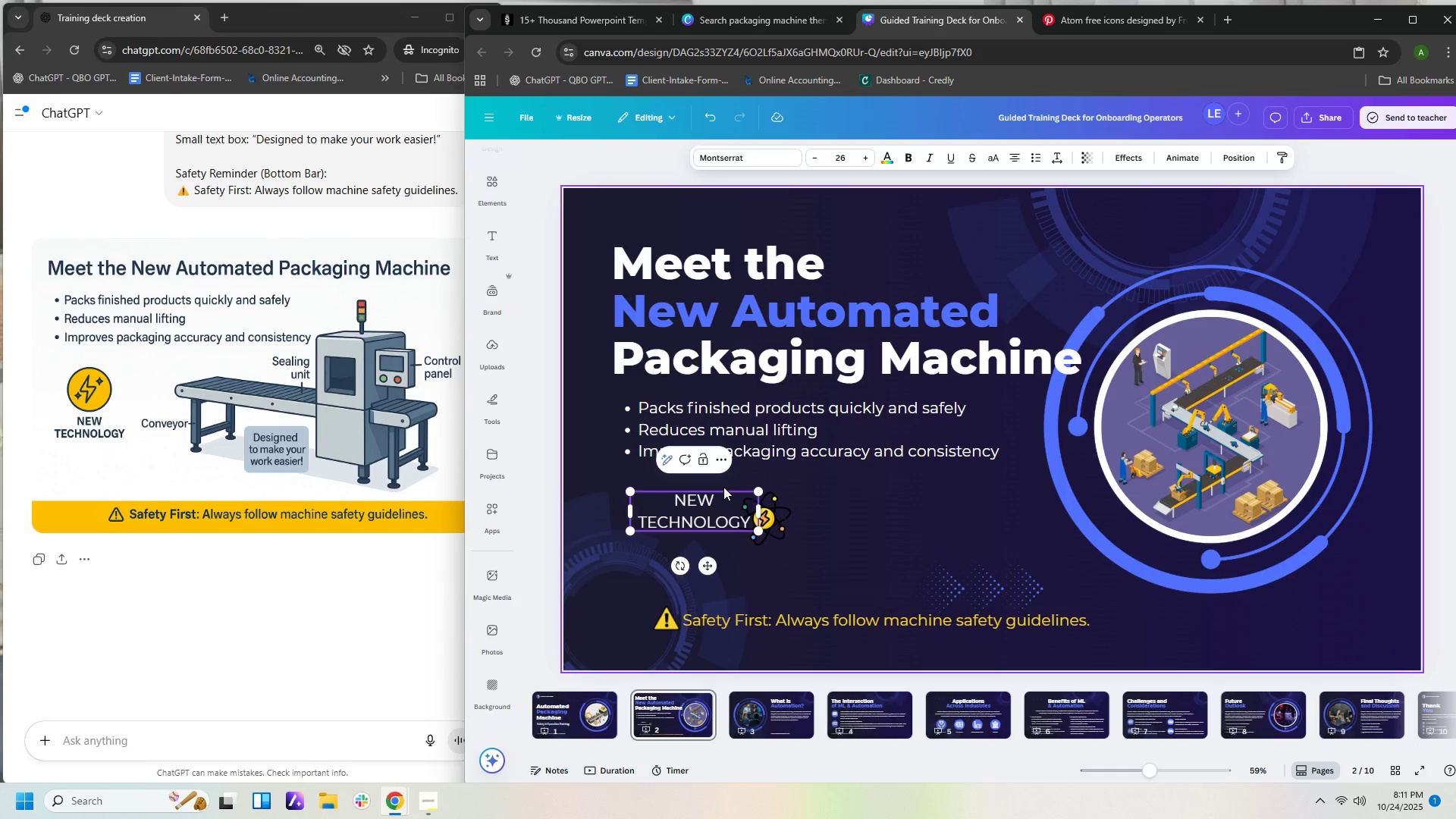 
left_click([723, 487])
 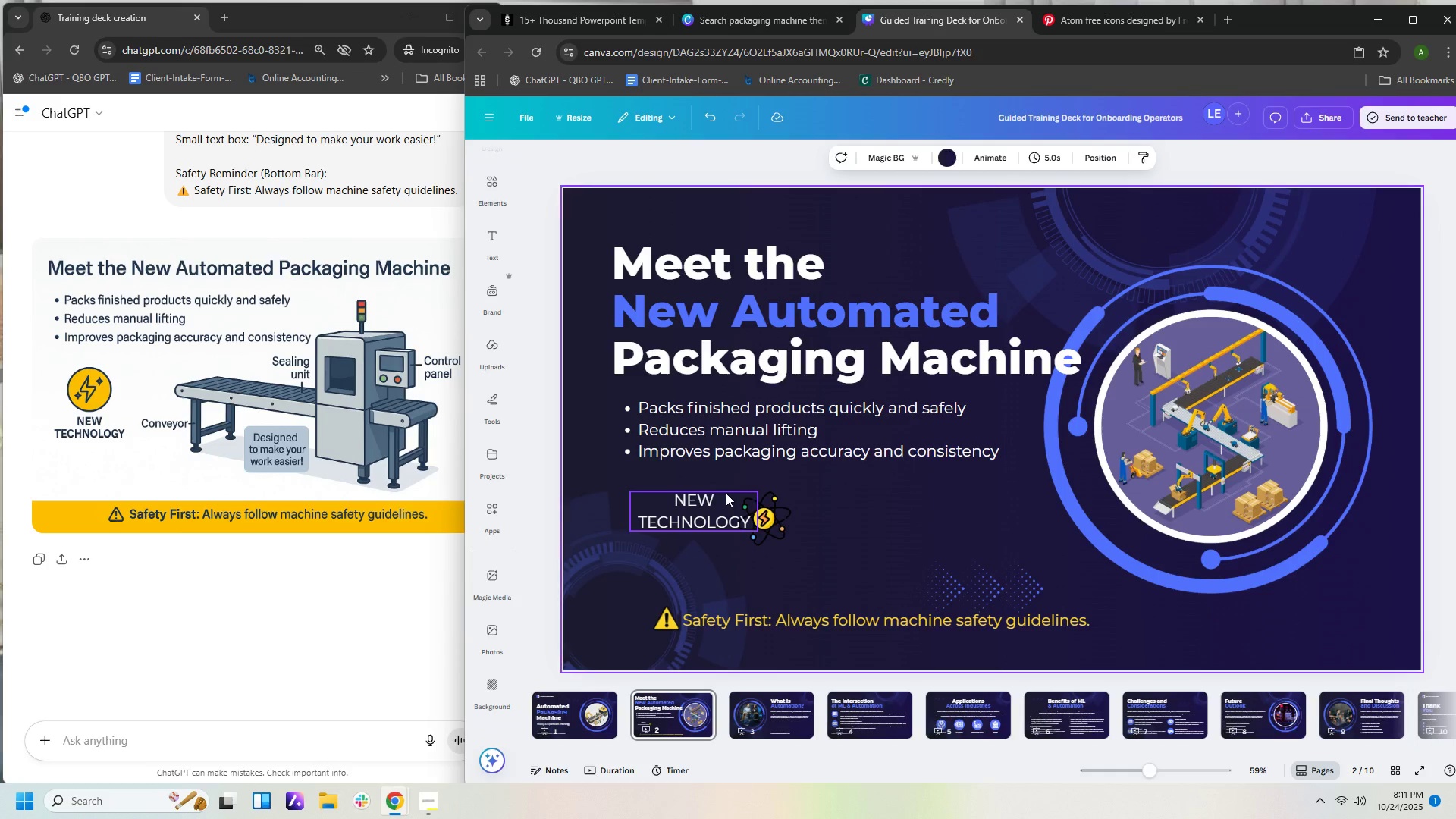 
left_click_drag(start_coordinate=[726, 493], to_coordinate=[795, 551])
 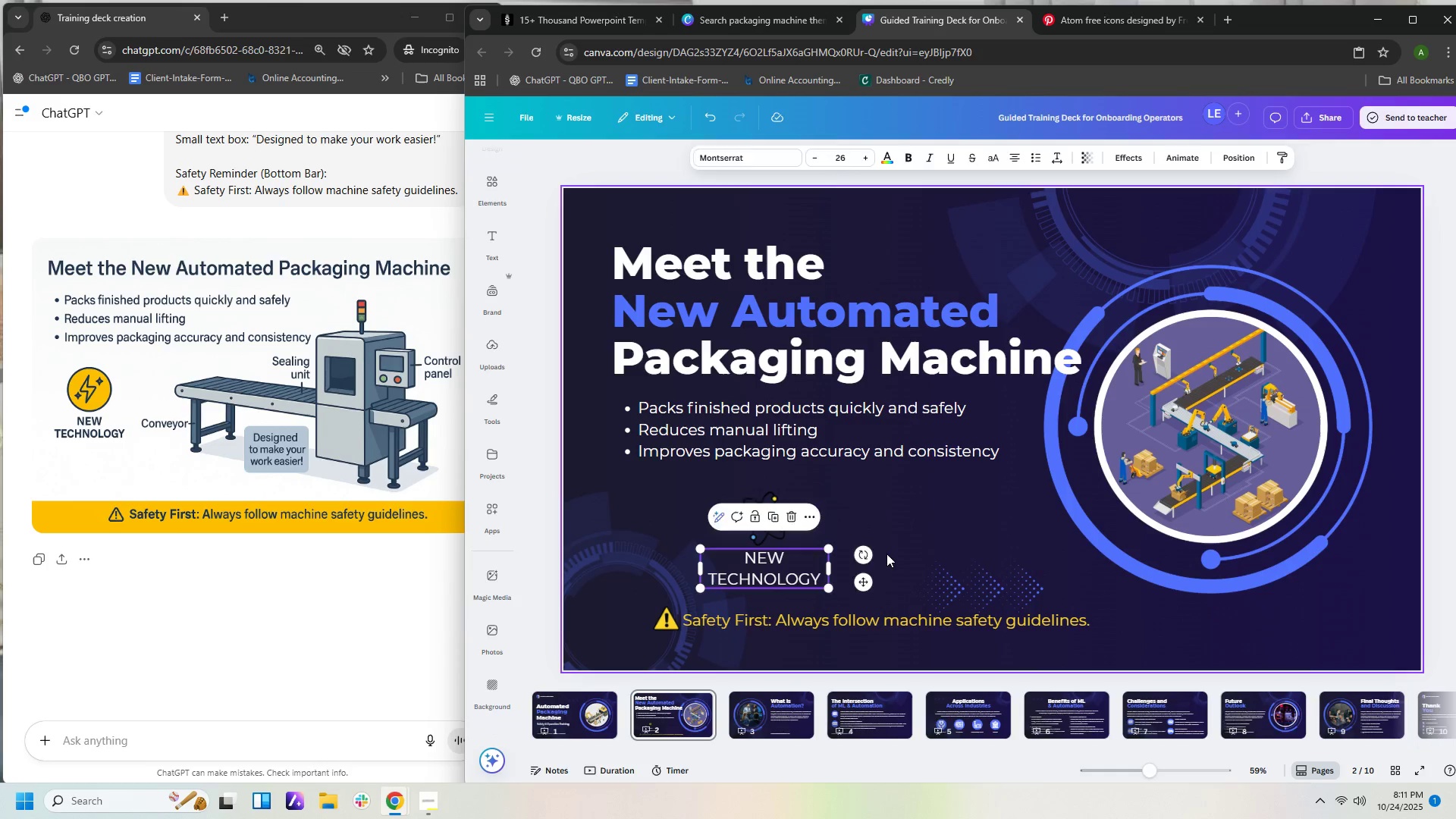 
left_click([886, 554])
 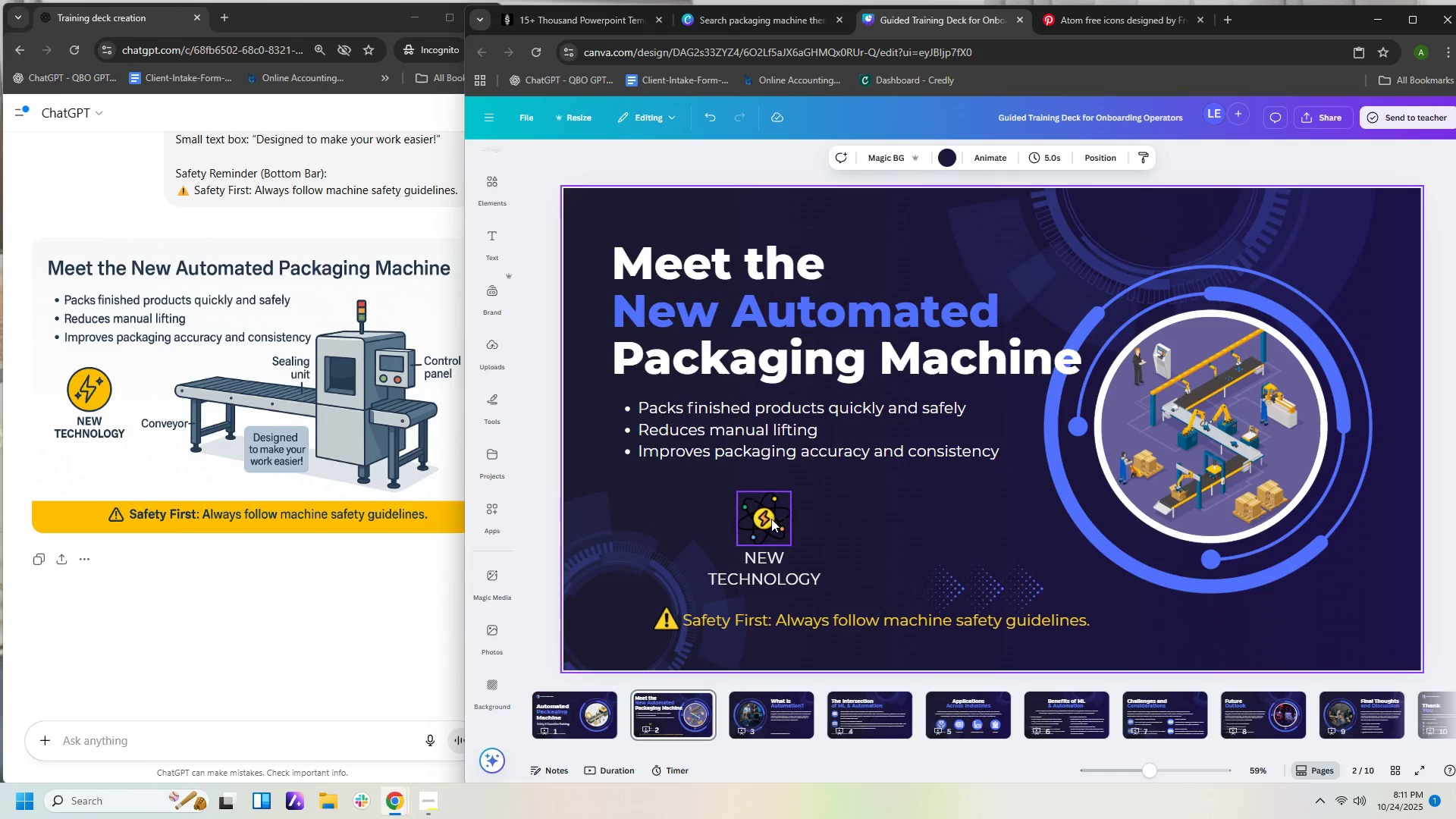 
left_click([771, 519])
 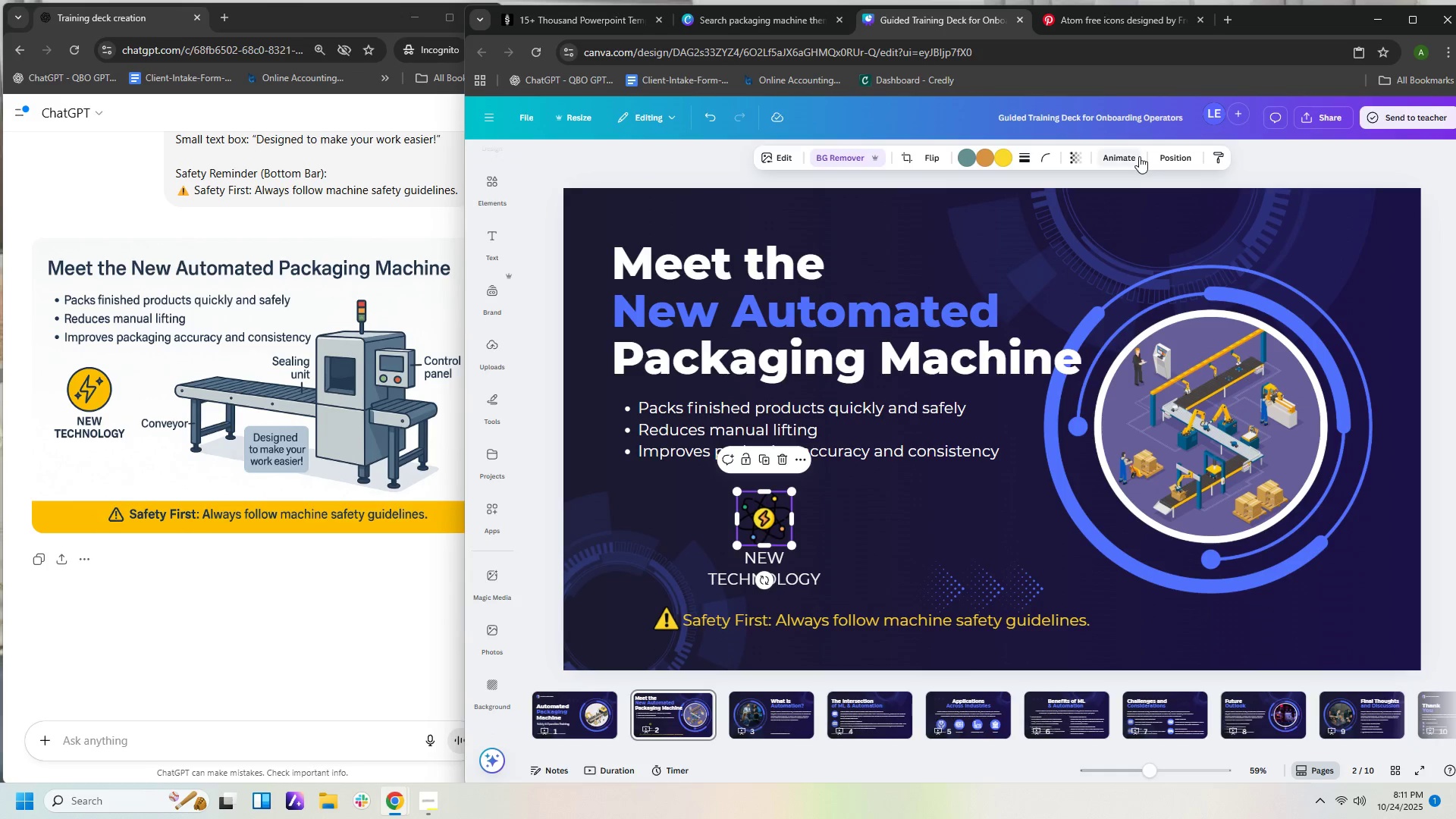 
wait(5.89)
 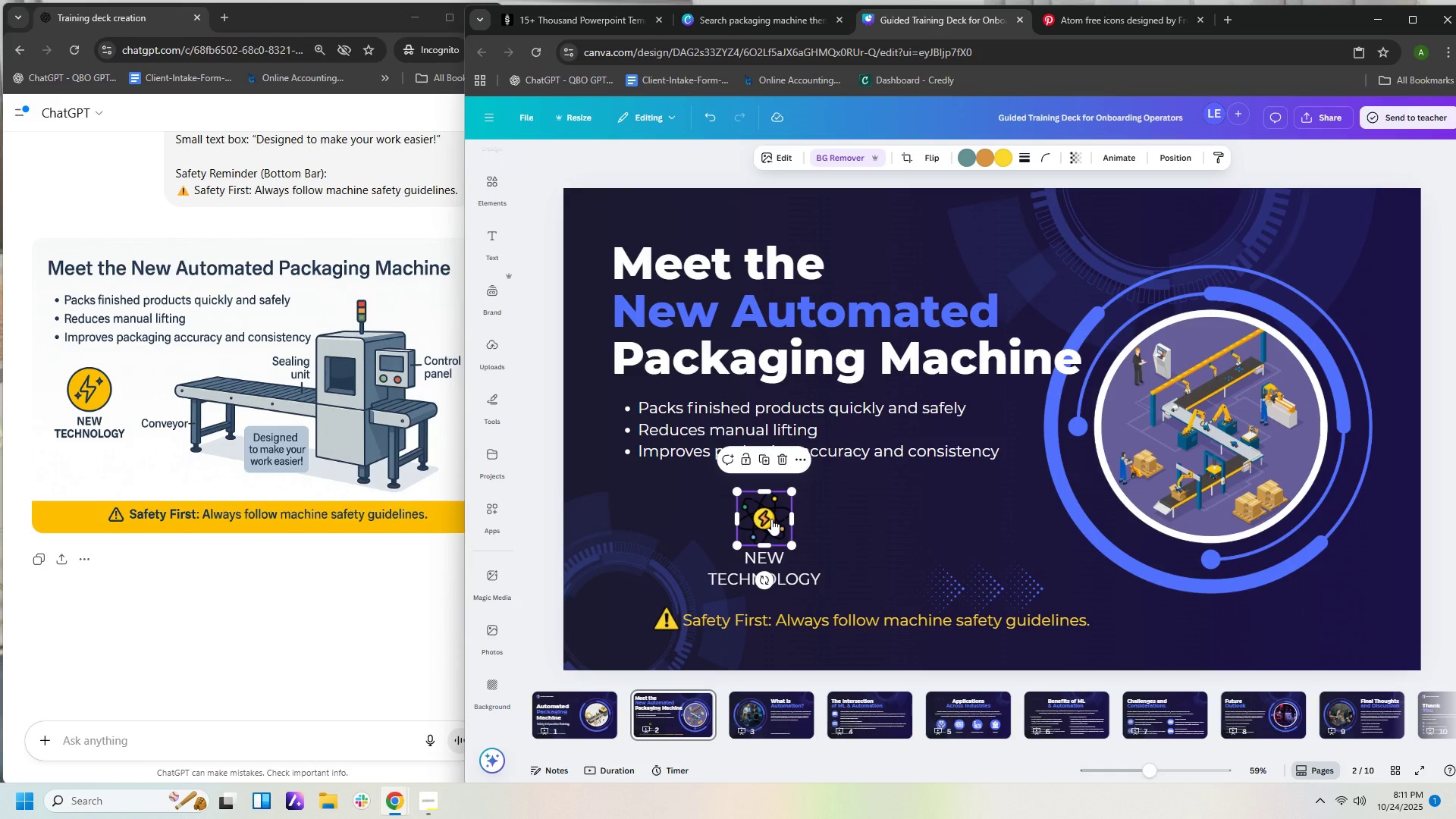 
left_click([625, 174])
 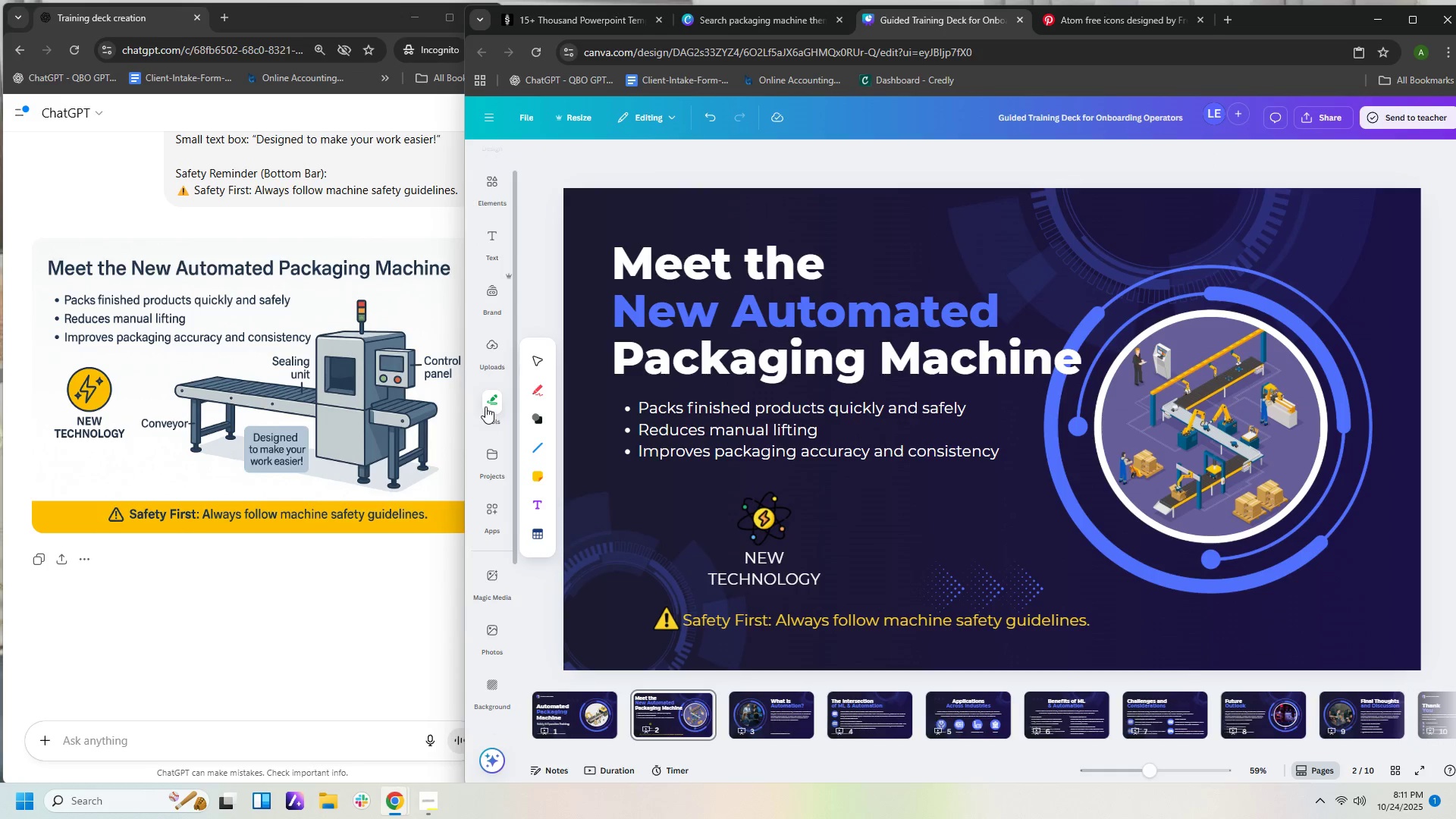 
left_click([543, 412])
 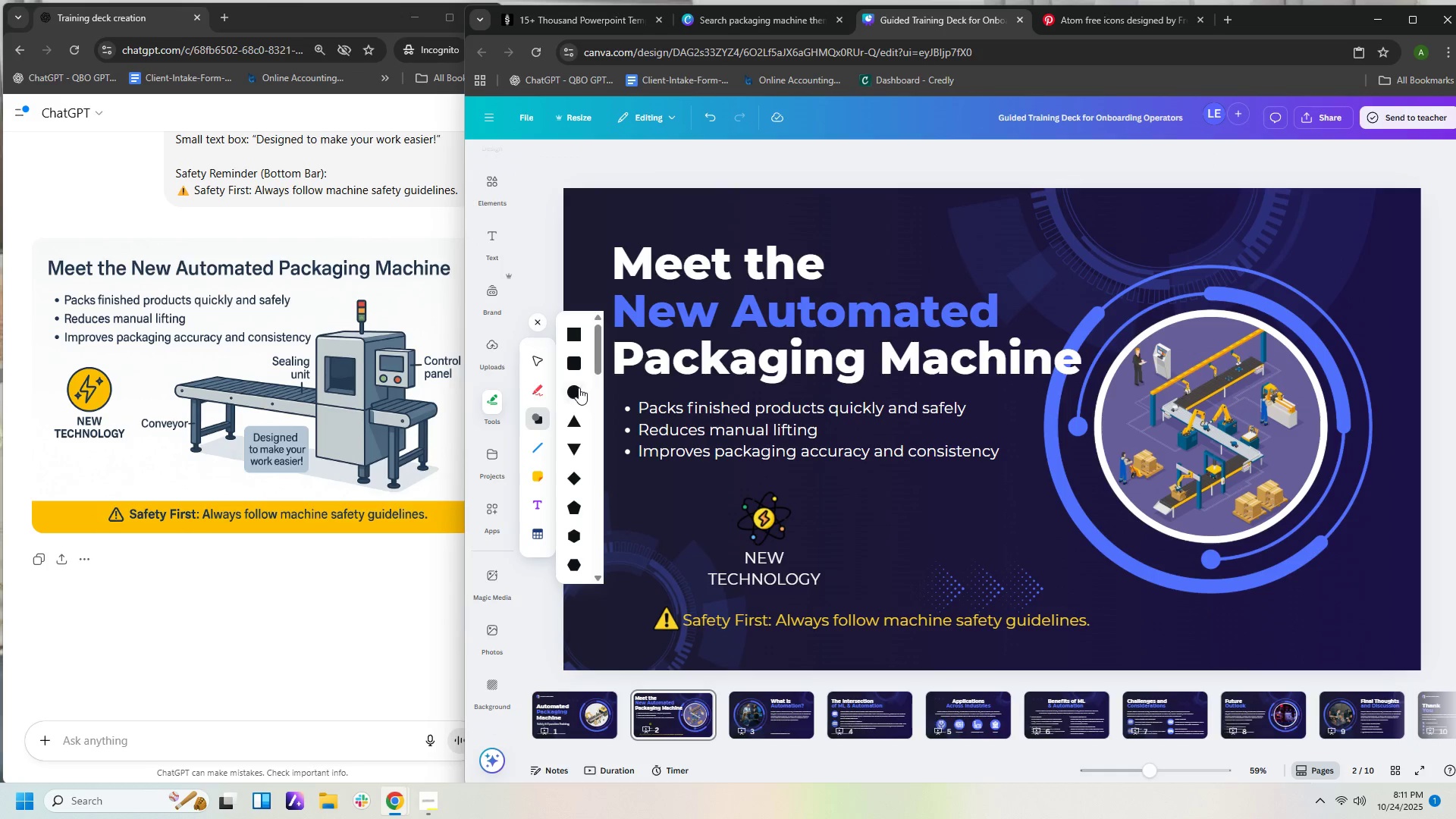 
left_click([575, 388])
 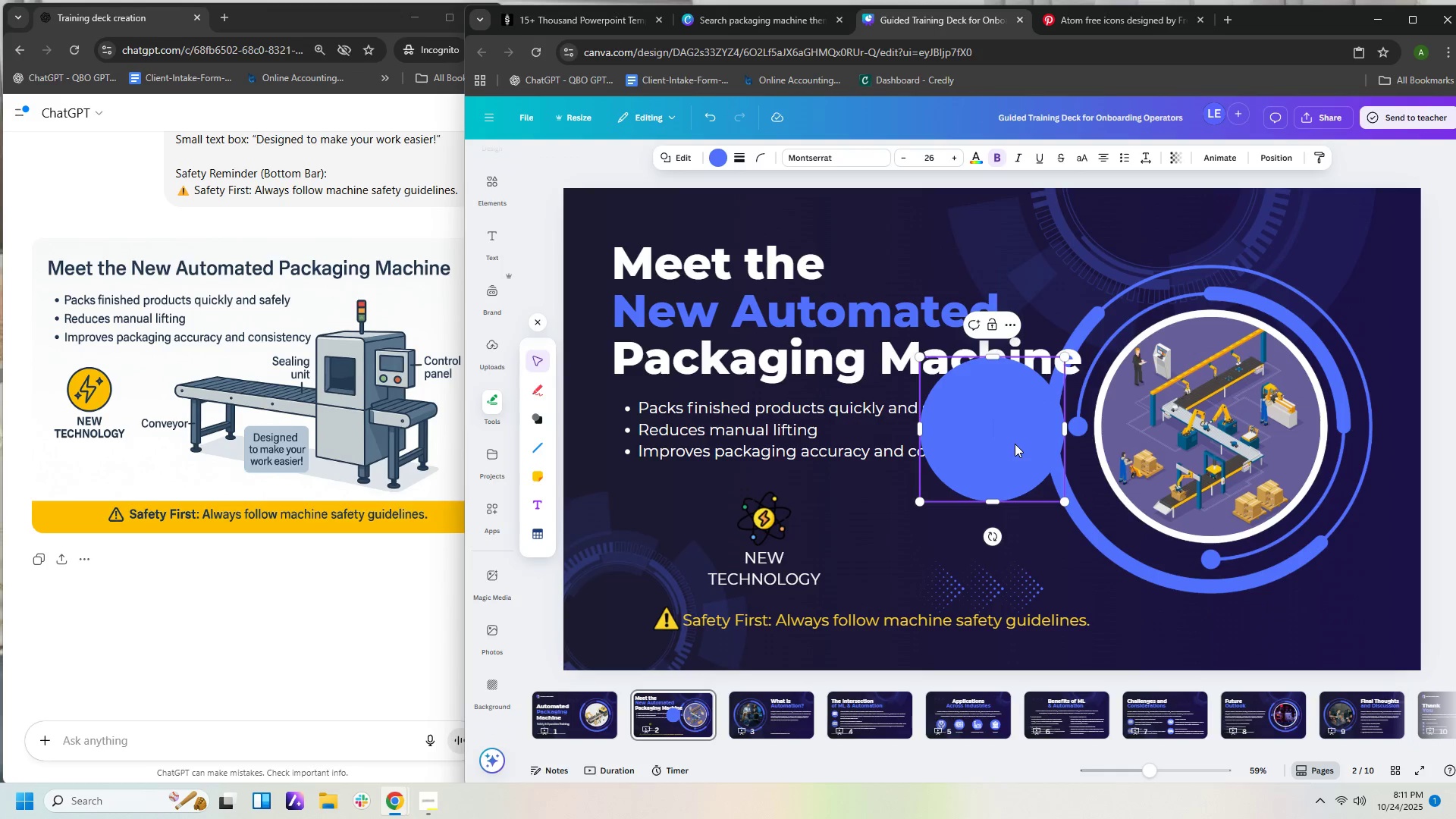 
left_click([1015, 444])
 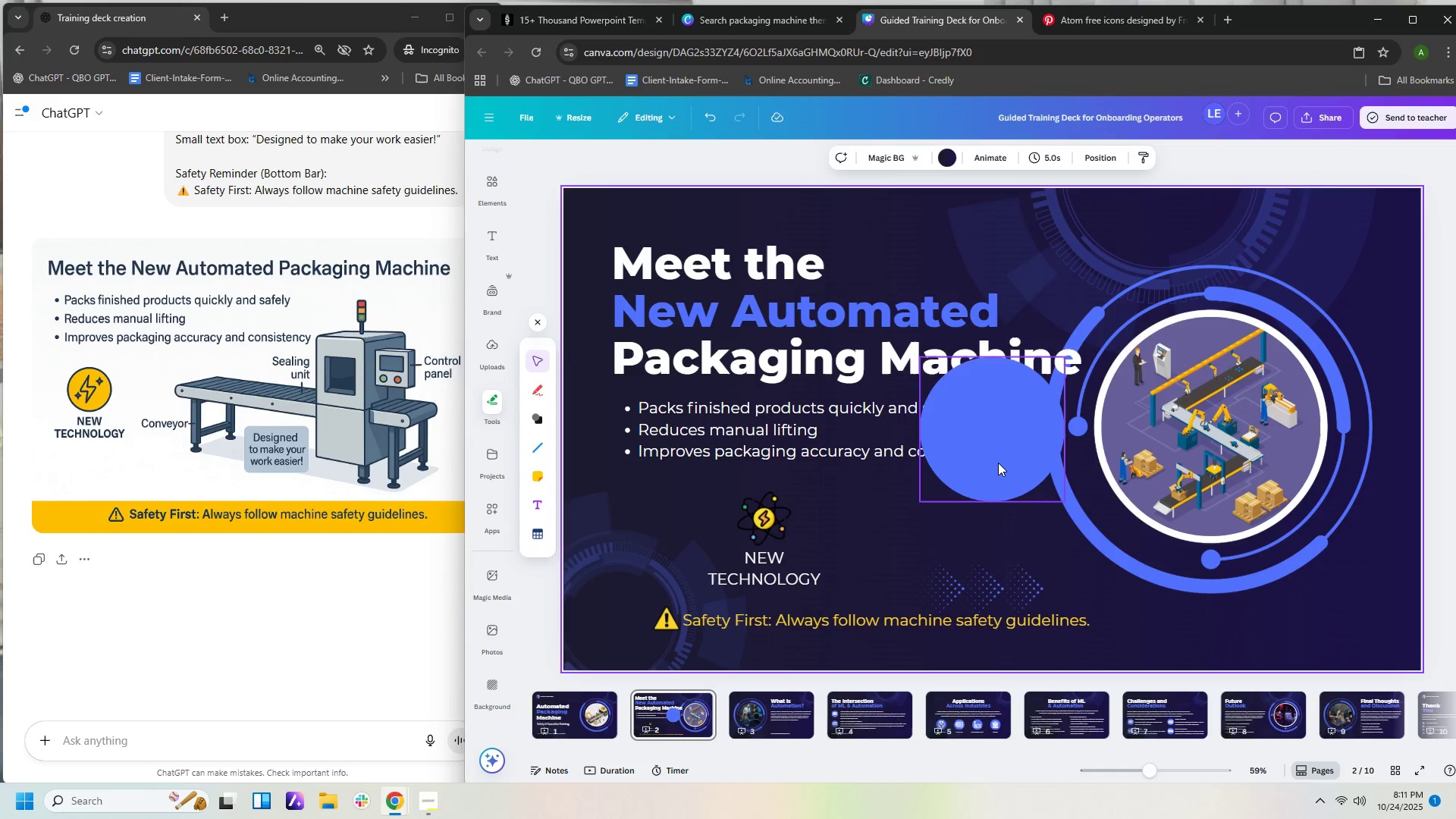 
left_click_drag(start_coordinate=[998, 460], to_coordinate=[772, 566])
 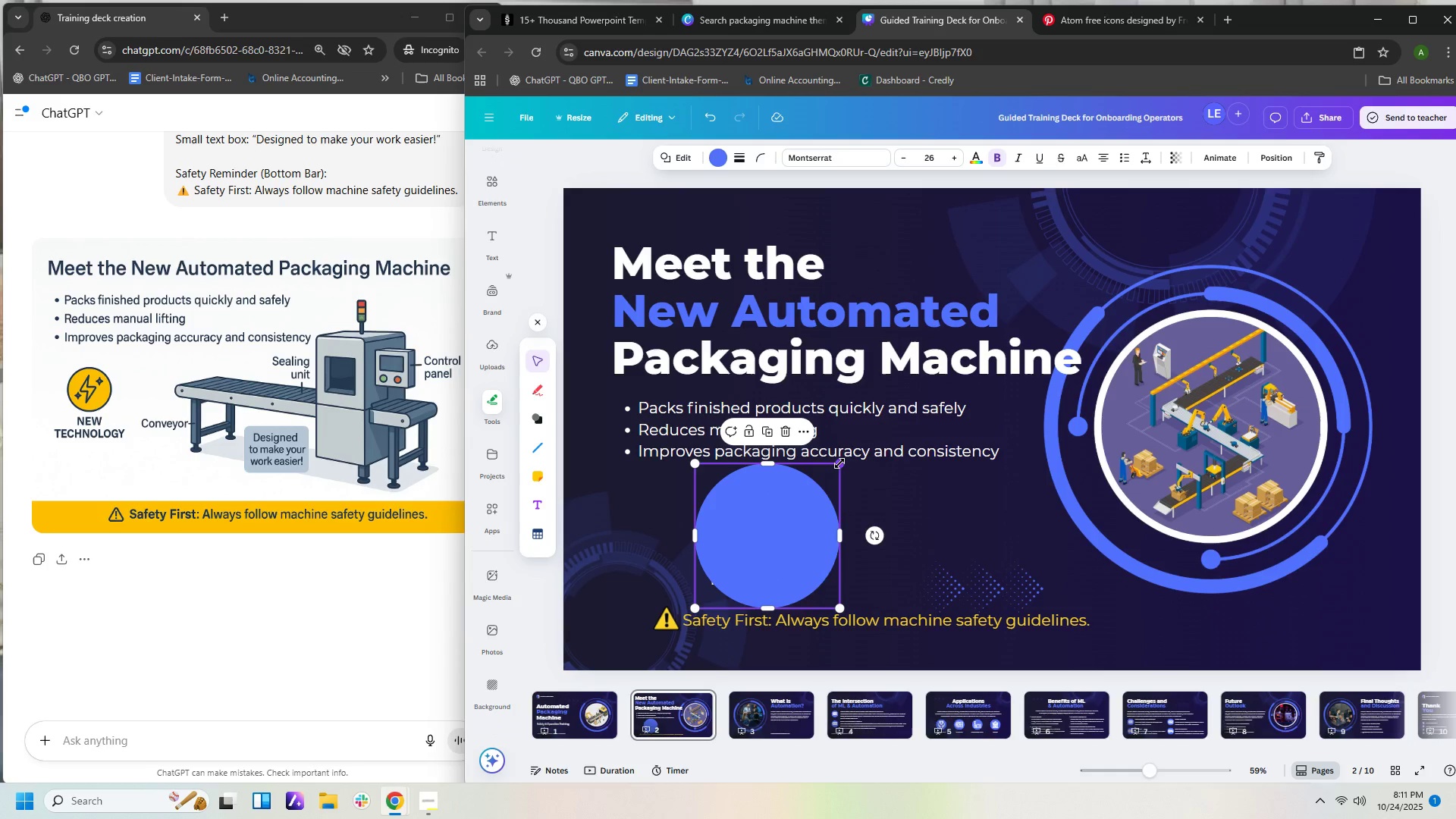 
left_click_drag(start_coordinate=[839, 463], to_coordinate=[767, 541])
 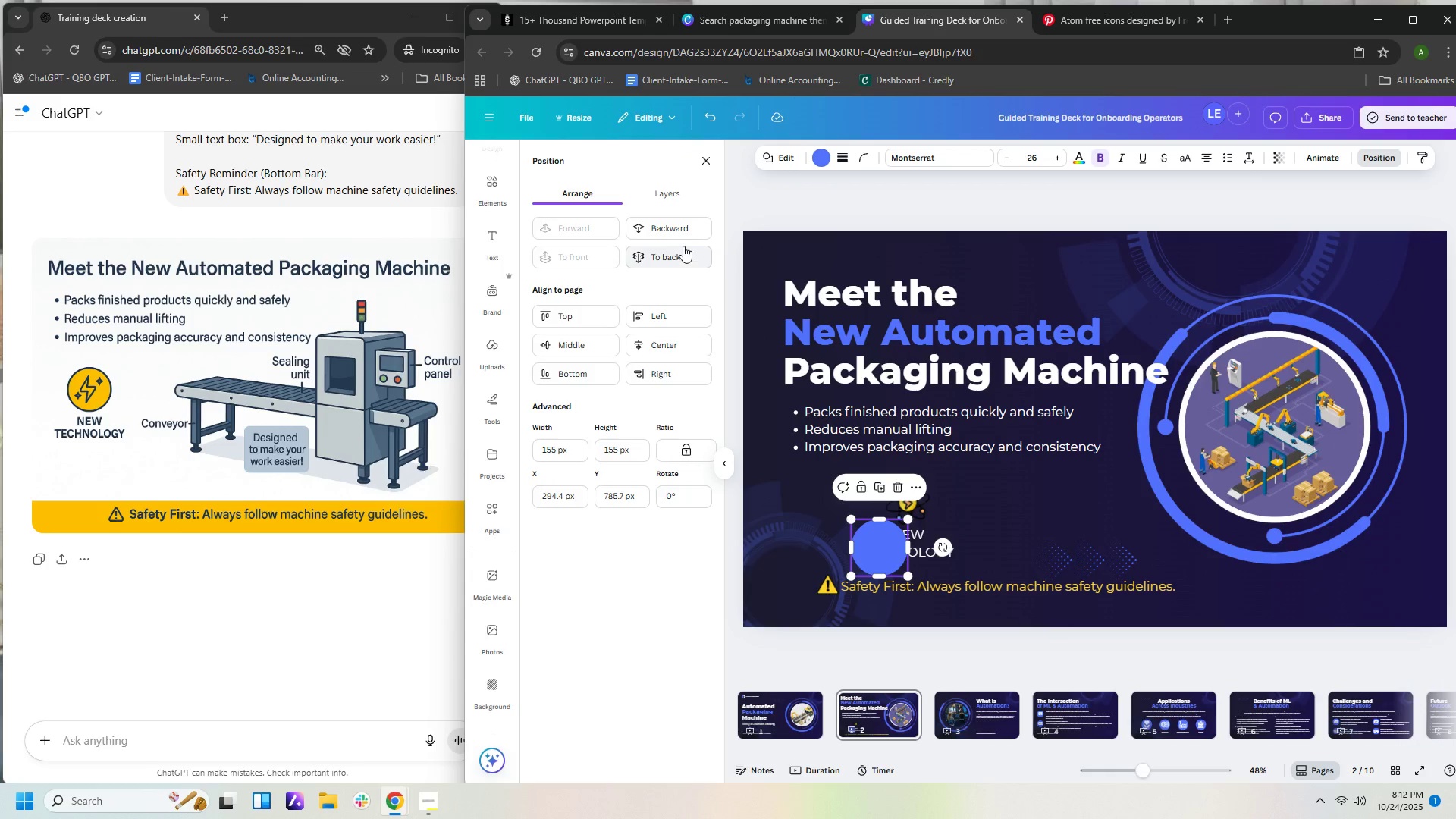 
left_click([682, 233])
 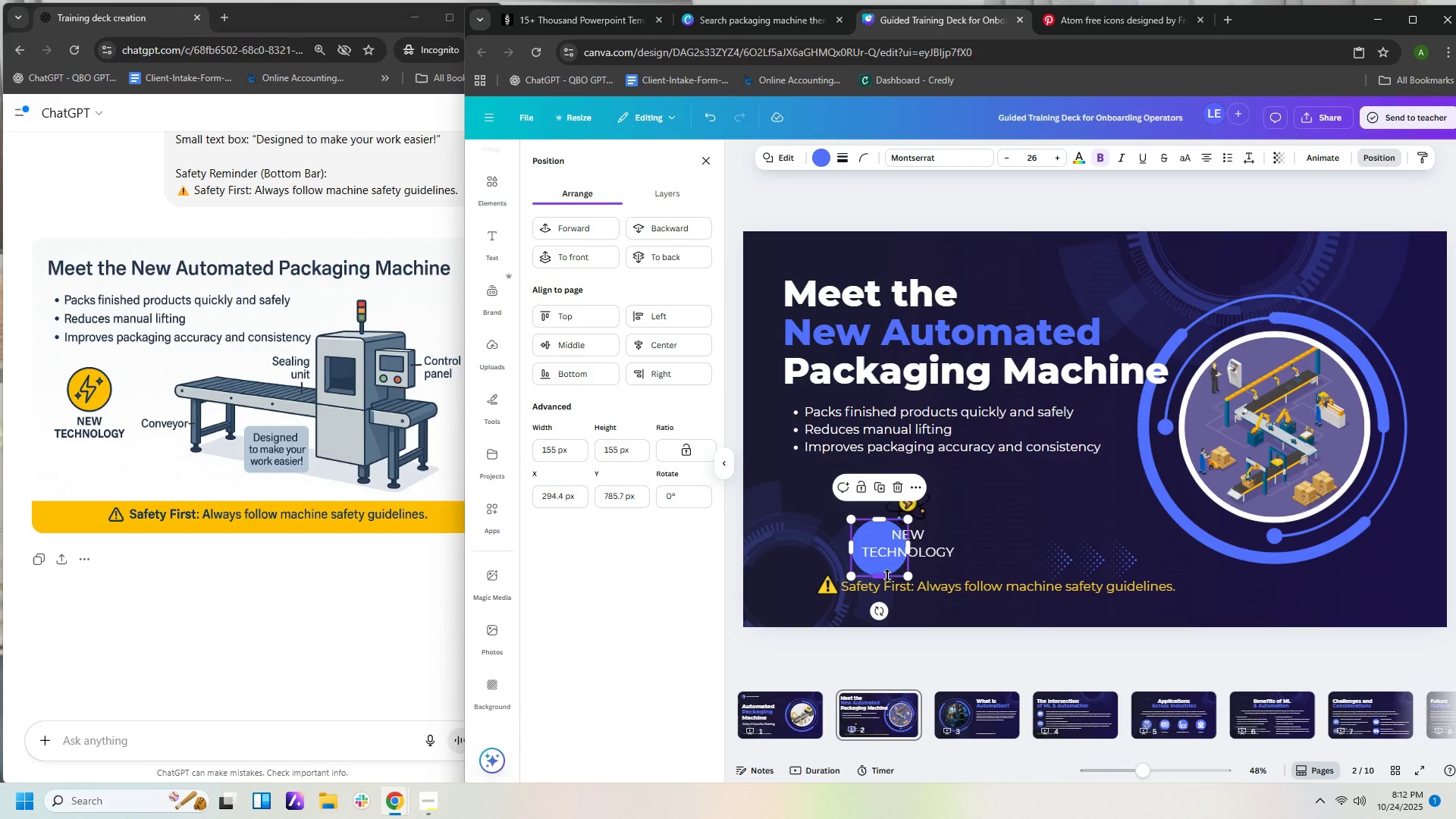 
left_click_drag(start_coordinate=[882, 566], to_coordinate=[911, 522])
 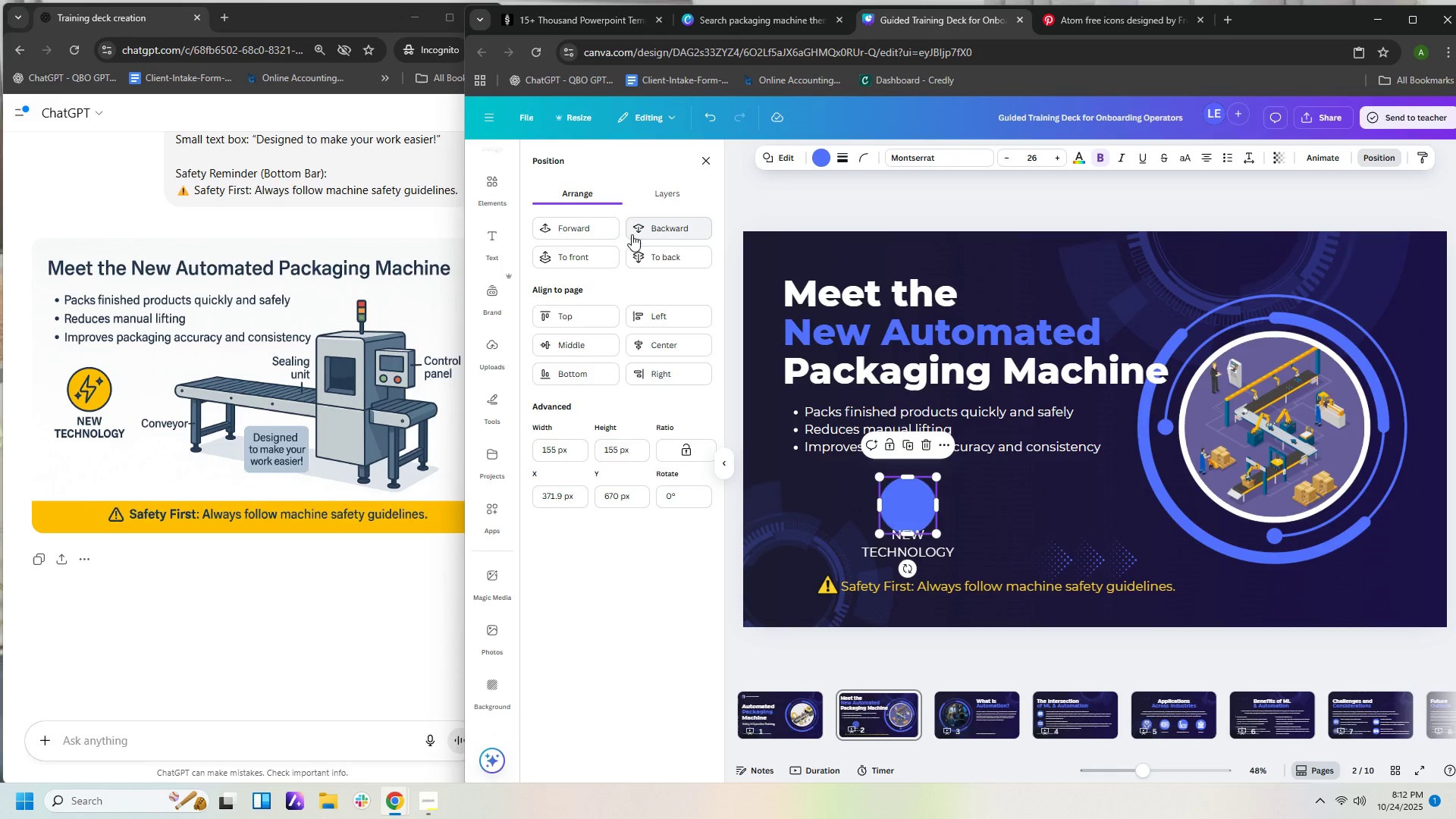 
left_click([693, 231])
 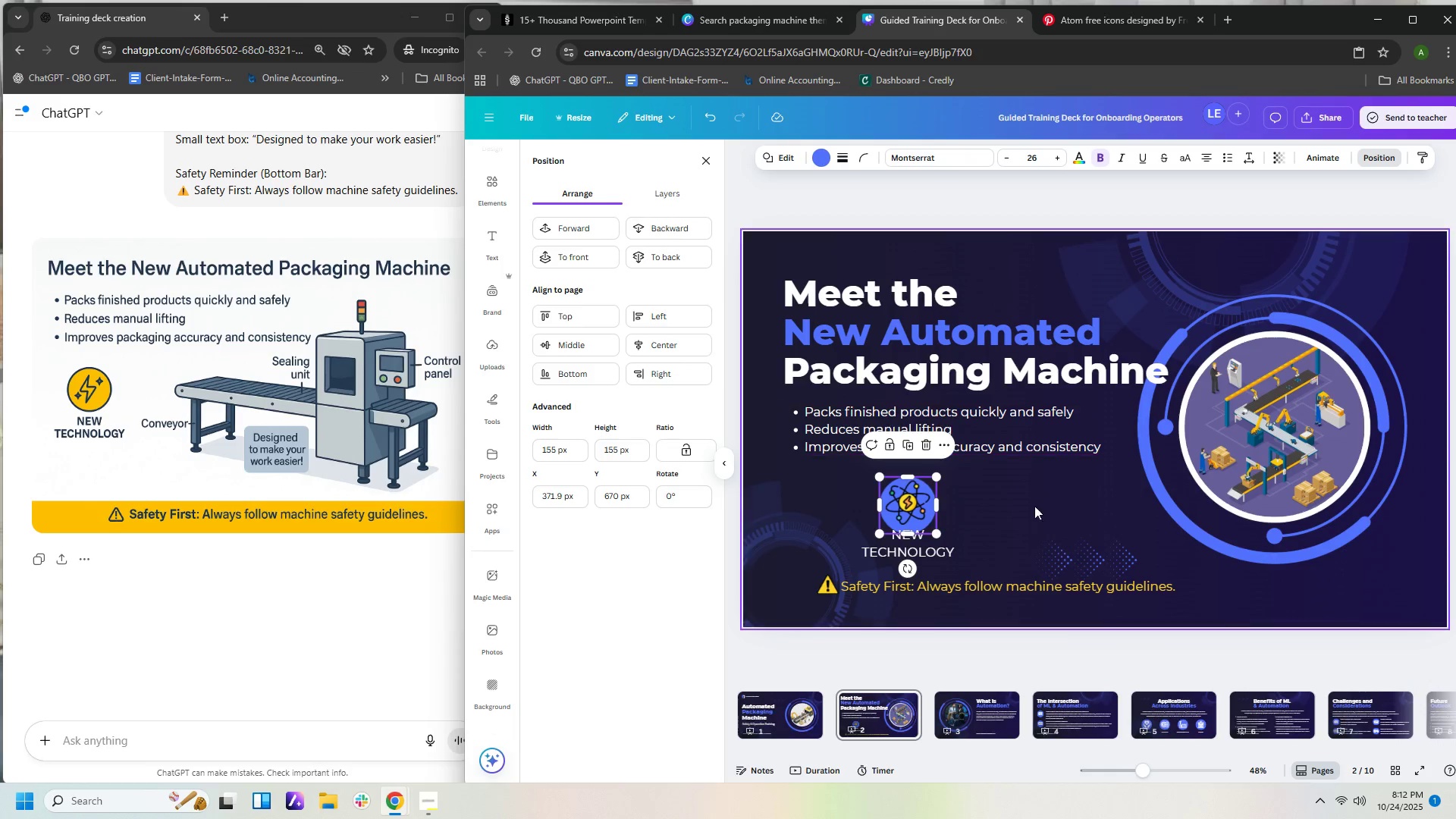 
key(ArrowUp)
 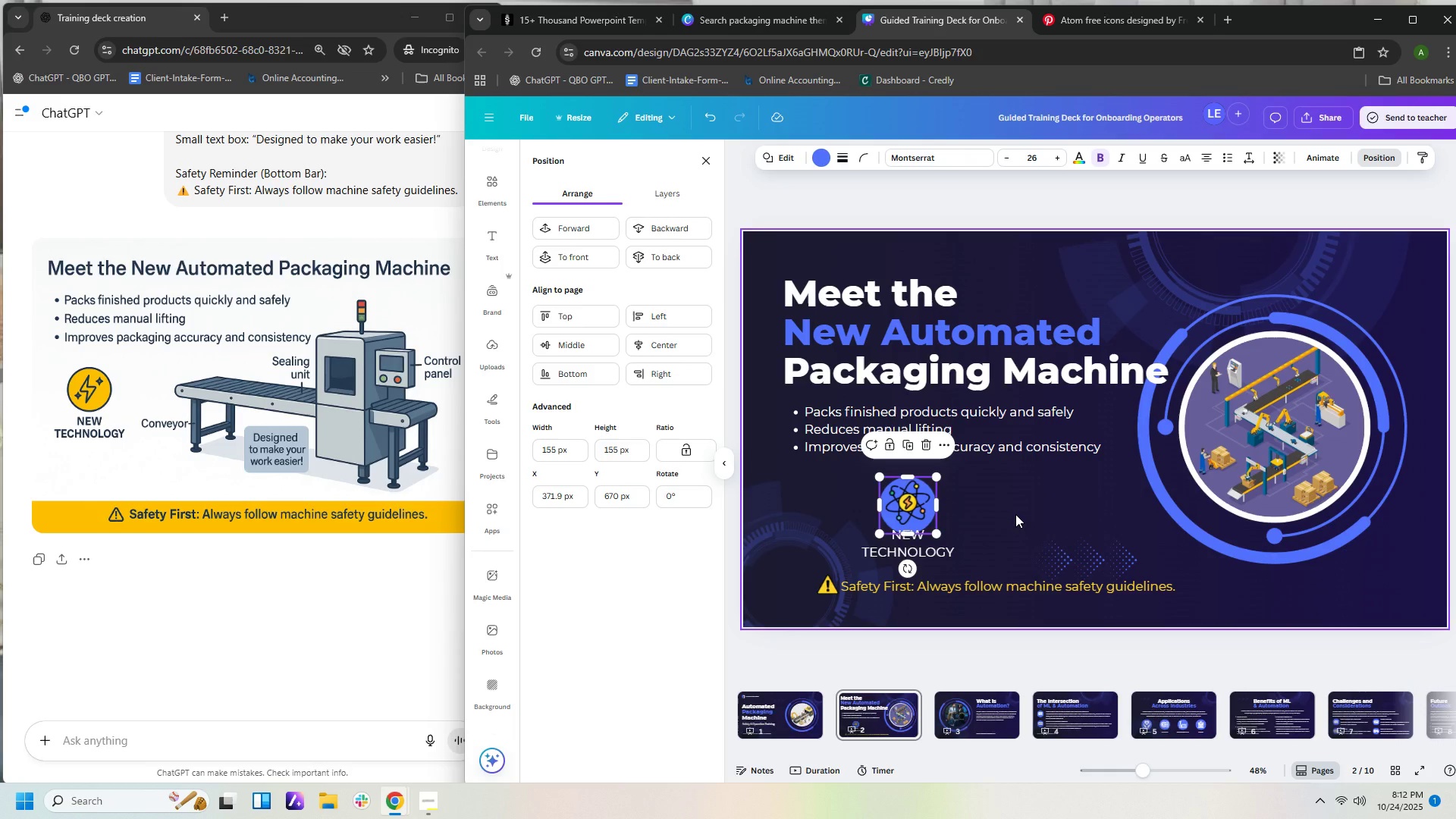 
key(ArrowUp)
 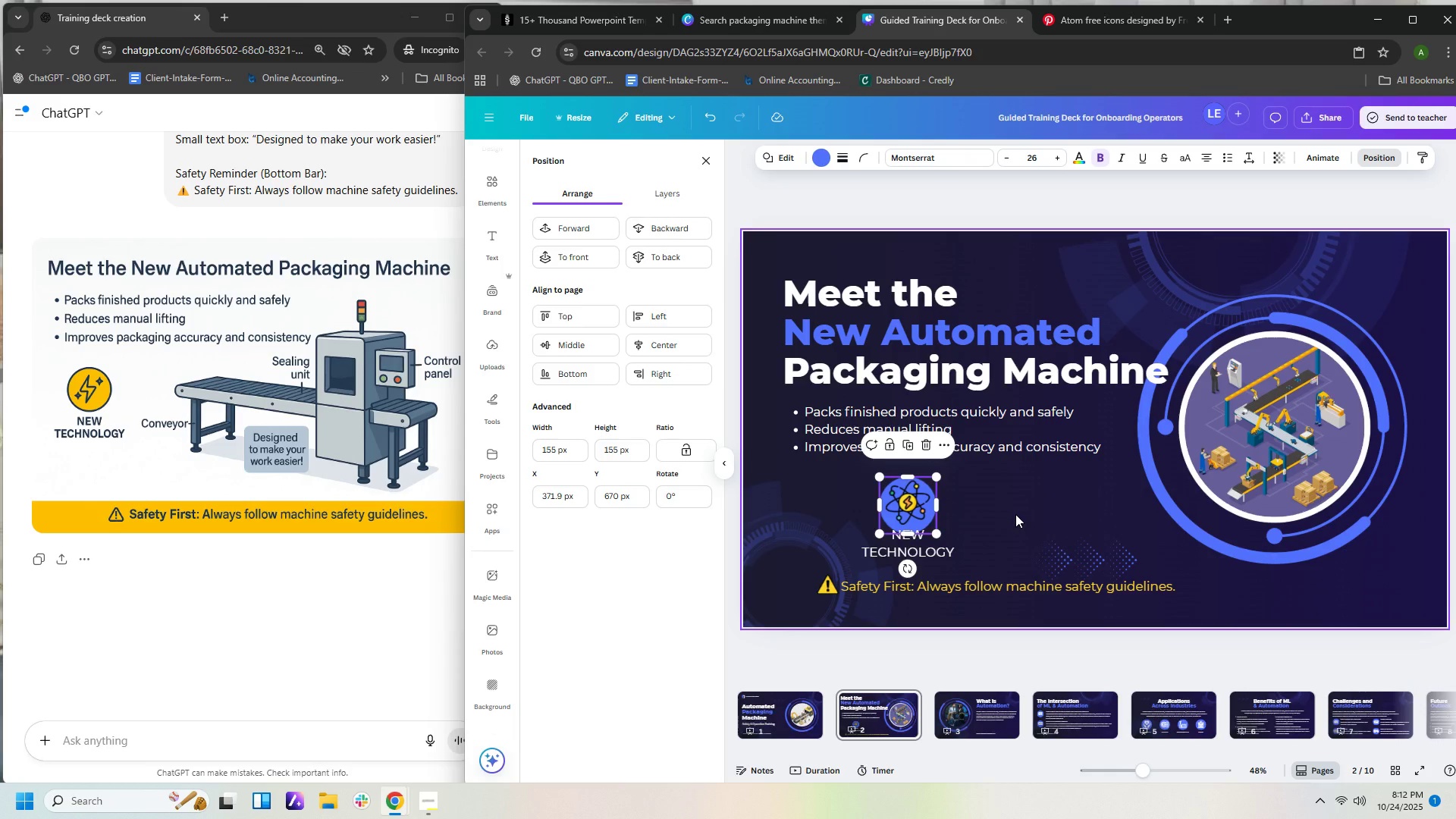 
key(ArrowUp)
 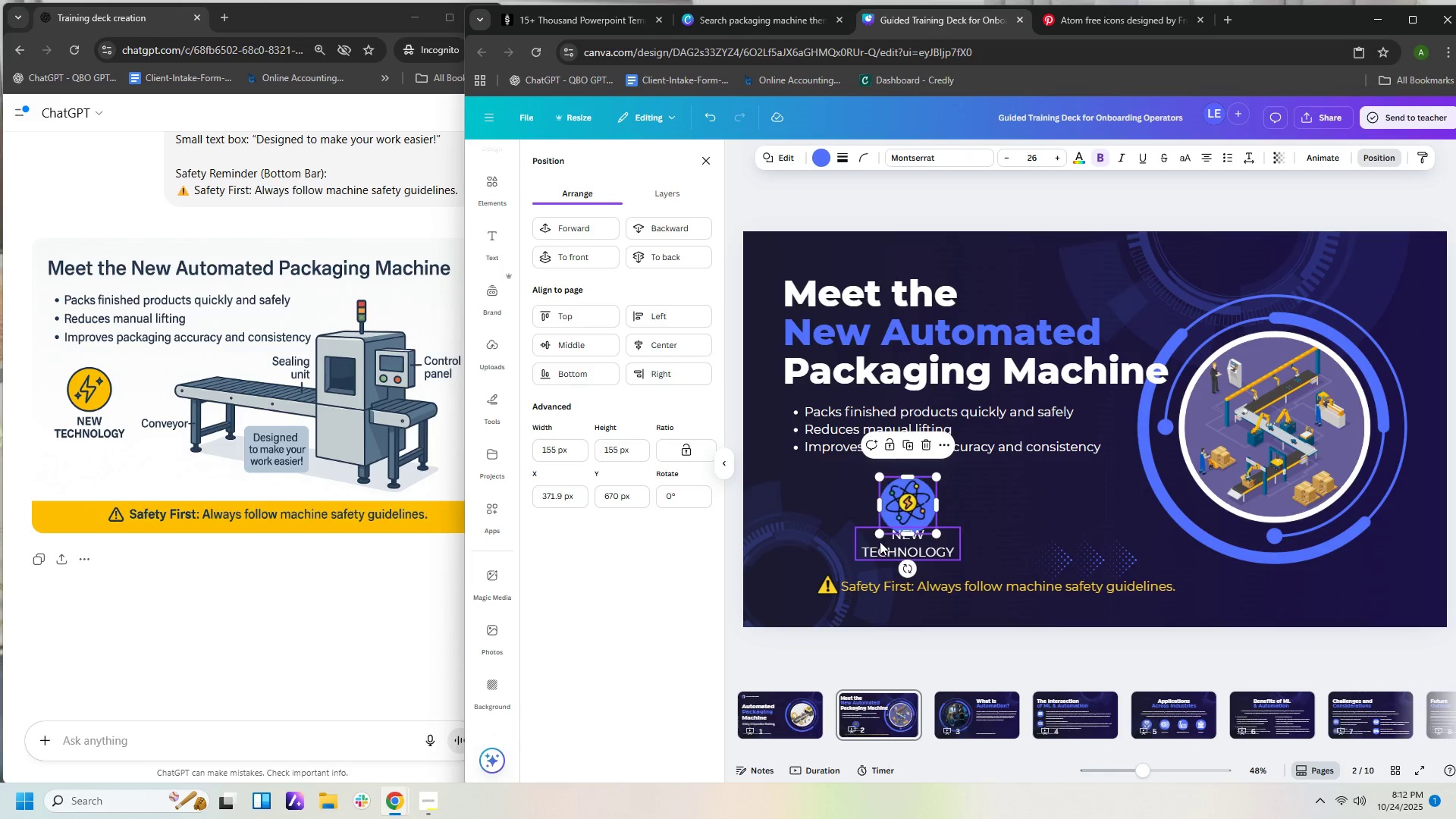 
left_click_drag(start_coordinate=[880, 538], to_coordinate=[880, 529])
 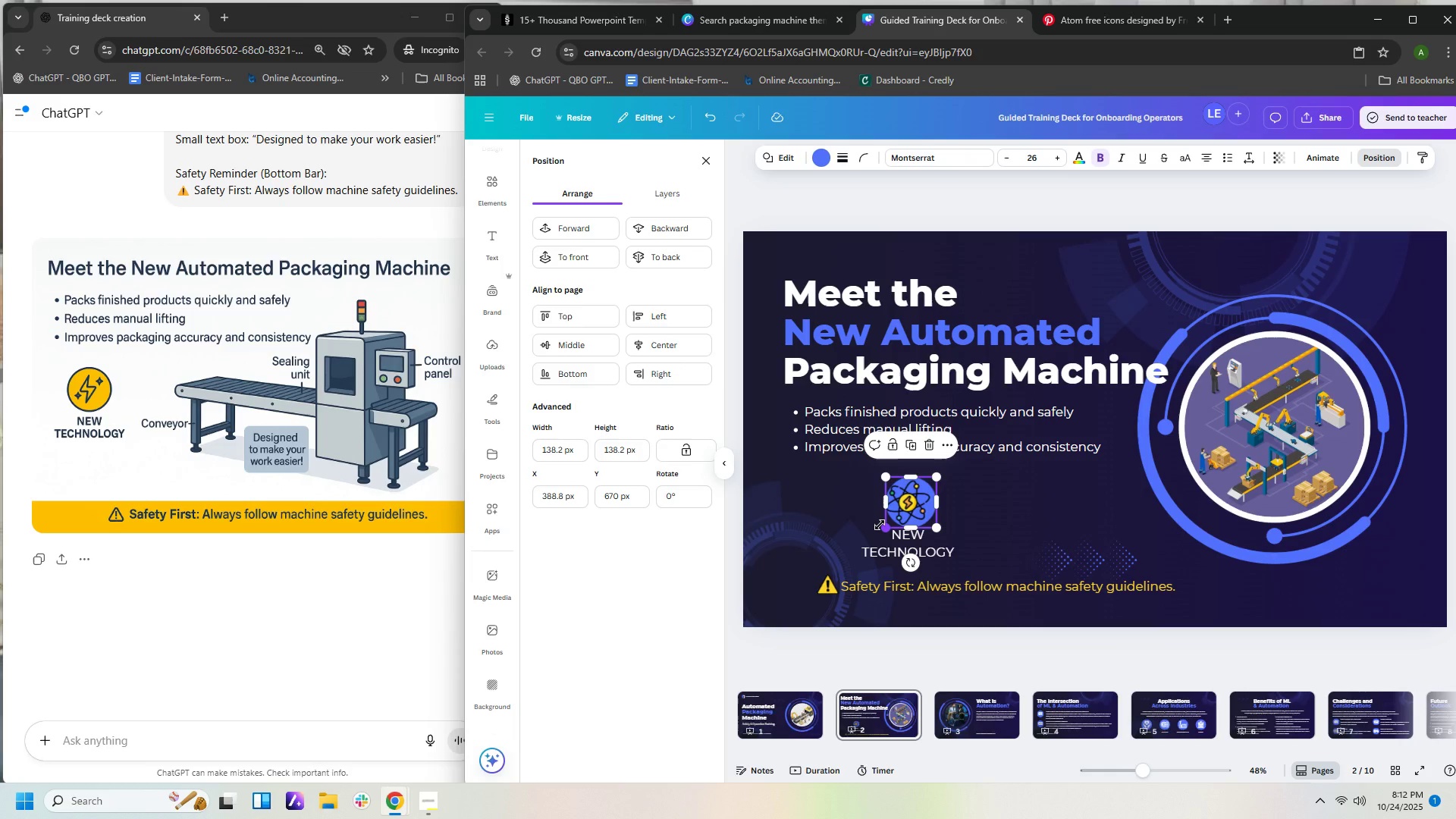 
key(ArrowLeft)
 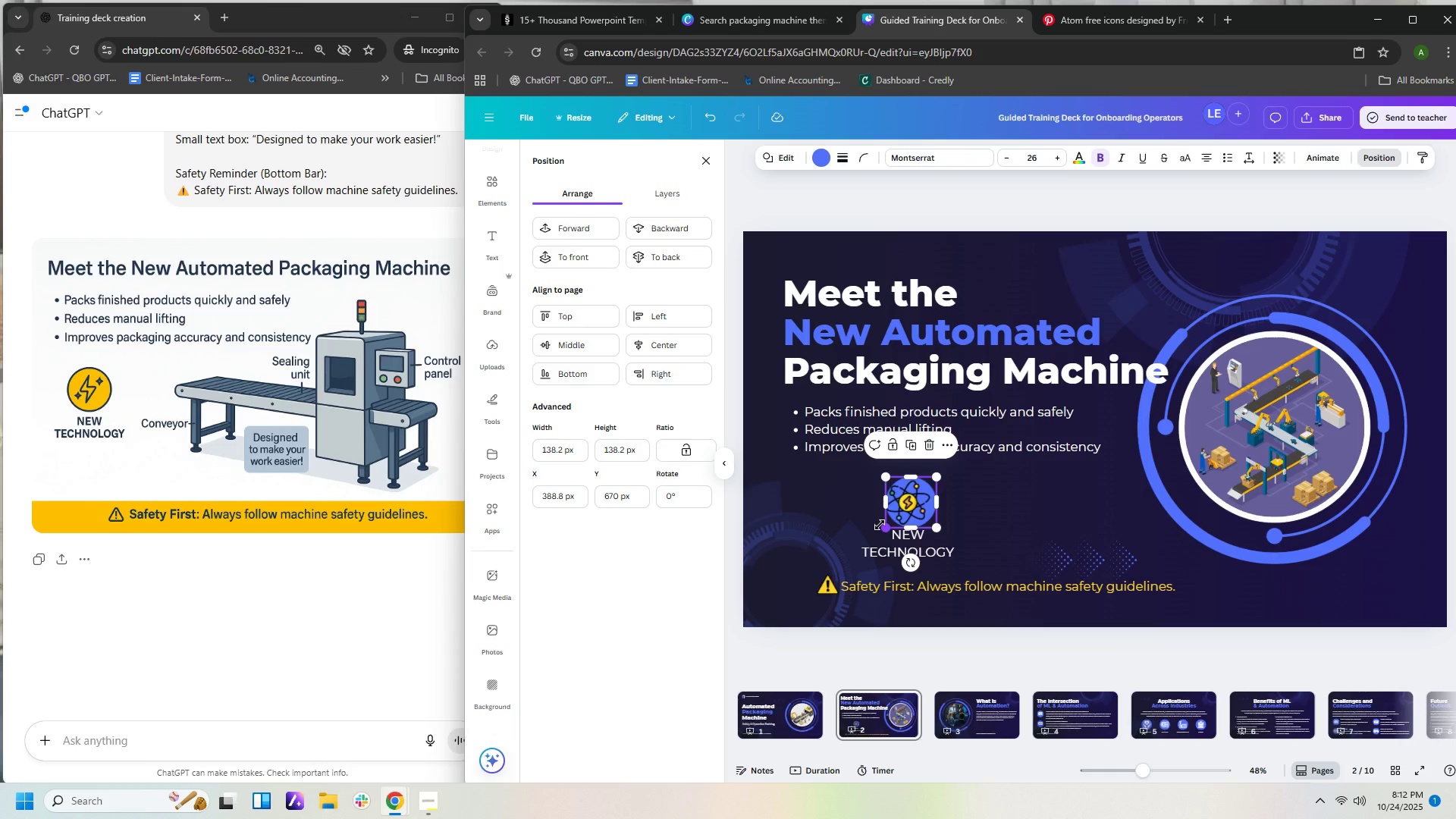 
key(ArrowLeft)
 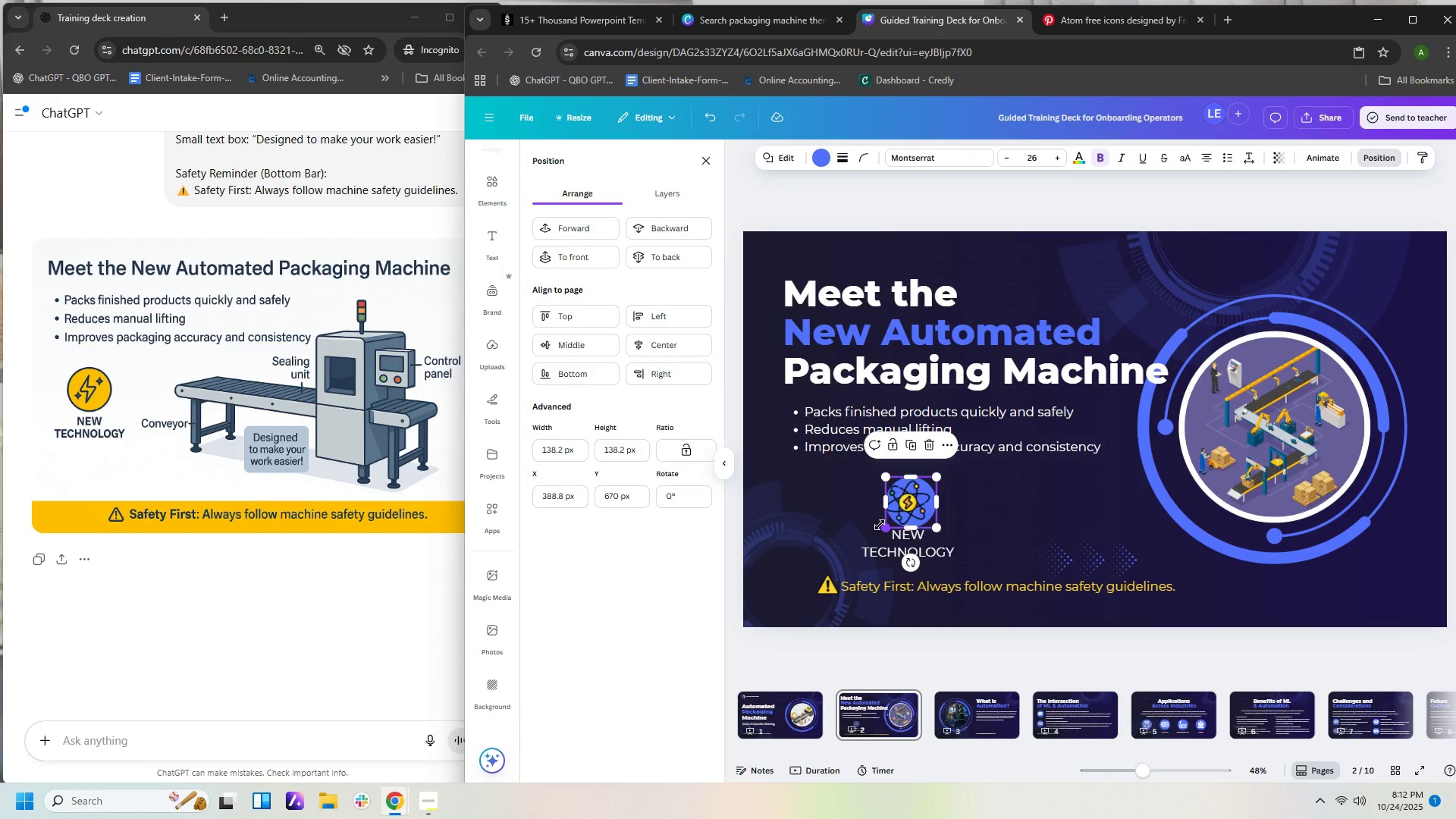 
key(ArrowLeft)
 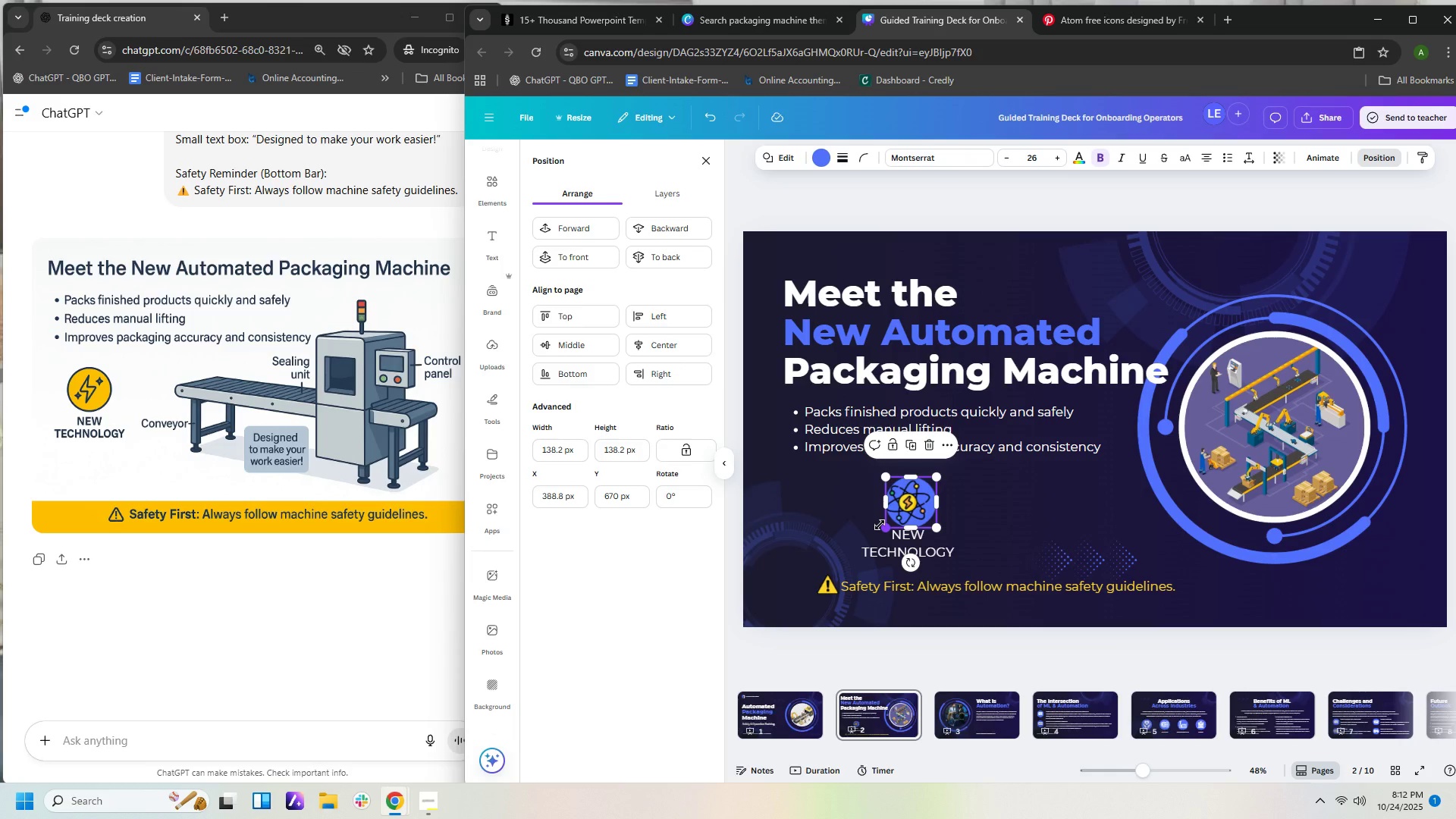 
key(ArrowLeft)
 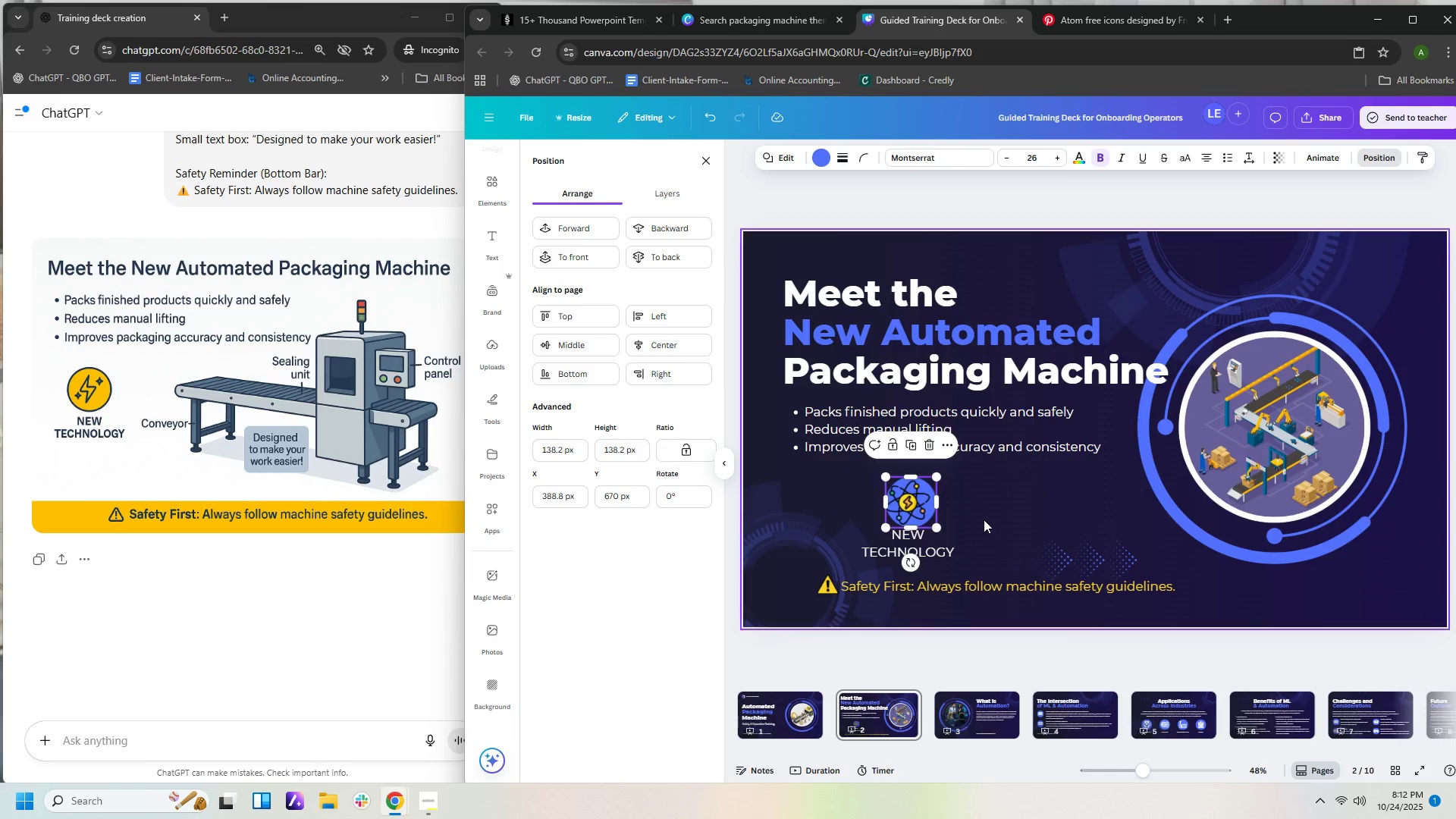 
left_click([984, 516])
 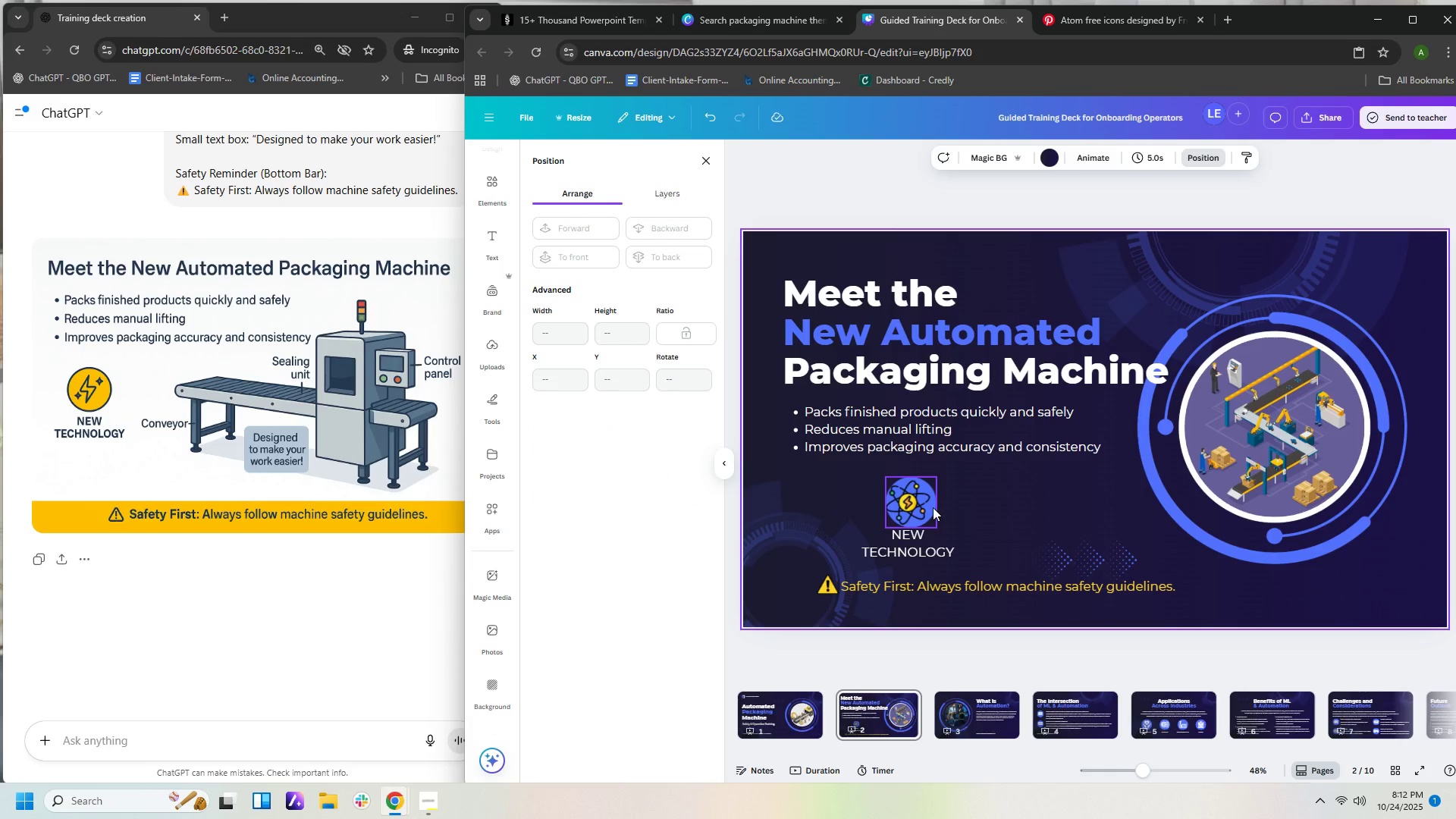 
left_click([933, 507])
 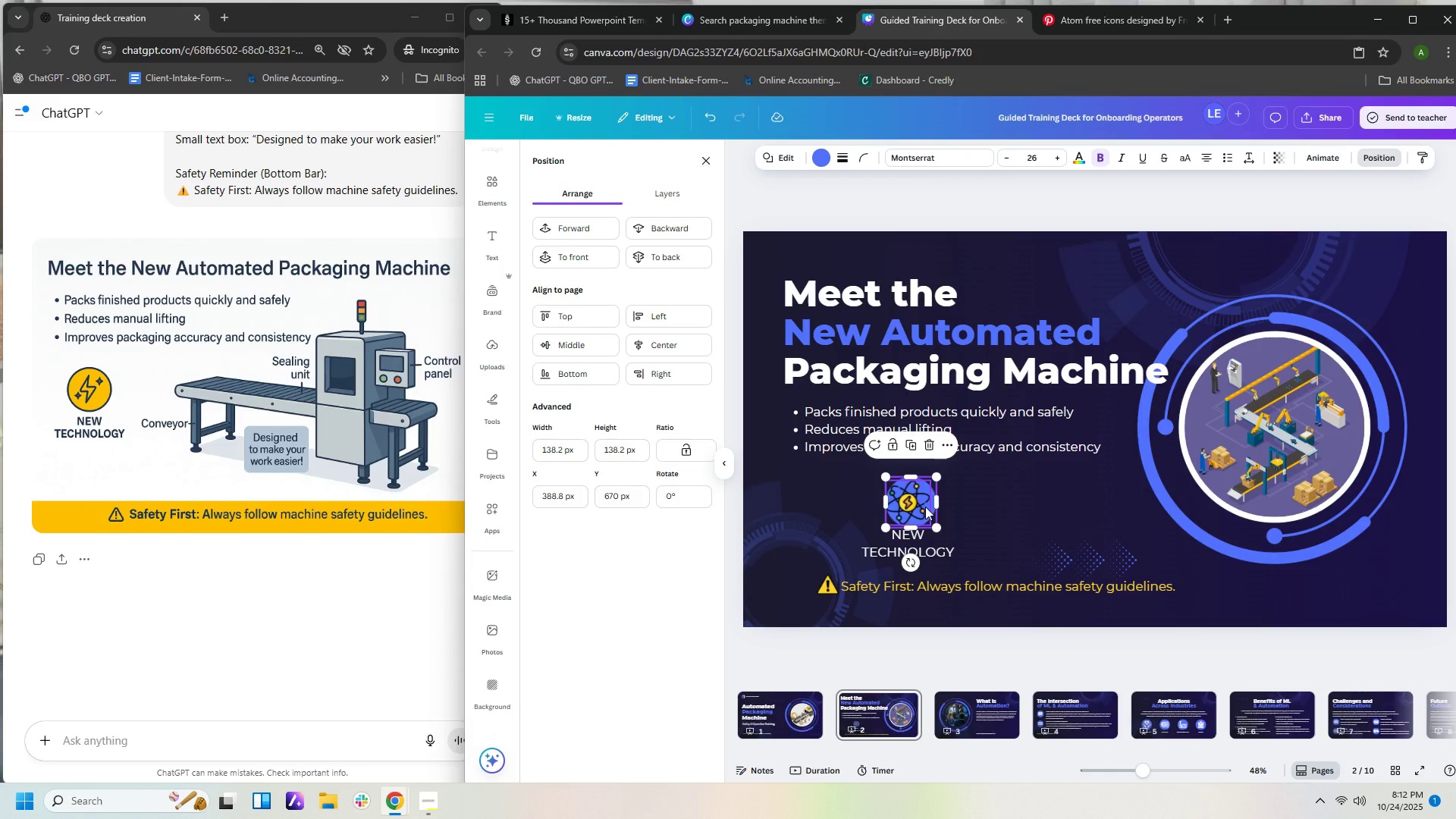 
key(ArrowLeft)
 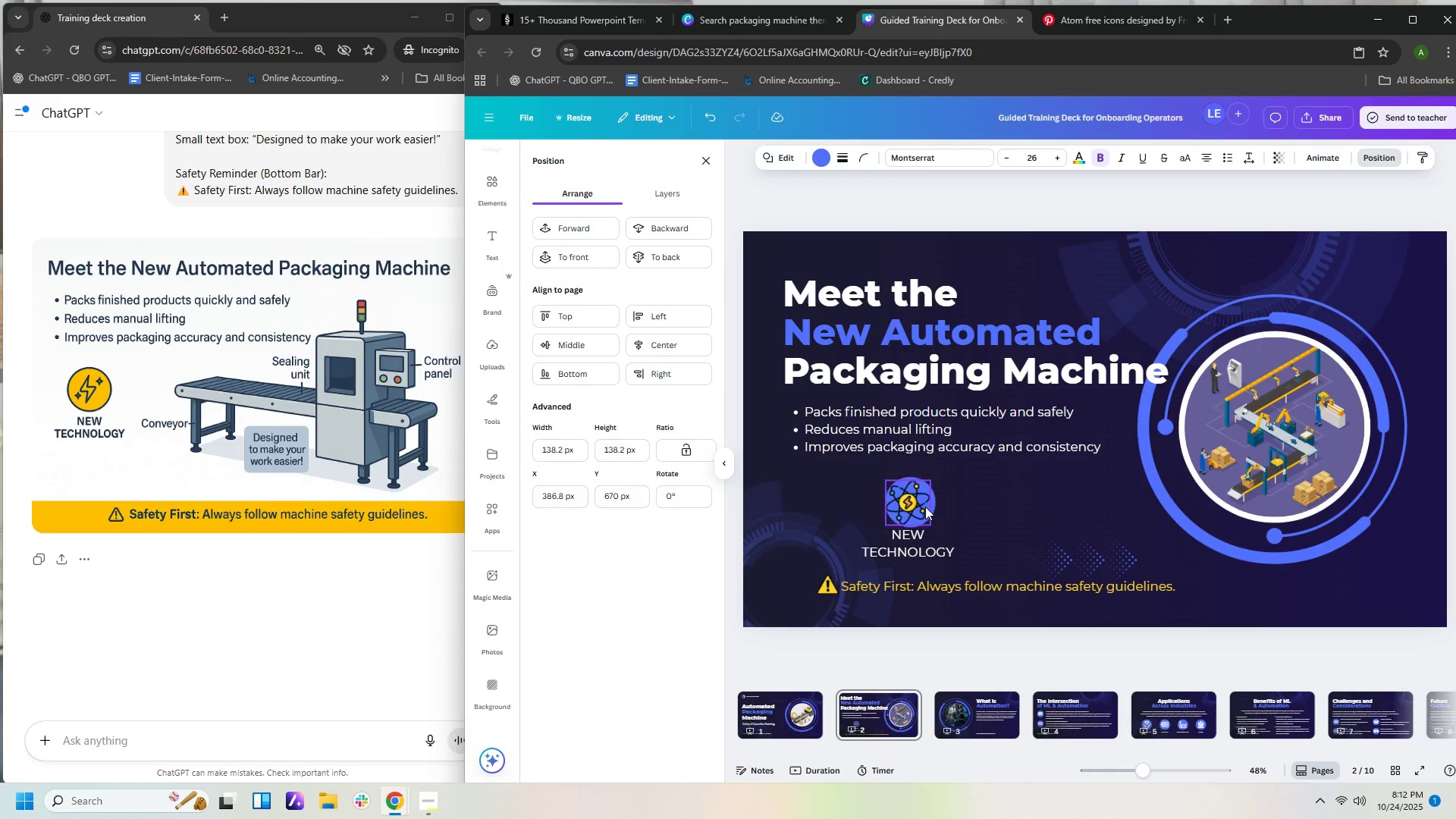 
key(ArrowLeft)
 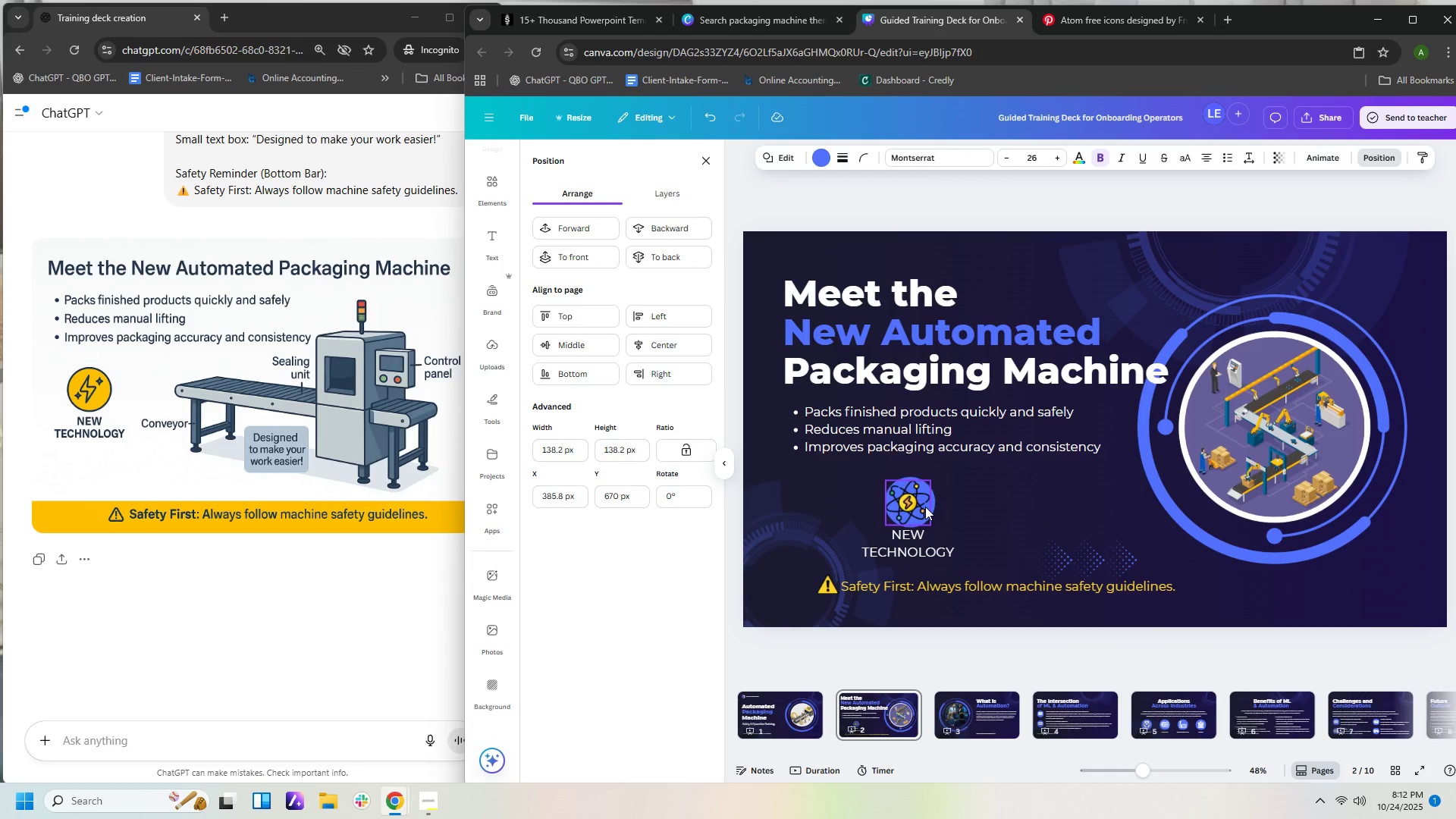 
key(ArrowLeft)
 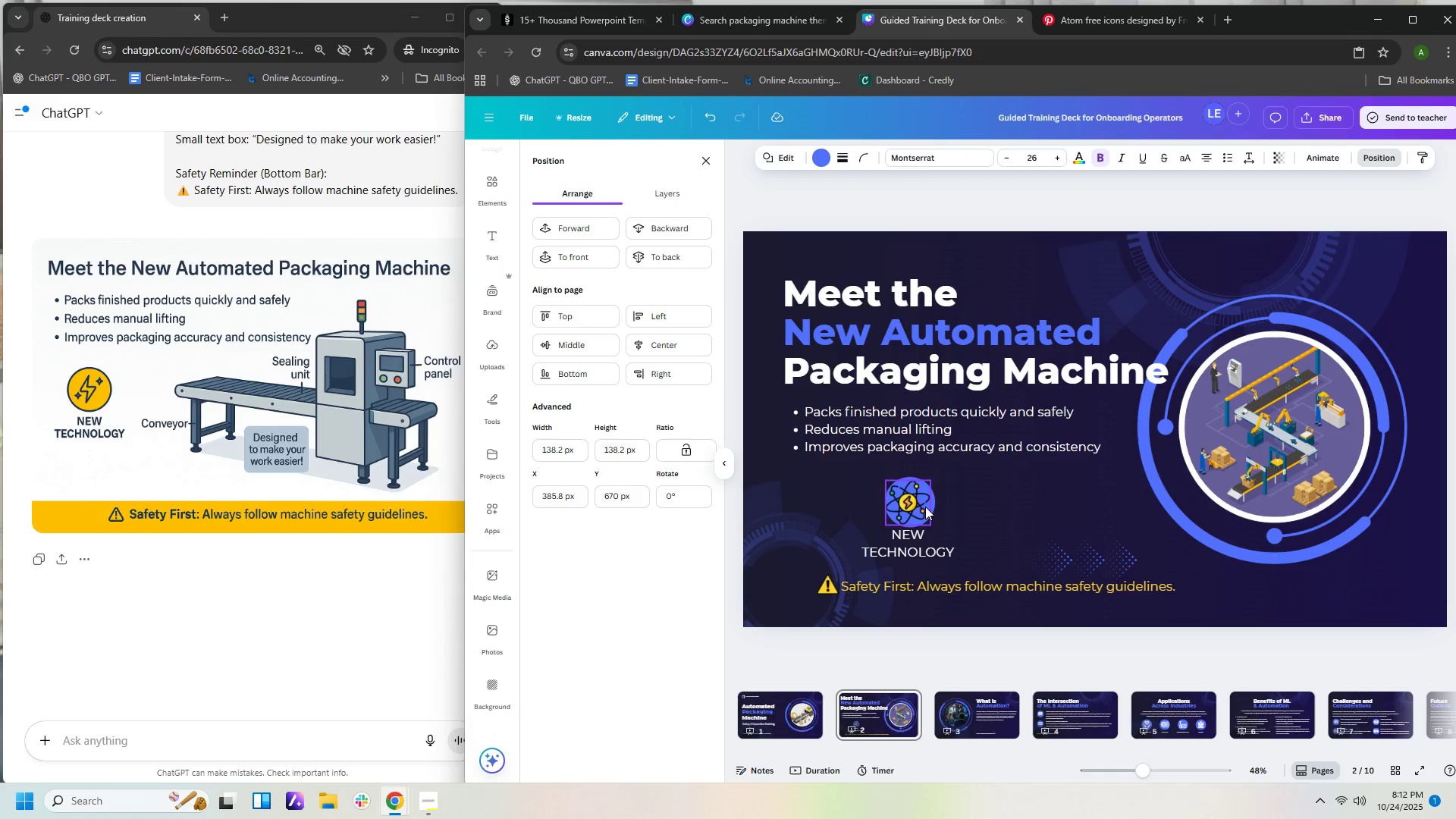 
key(ArrowLeft)
 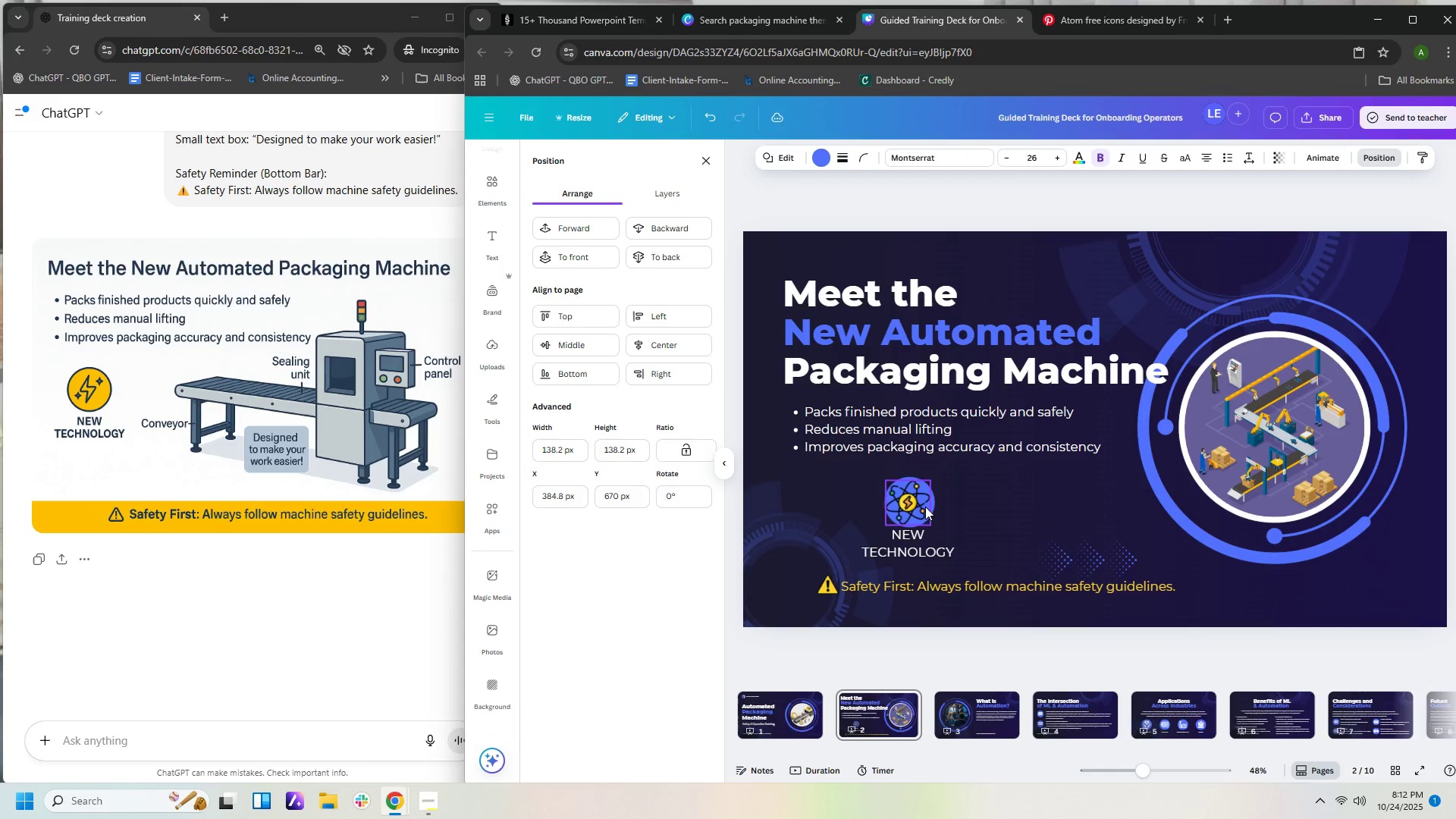 
key(ArrowLeft)
 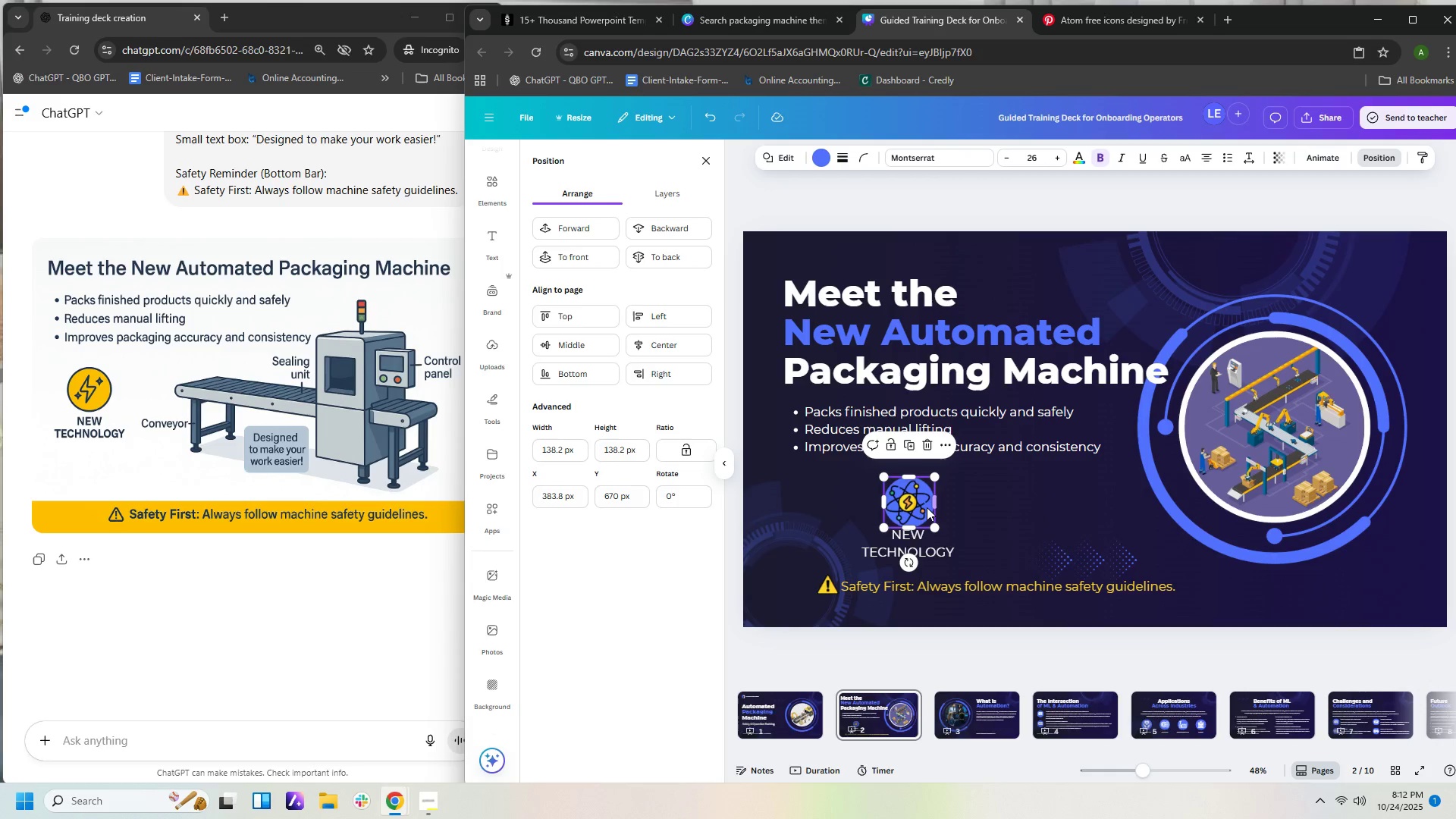 
left_click([1003, 500])
 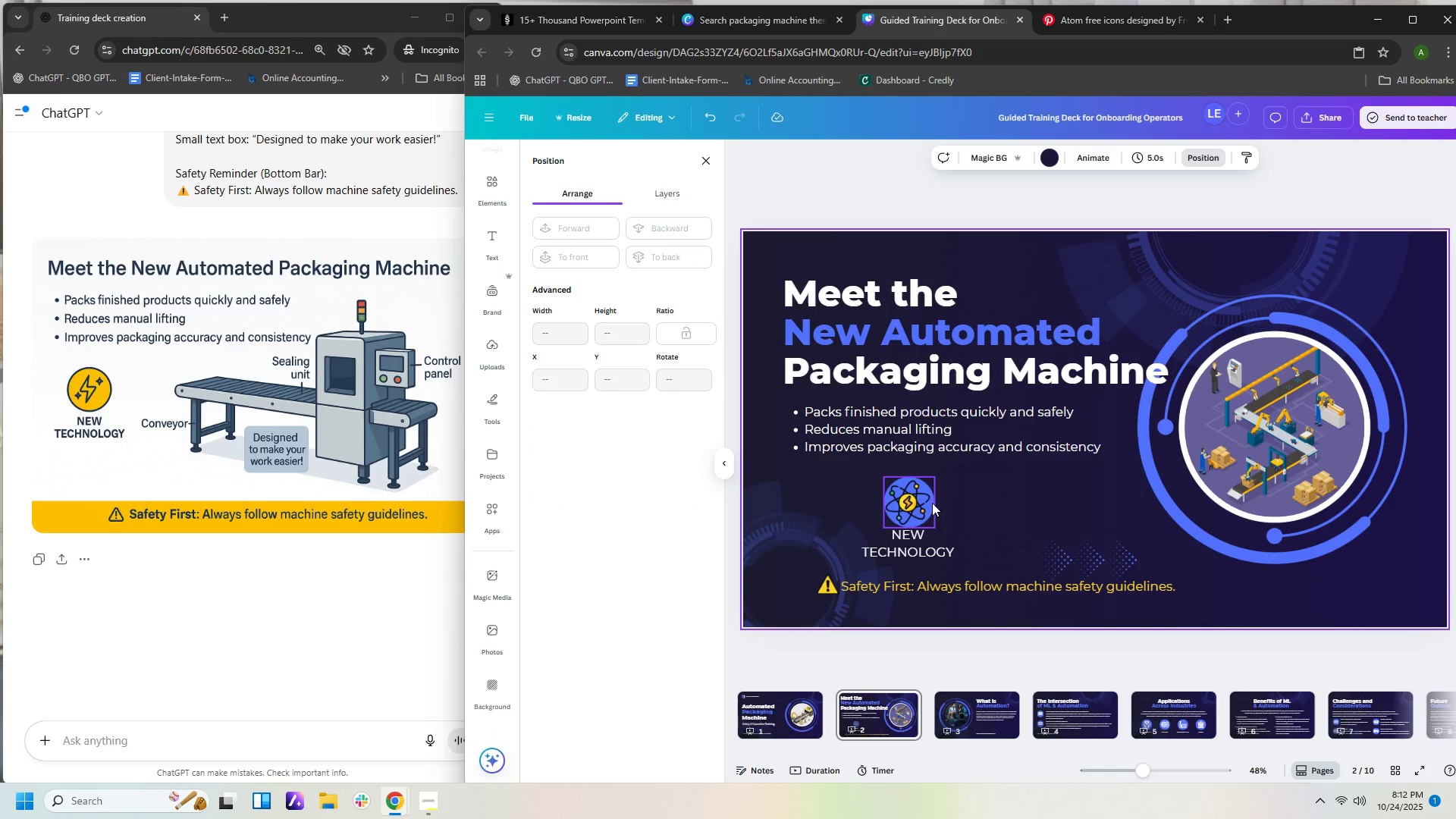 
left_click([931, 503])
 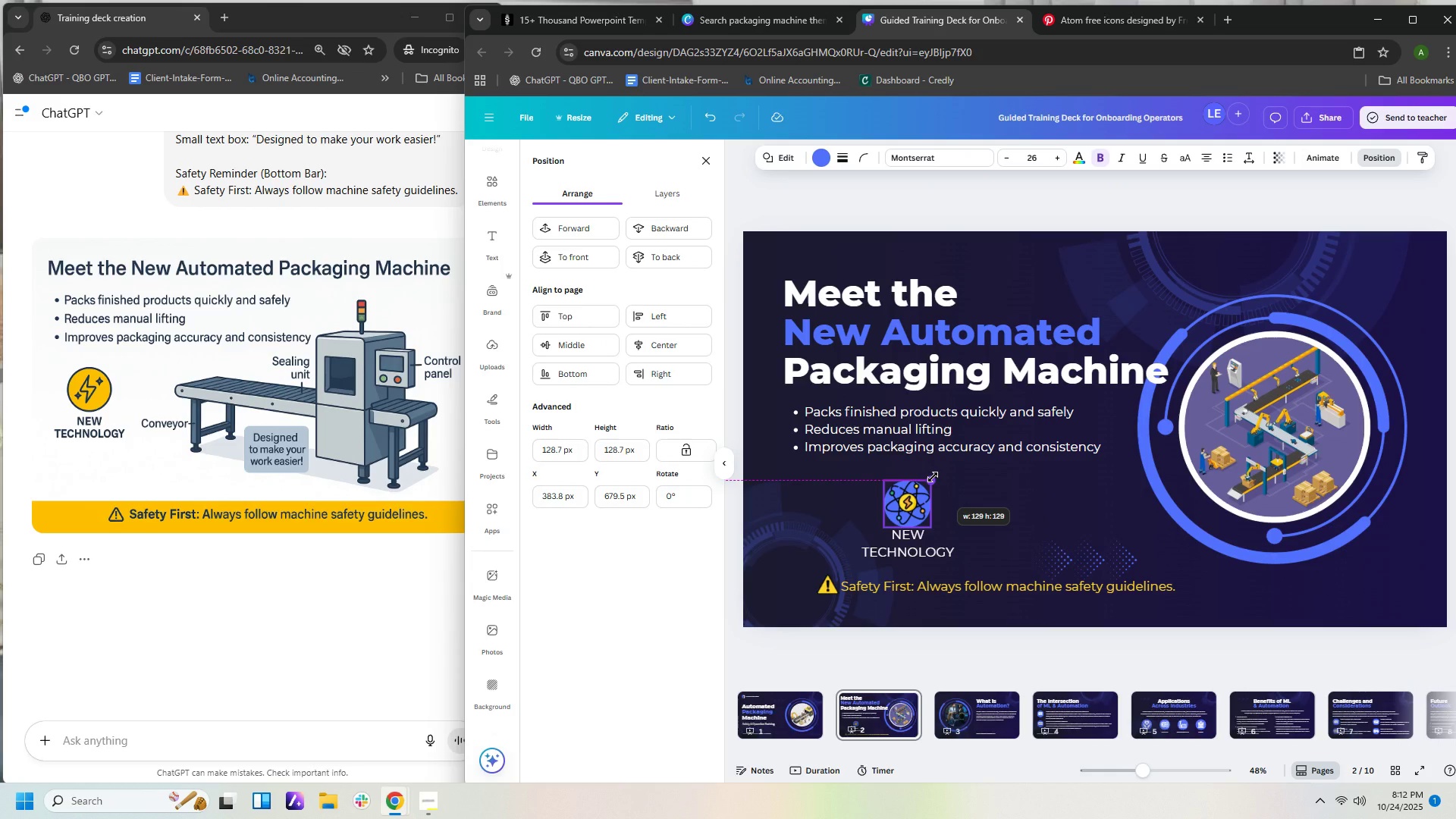 
wait(5.82)
 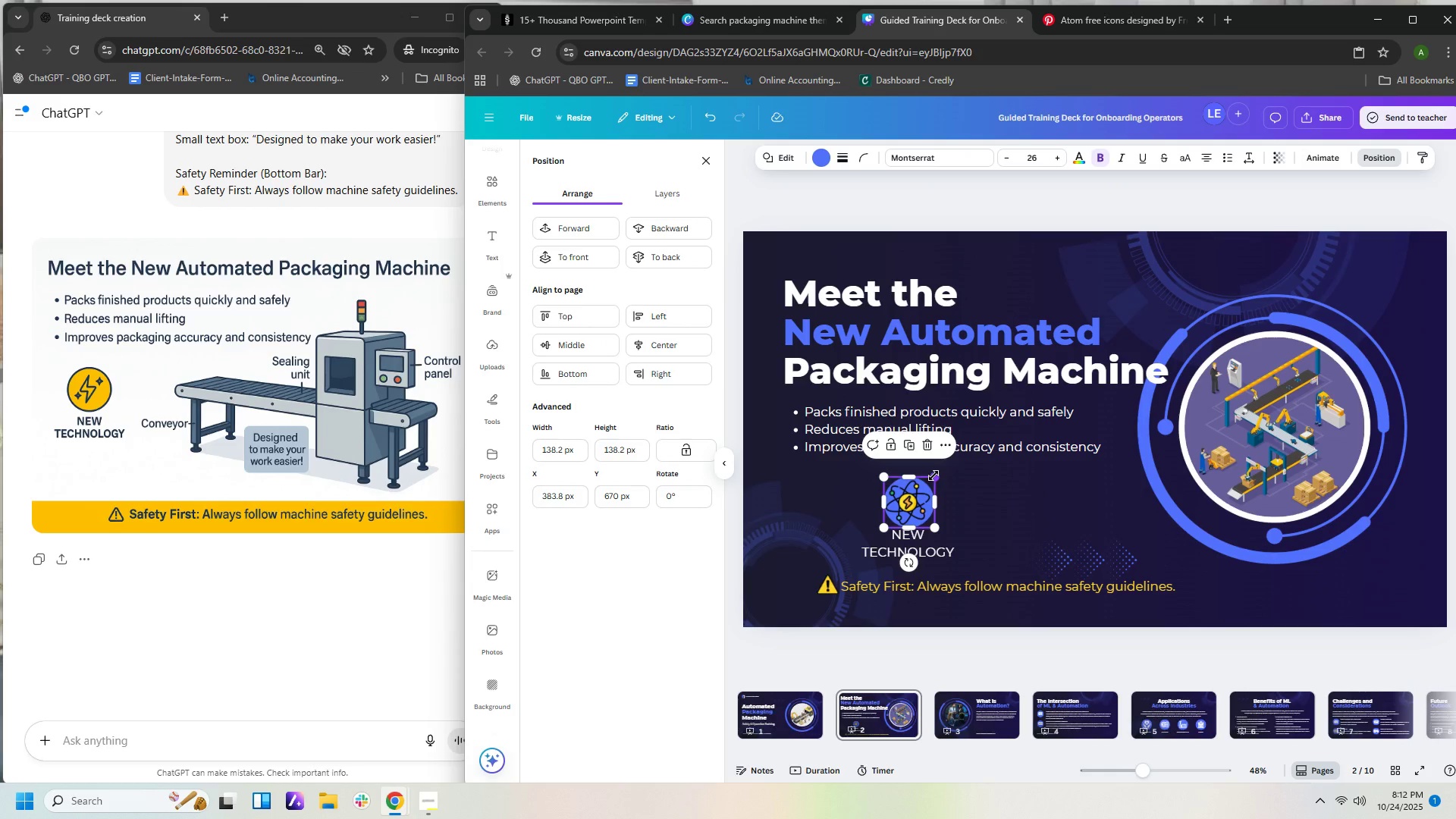 
left_click_drag(start_coordinate=[884, 530], to_coordinate=[888, 526])
 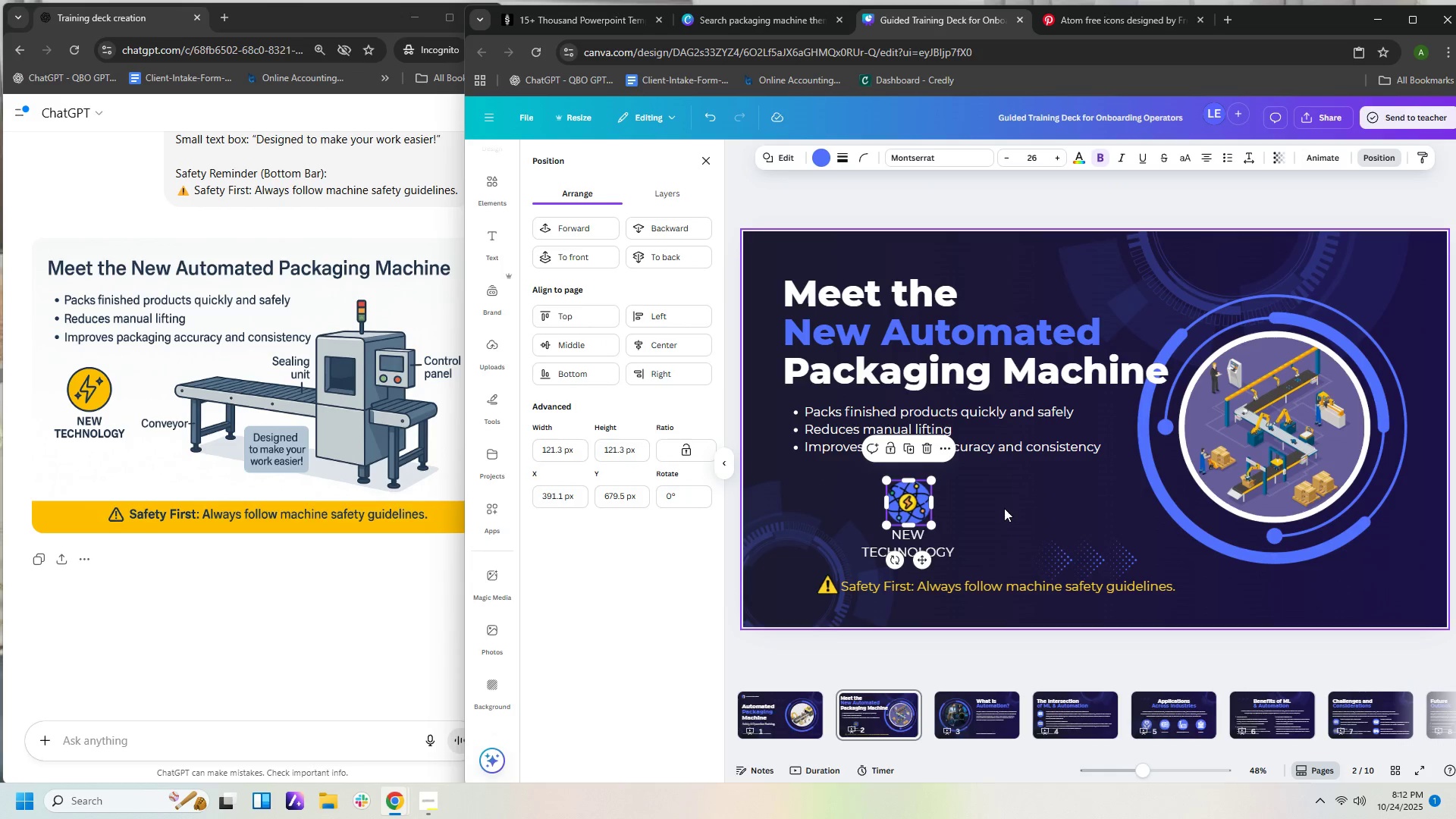 
left_click([1004, 508])
 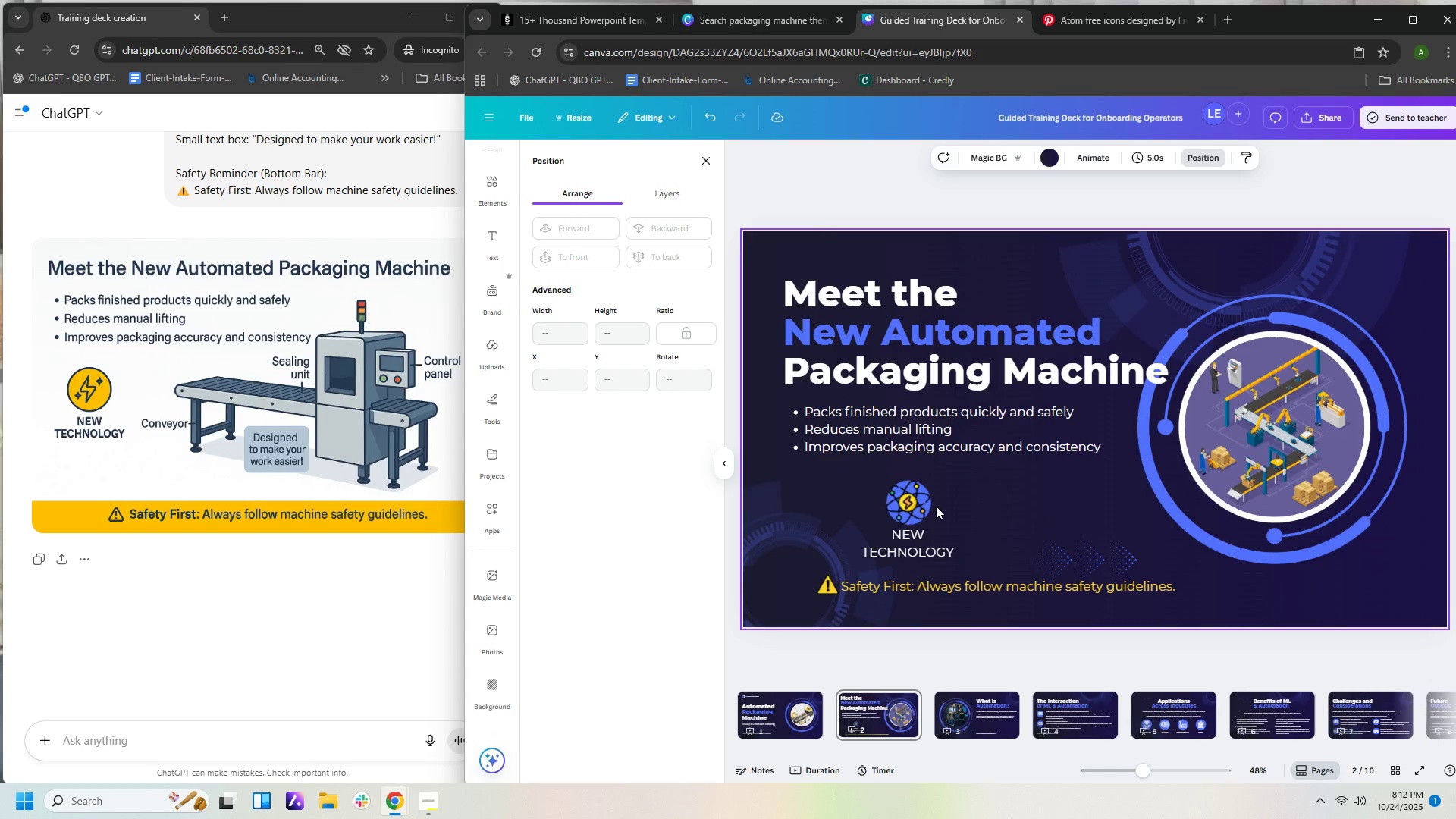 
left_click([928, 506])
 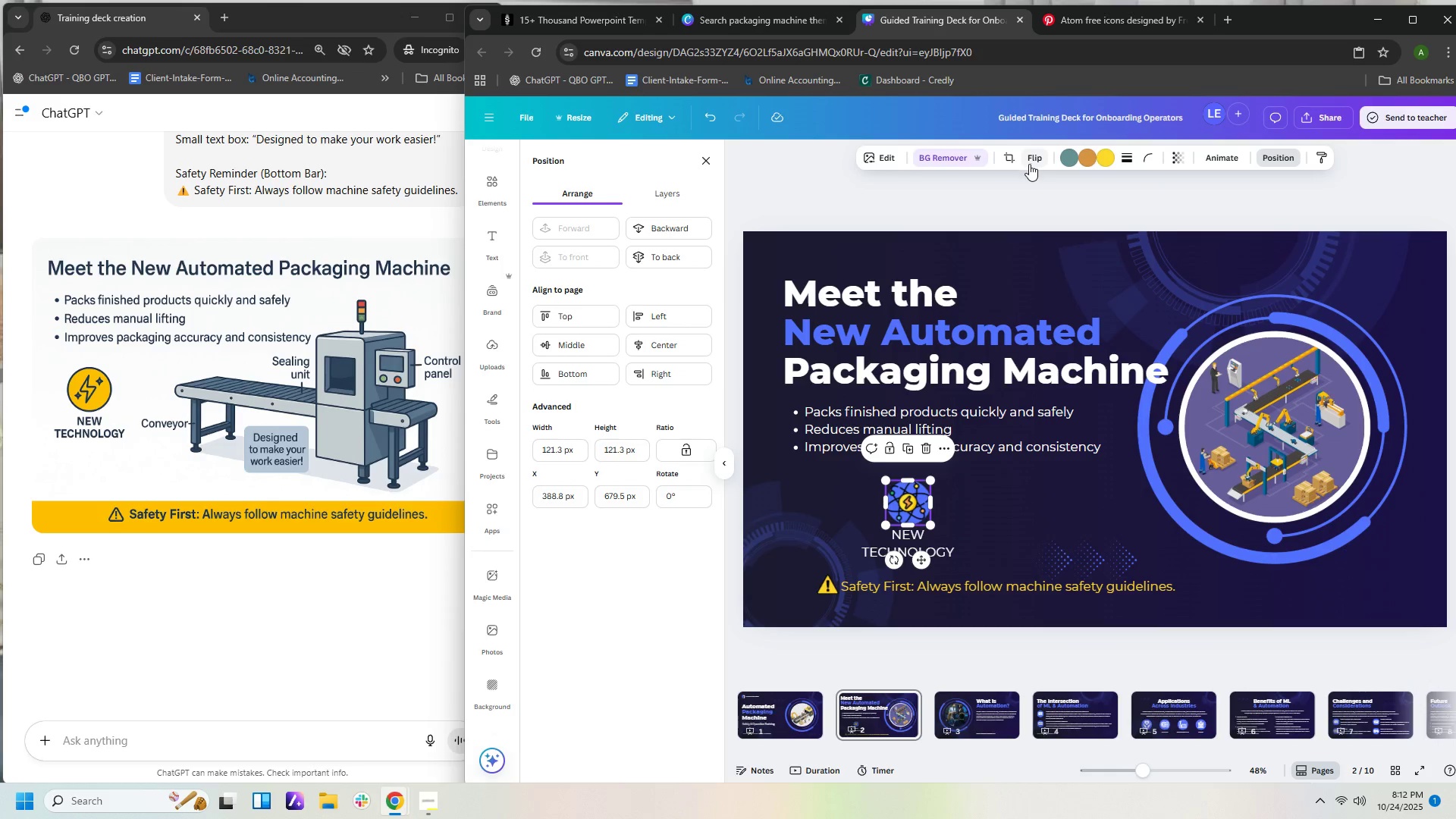 
wait(5.25)
 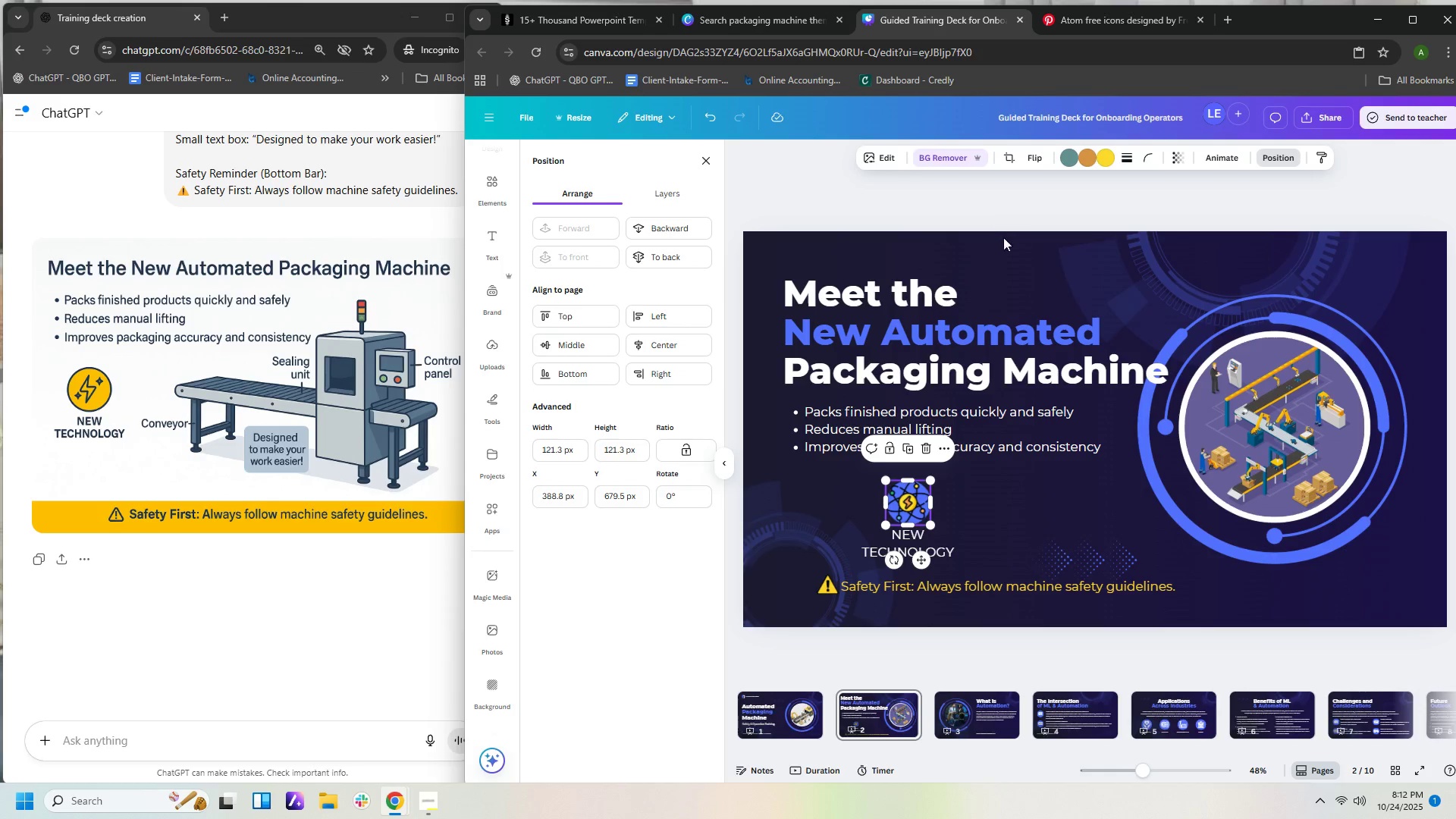 
left_click([1131, 156])
 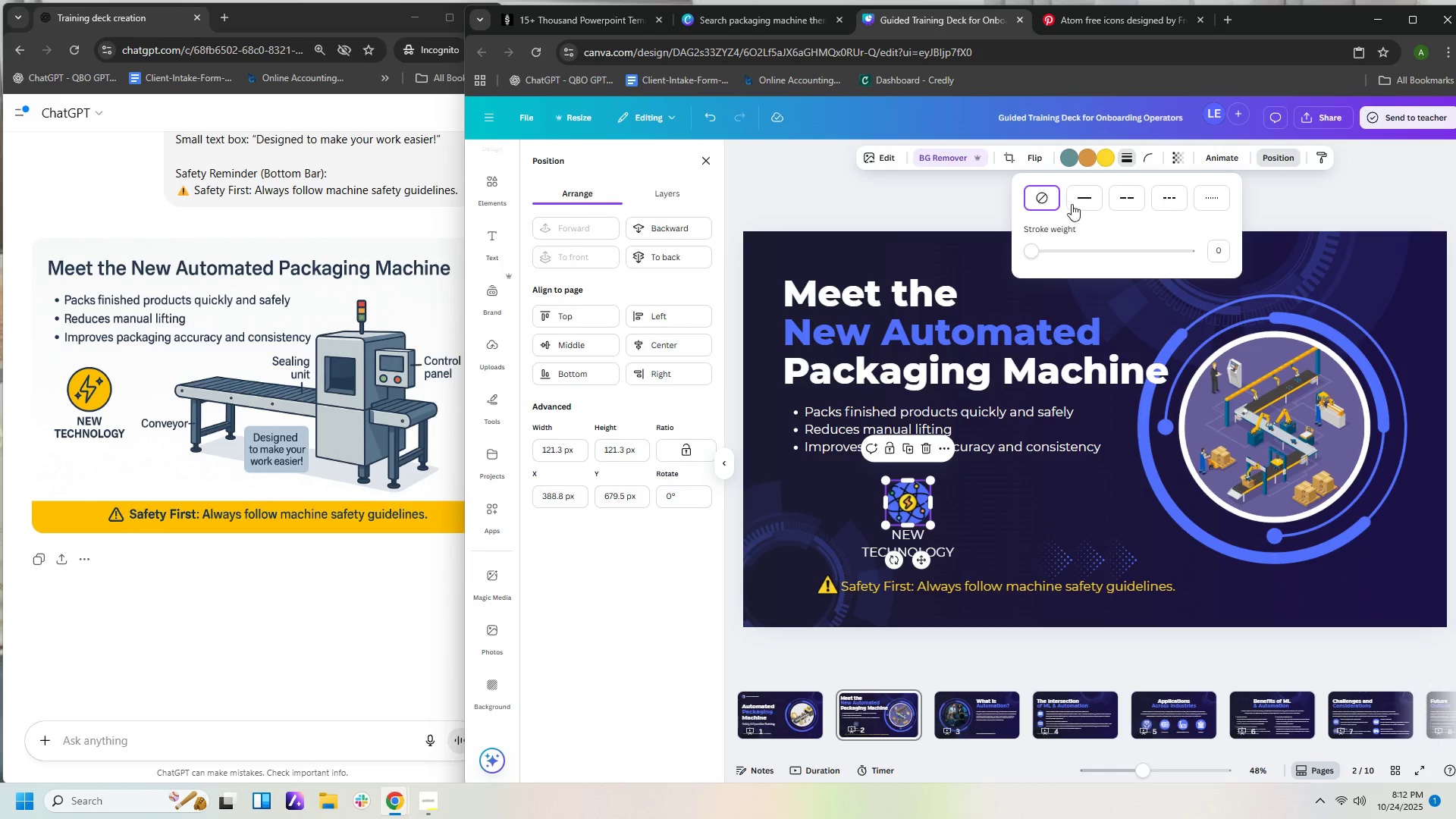 
left_click([1074, 198])
 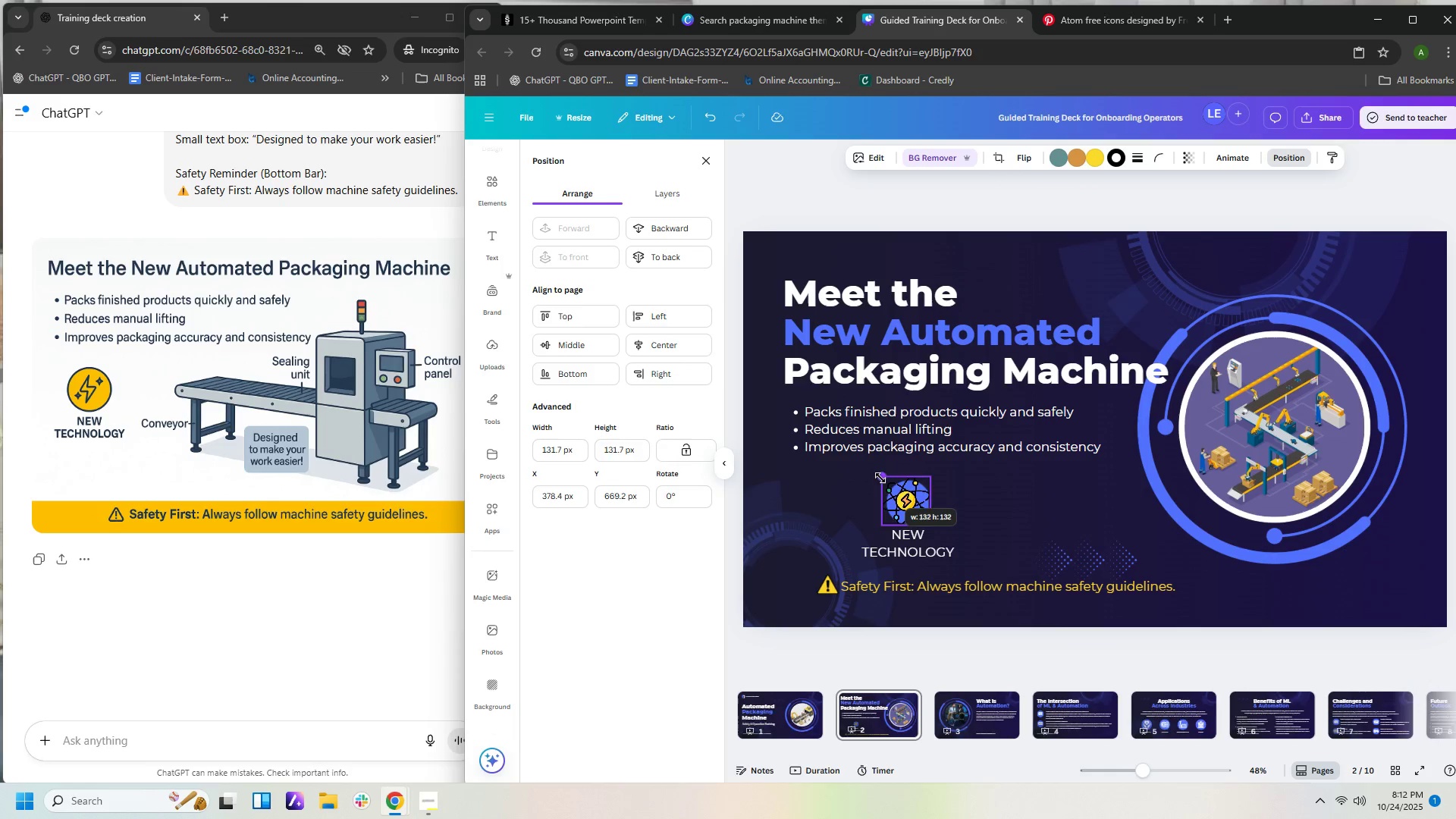 
wait(7.66)
 